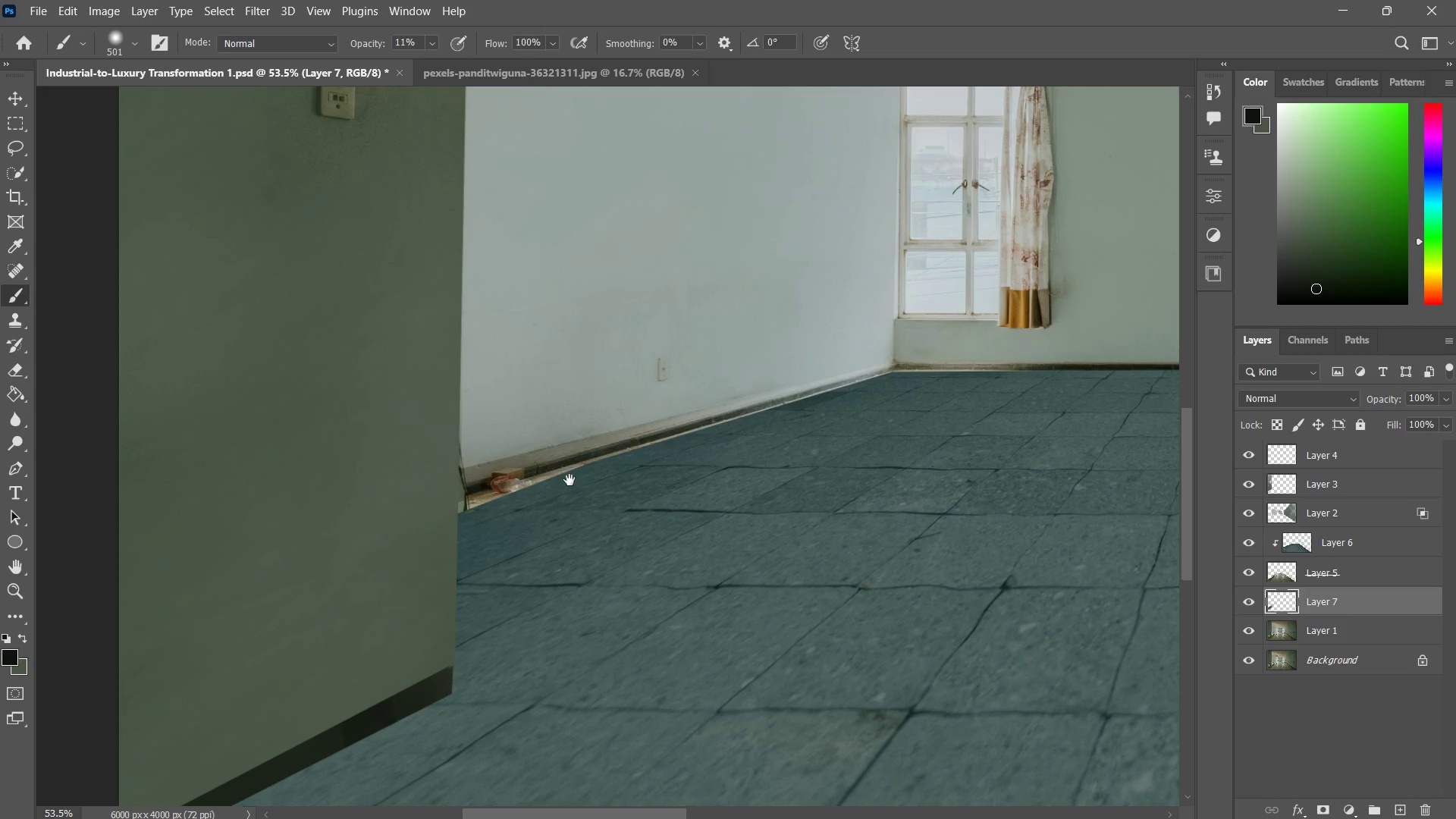 
left_click_drag(start_coordinate=[693, 410], to_coordinate=[777, 366])
 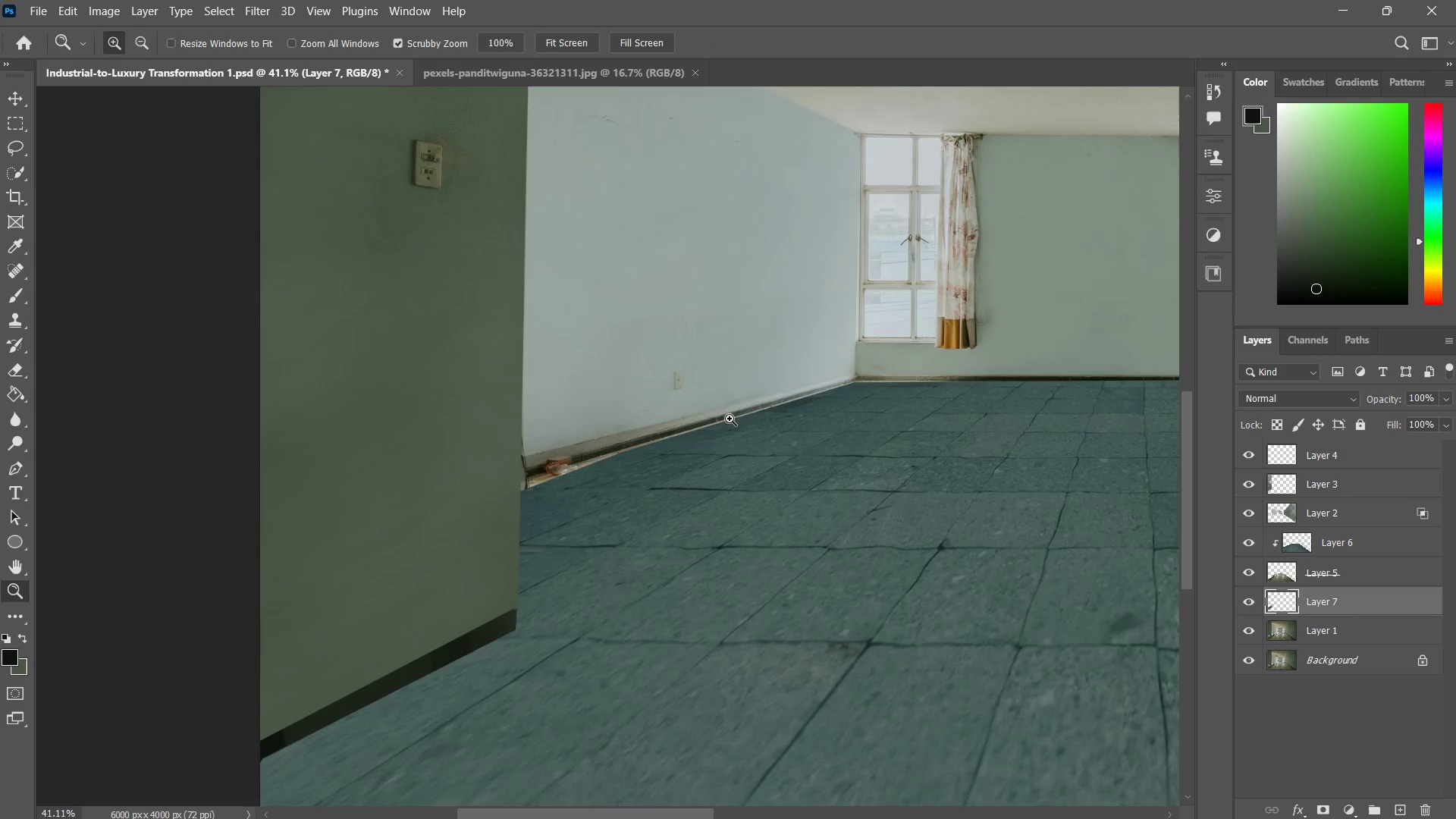 
left_click_drag(start_coordinate=[730, 419], to_coordinate=[754, 400])
 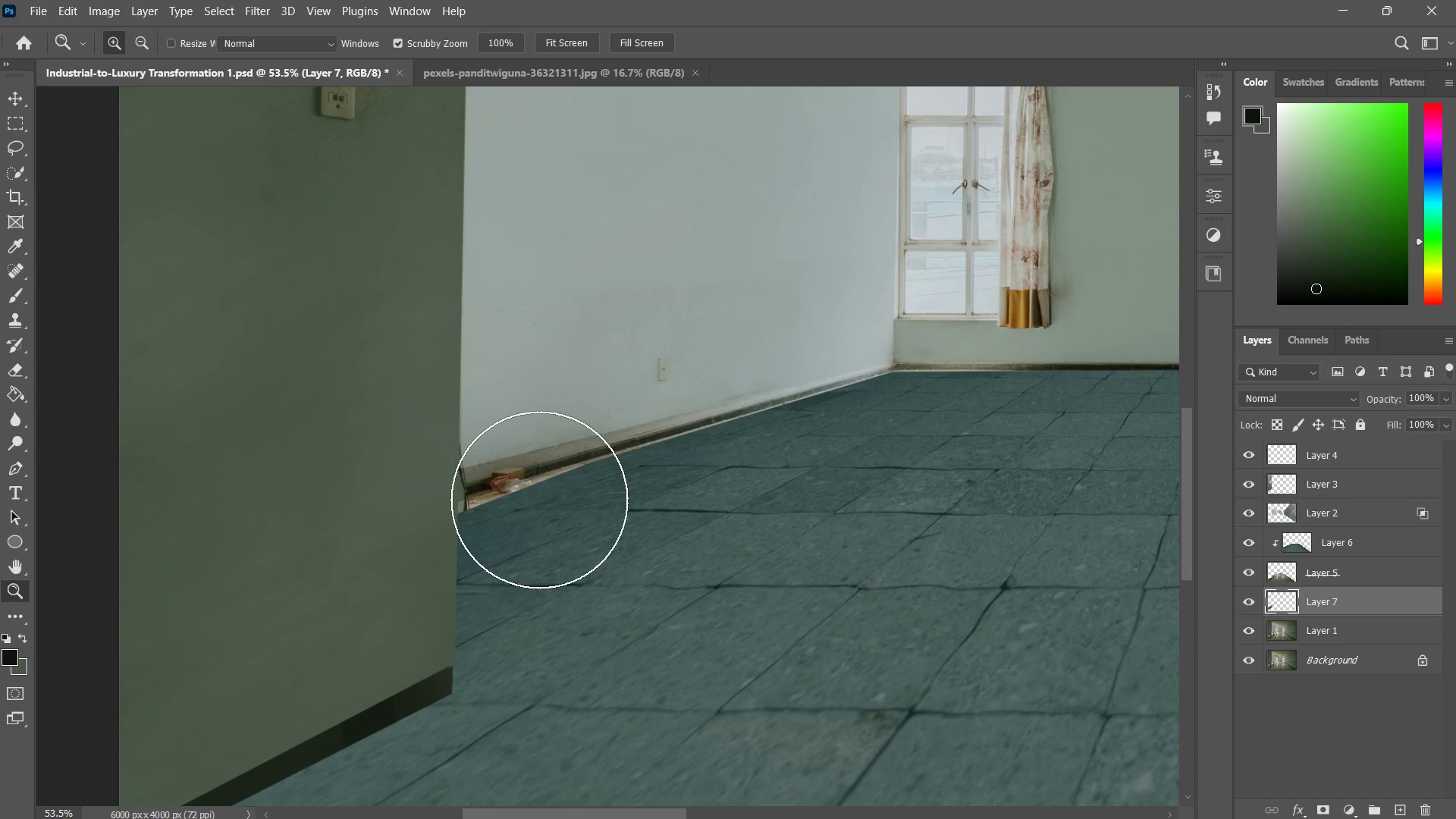 
hold_key(key=Space, duration=0.47)
 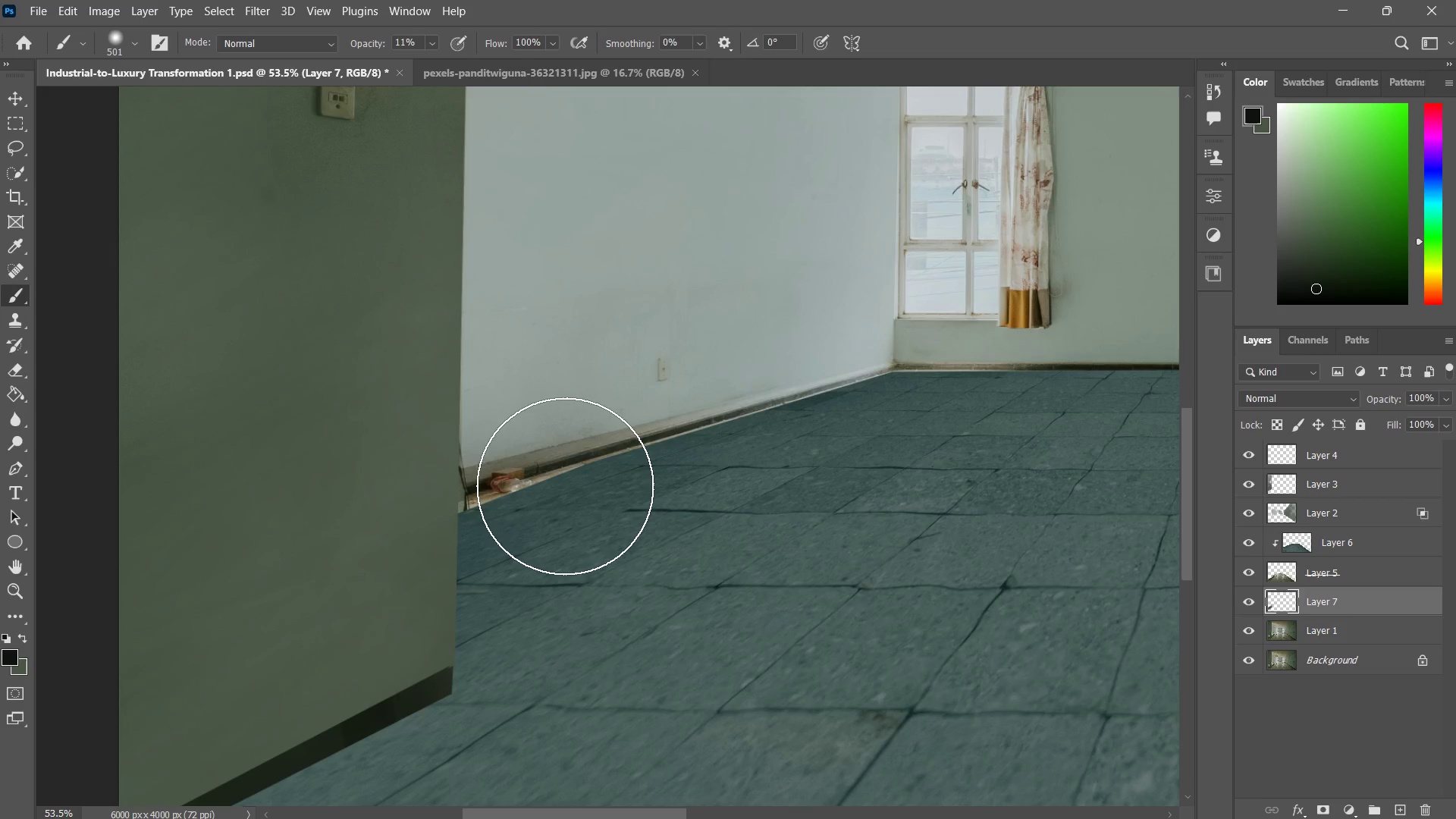 
hold_key(key=AltLeft, duration=1.17)
 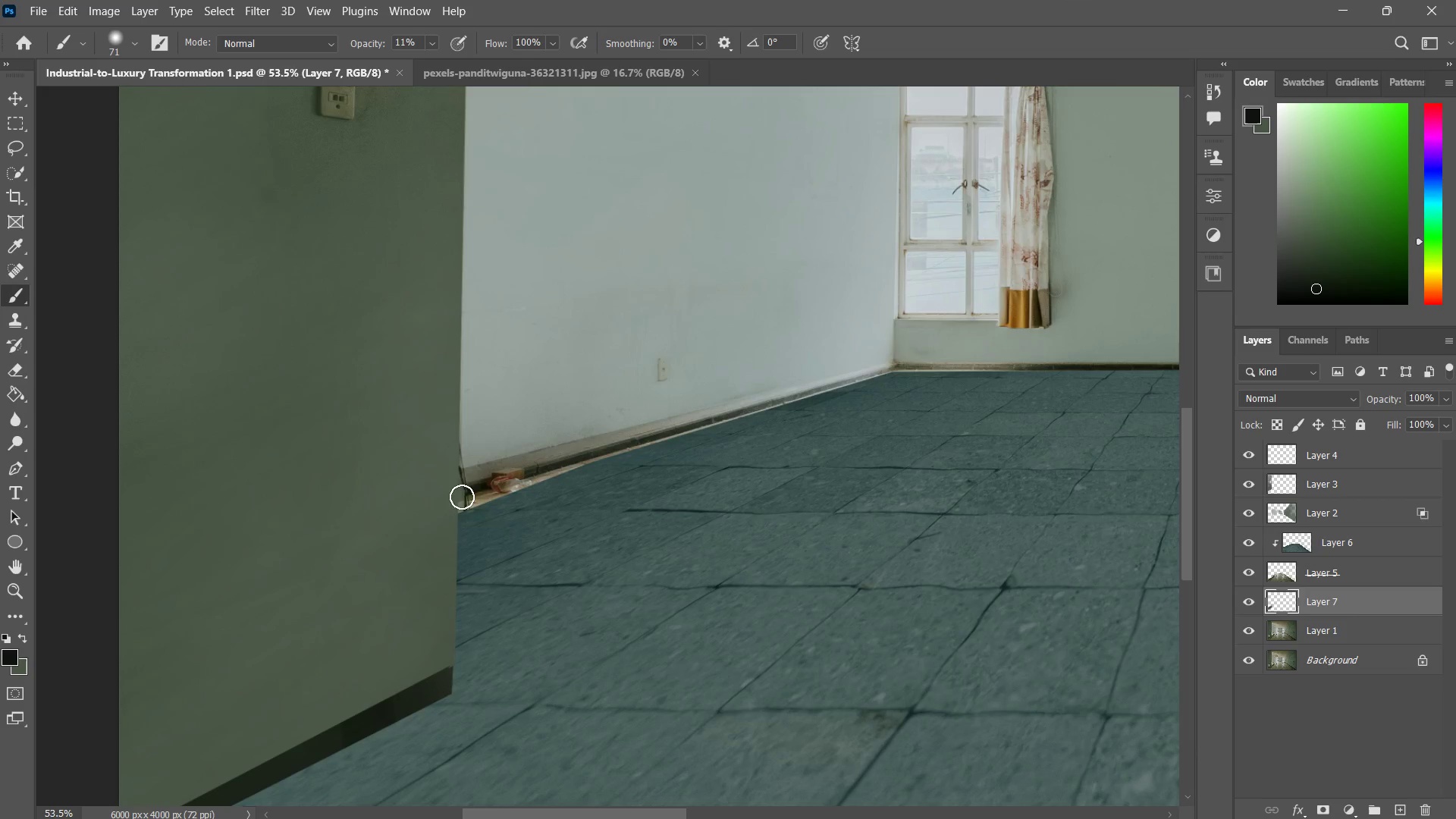 
left_click_drag(start_coordinate=[488, 473], to_coordinate=[420, 513])
 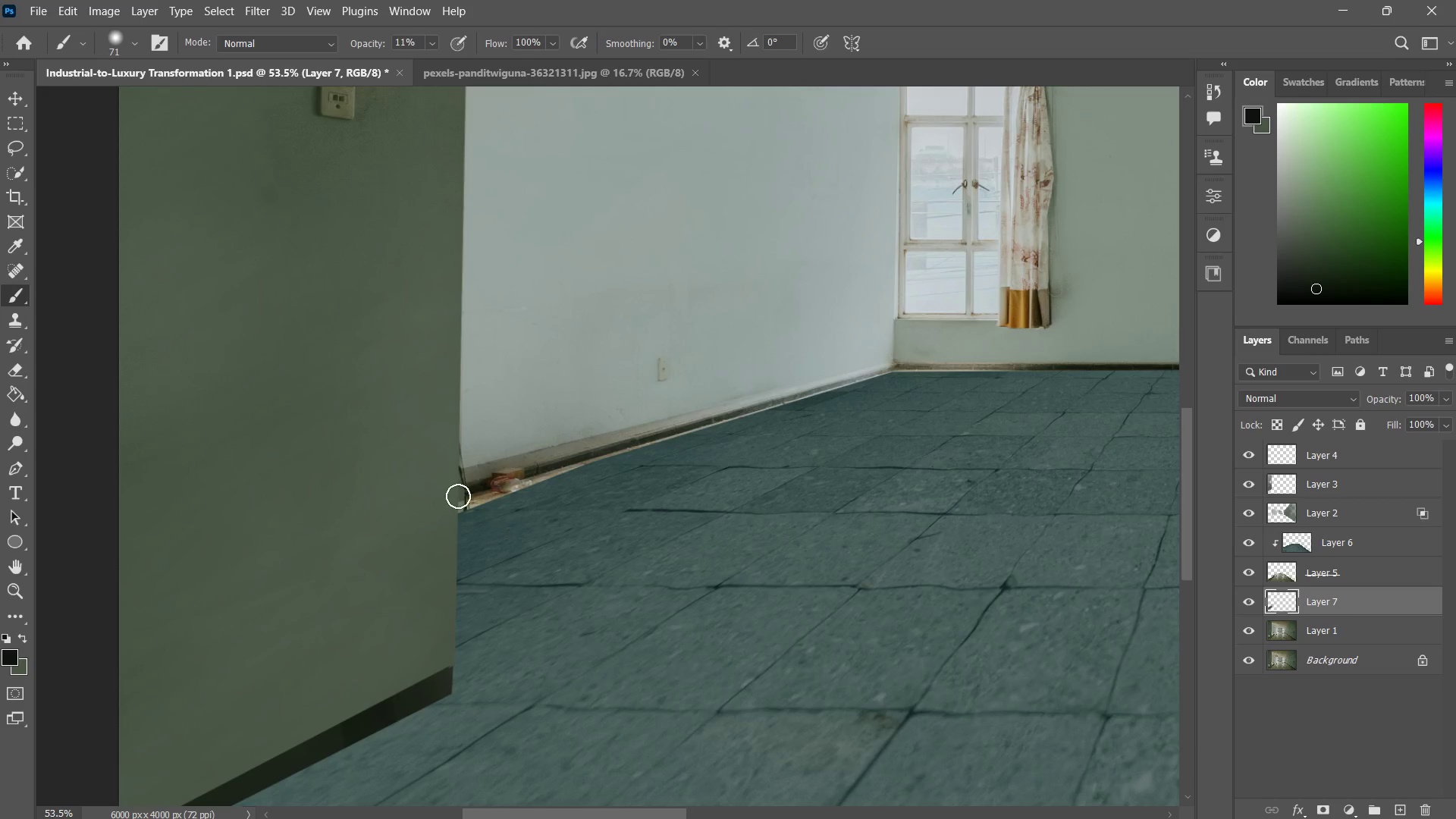 
left_click_drag(start_coordinate=[492, 478], to_coordinate=[428, 503])
 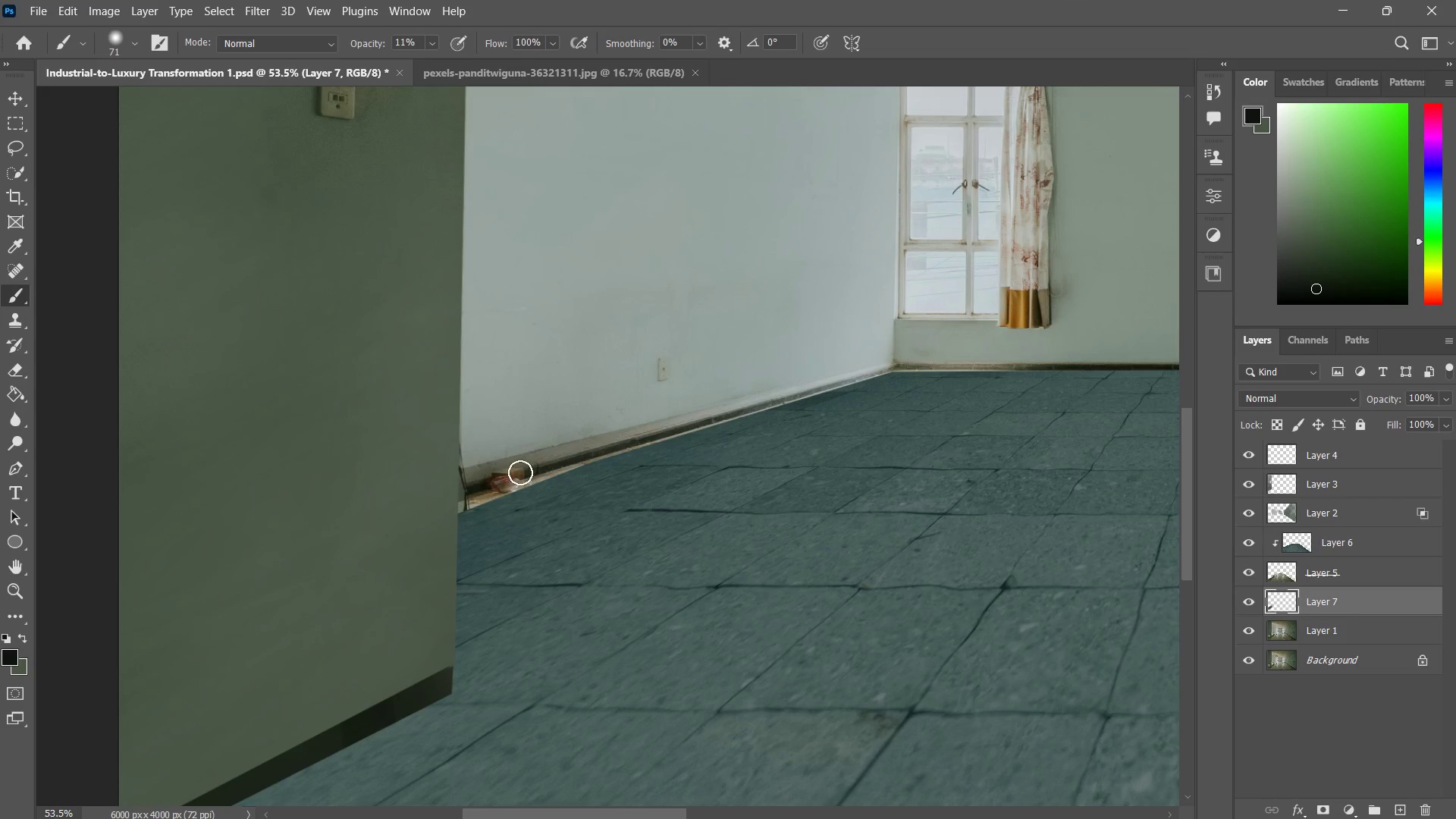 
left_click_drag(start_coordinate=[526, 471], to_coordinate=[431, 496])
 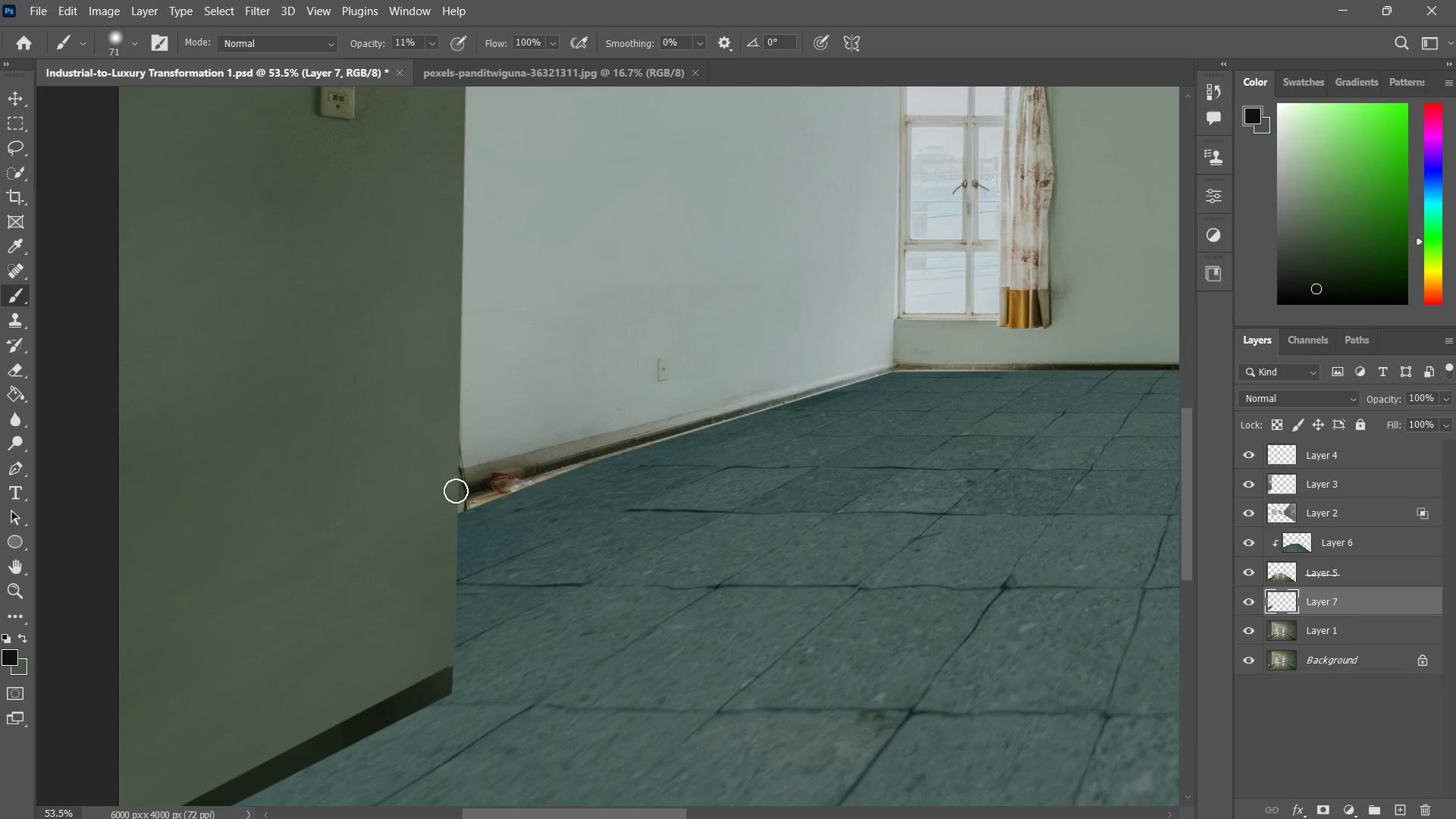 
left_click_drag(start_coordinate=[516, 469], to_coordinate=[431, 497])
 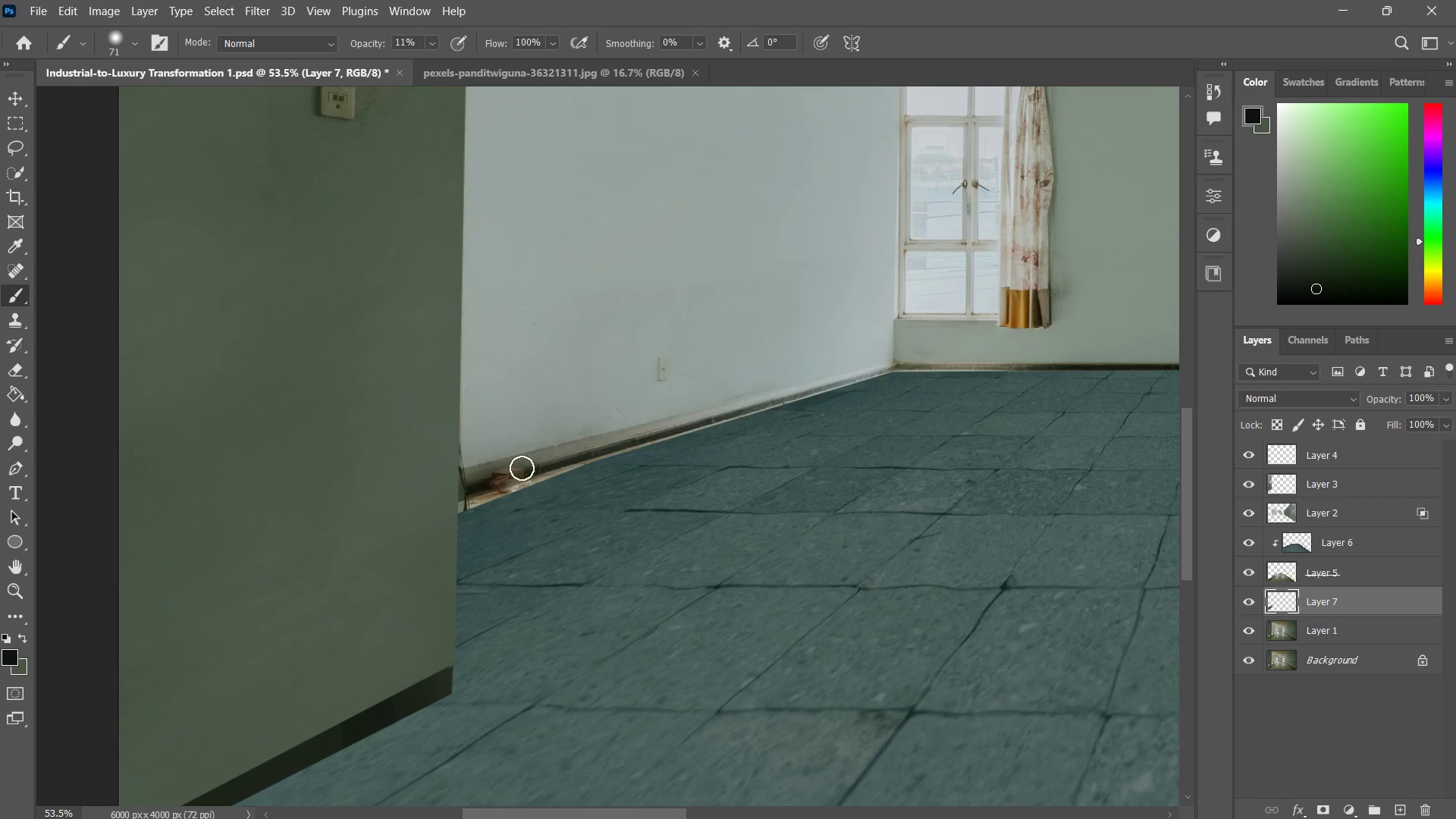 
left_click_drag(start_coordinate=[529, 466], to_coordinate=[439, 490])
 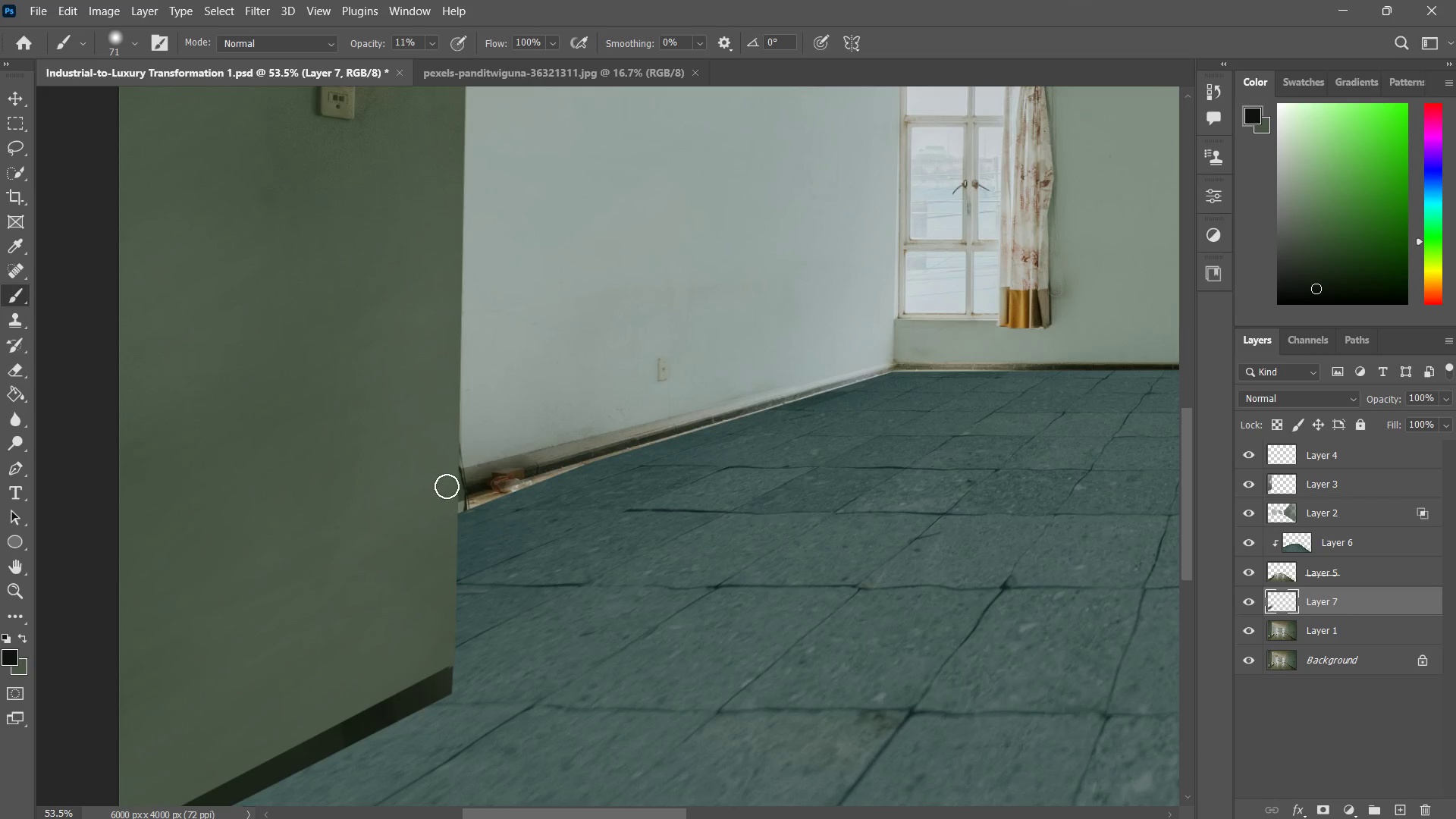 
left_click_drag(start_coordinate=[519, 466], to_coordinate=[440, 486])
 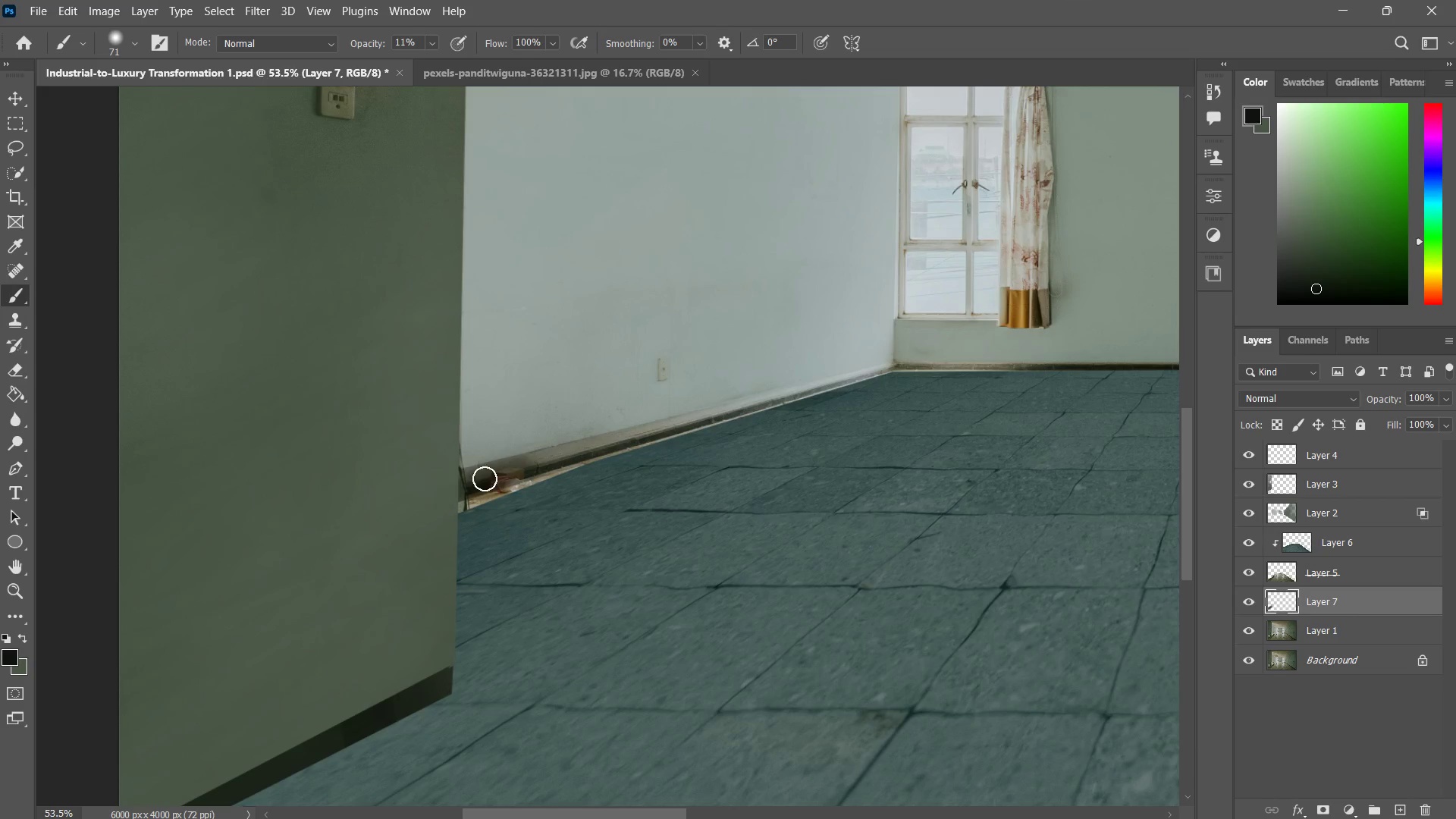 
left_click_drag(start_coordinate=[510, 467], to_coordinate=[440, 491])
 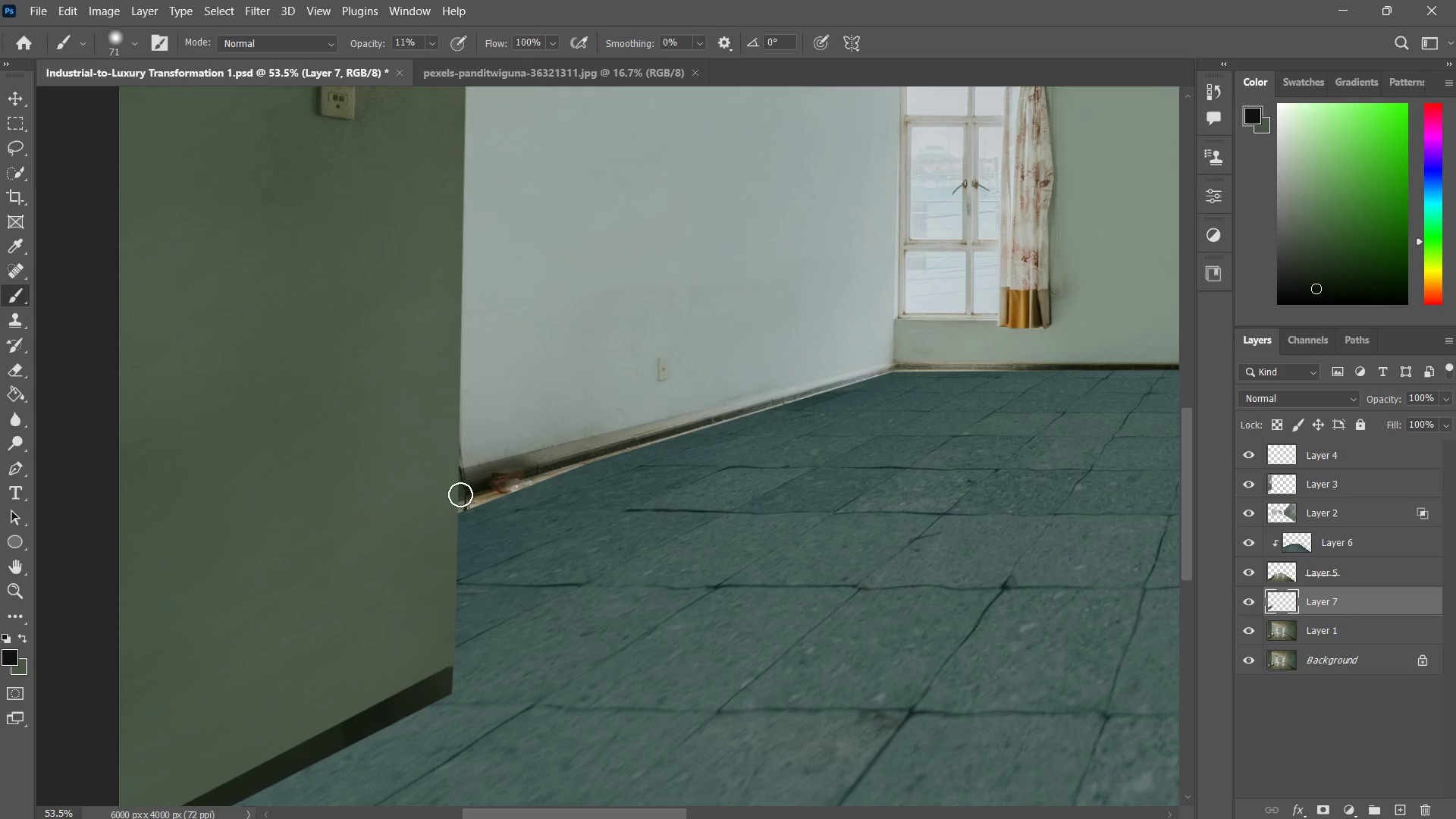 
left_click_drag(start_coordinate=[516, 466], to_coordinate=[431, 510])
 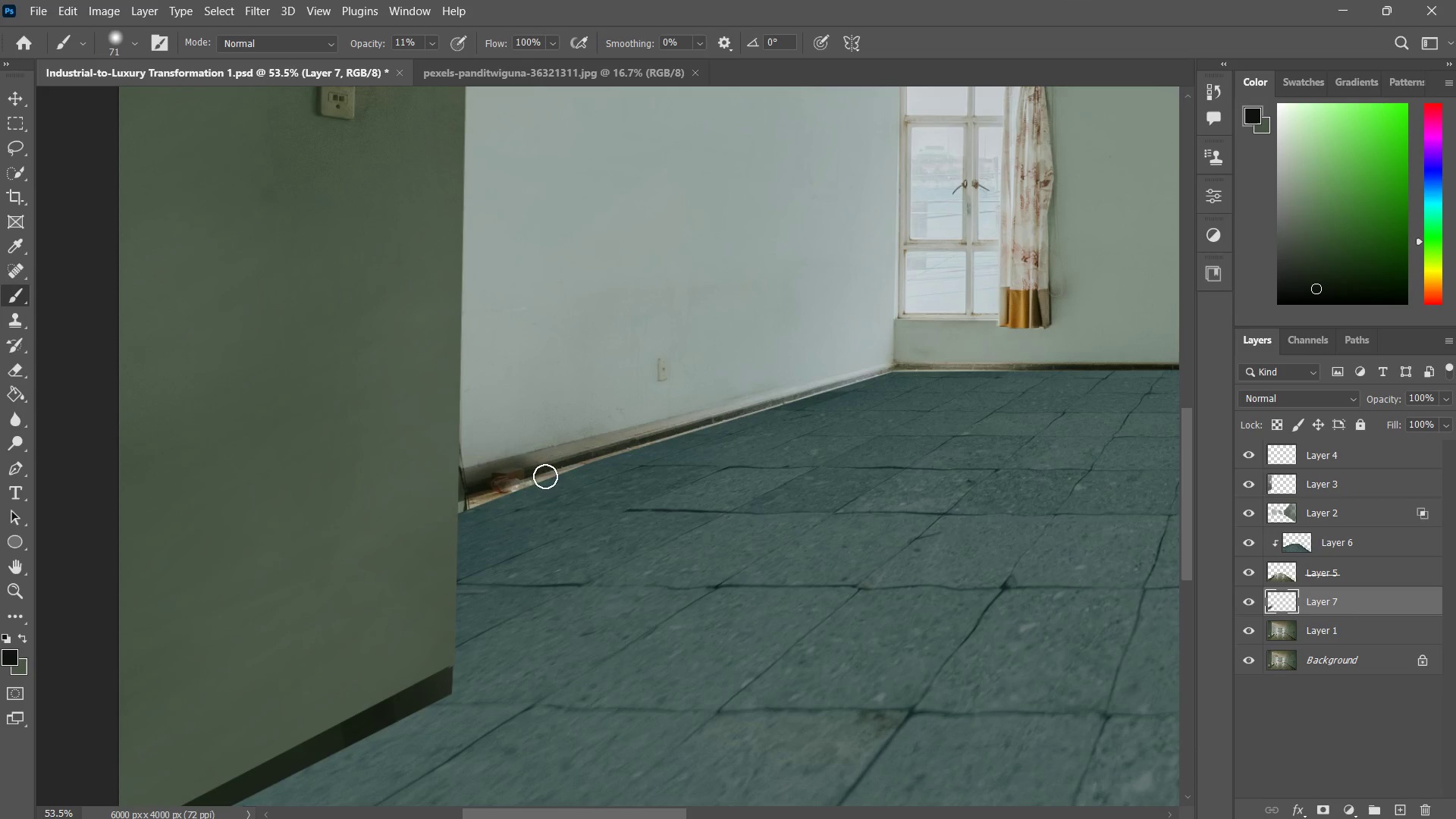 
left_click_drag(start_coordinate=[551, 472], to_coordinate=[447, 506])
 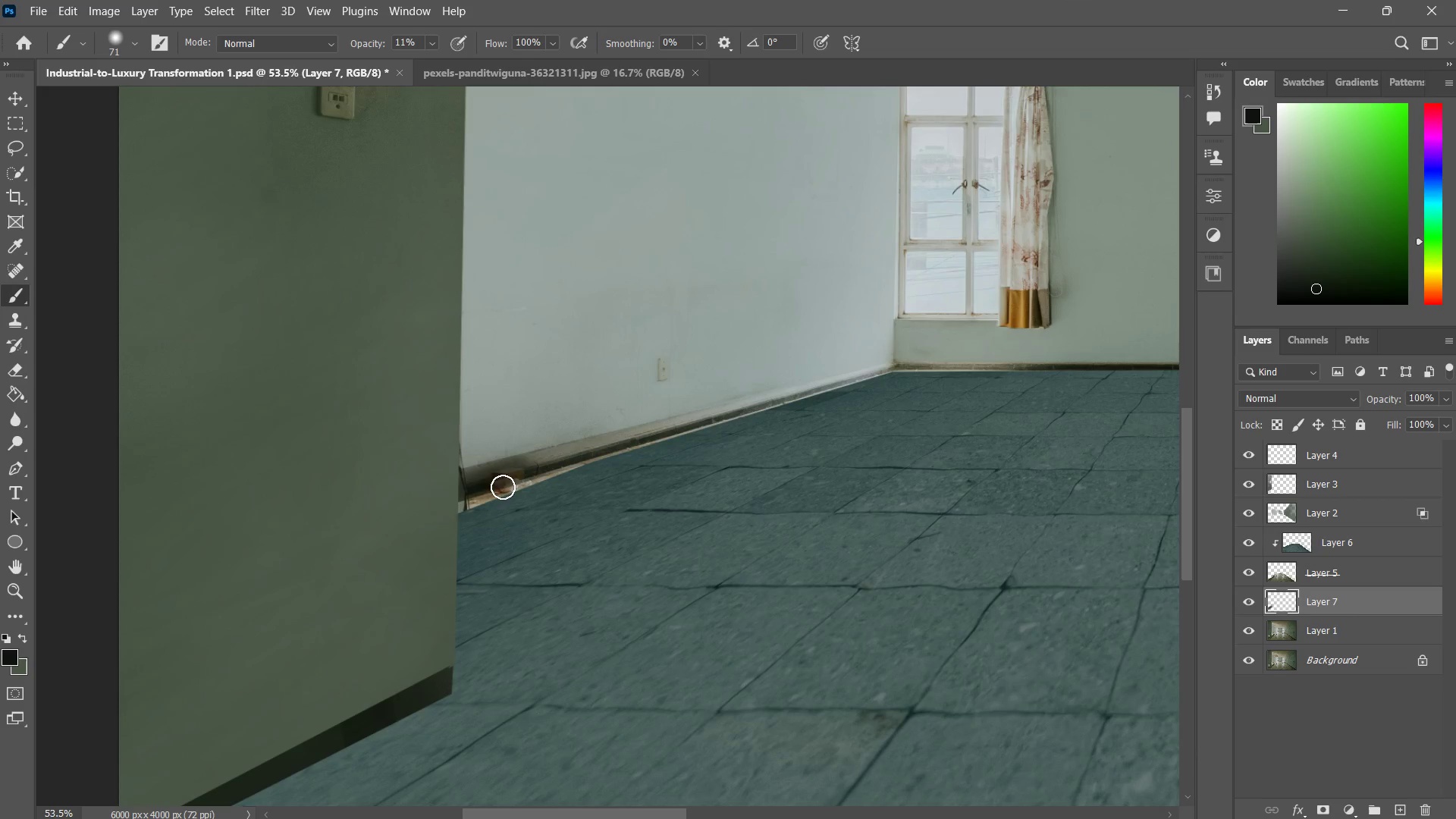 
left_click_drag(start_coordinate=[530, 468], to_coordinate=[451, 506])
 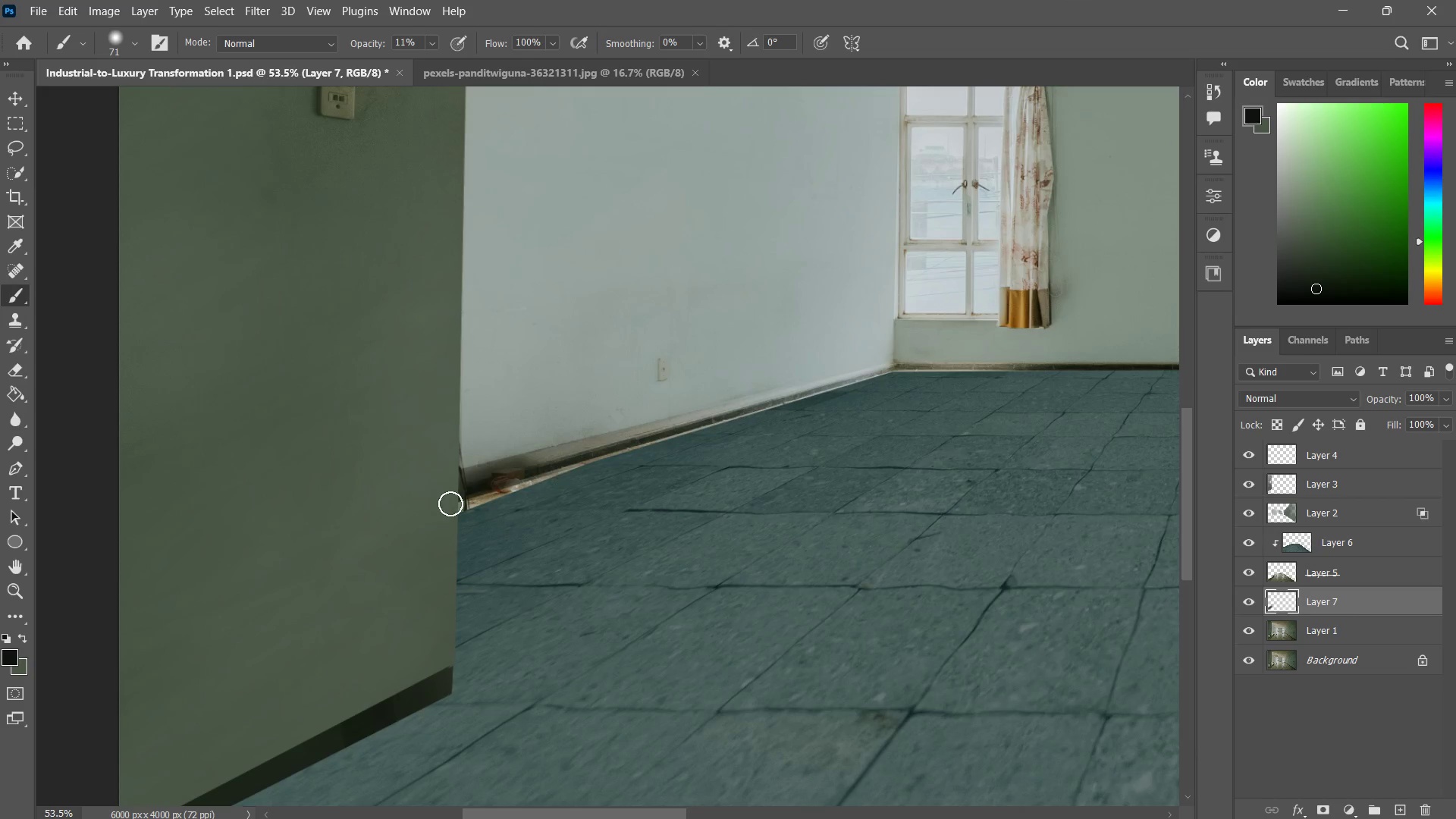 
left_click_drag(start_coordinate=[548, 475], to_coordinate=[488, 489])
 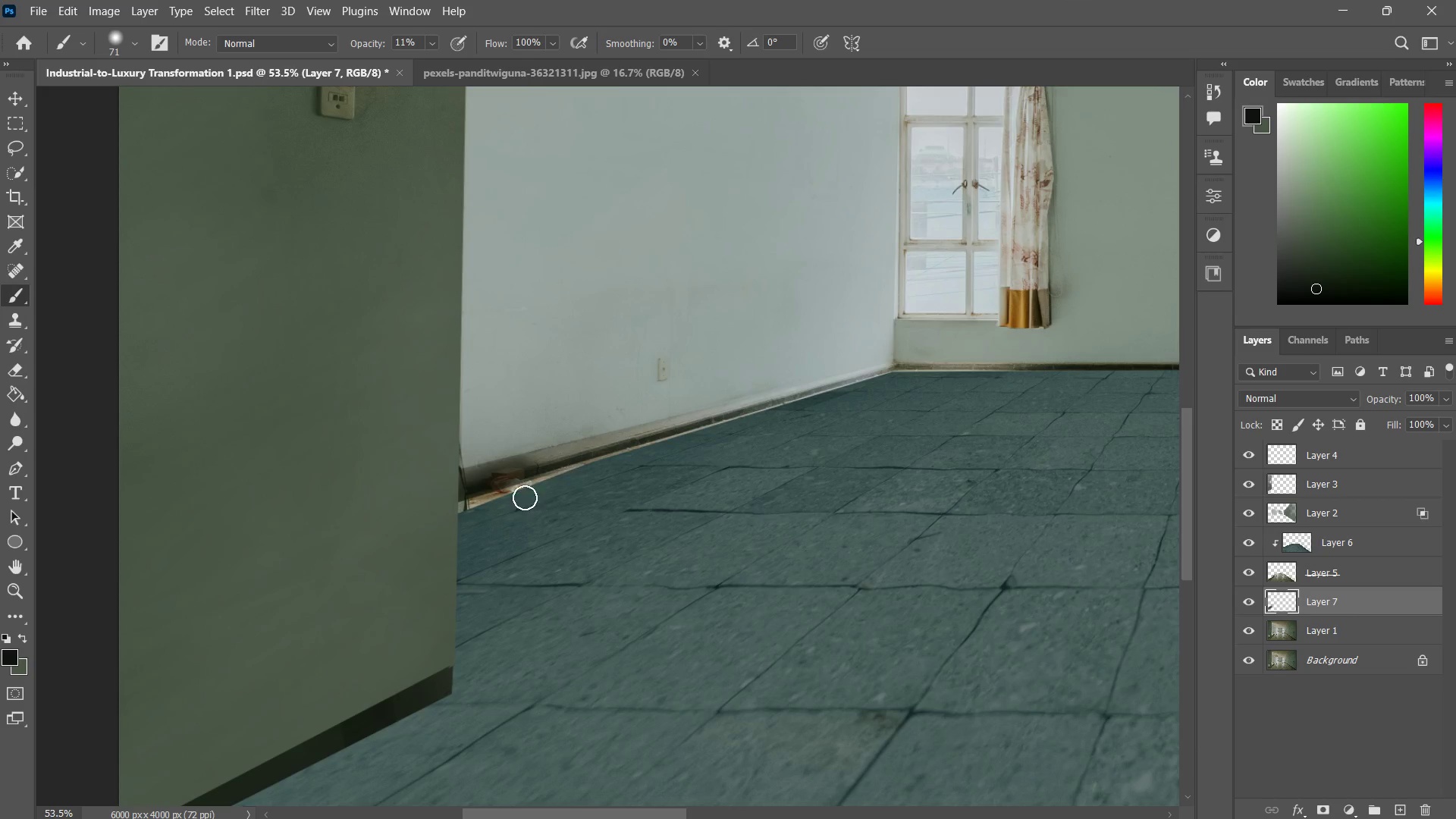 
left_click_drag(start_coordinate=[573, 479], to_coordinate=[472, 497])
 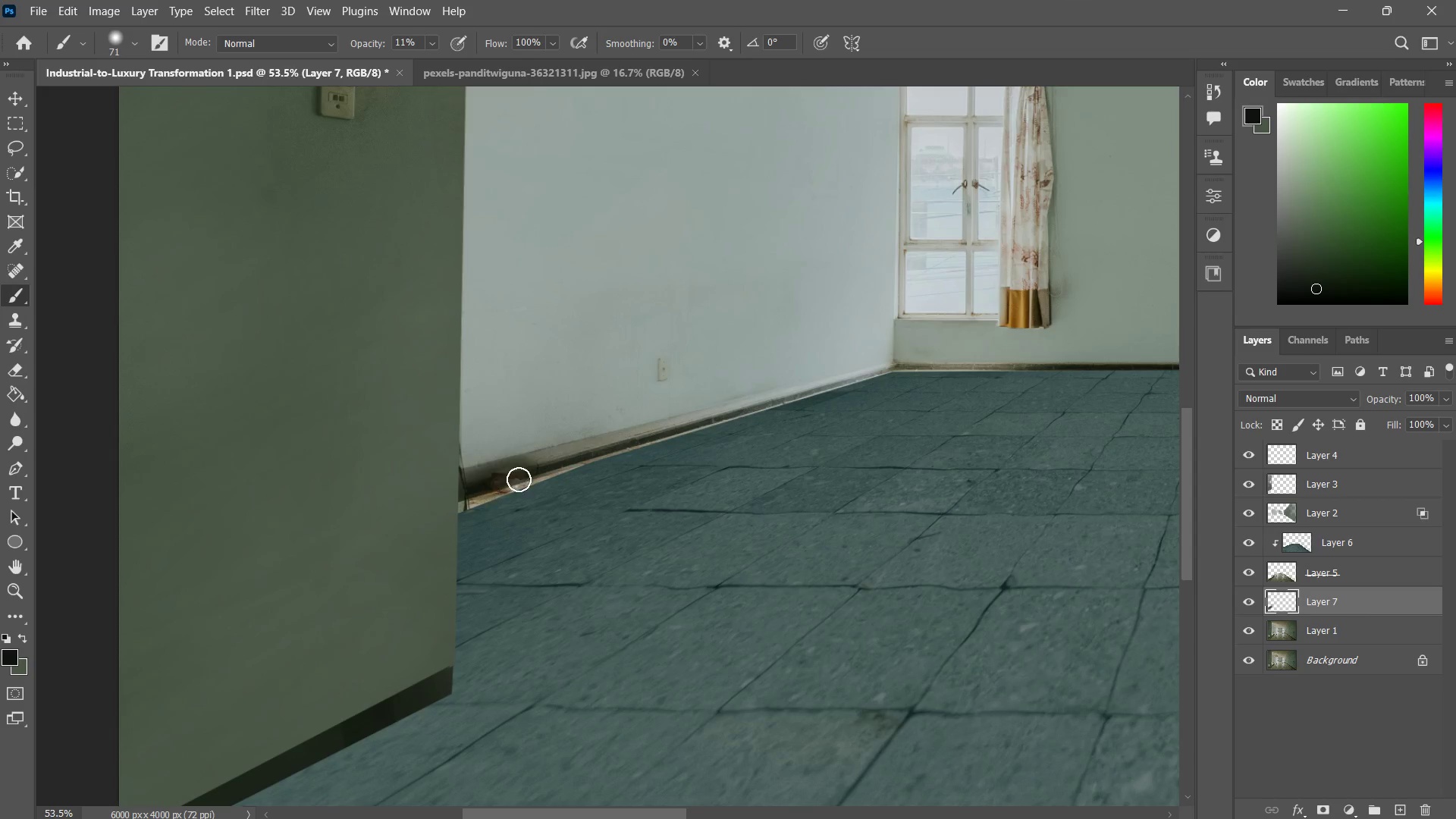 
left_click_drag(start_coordinate=[520, 478], to_coordinate=[472, 509])
 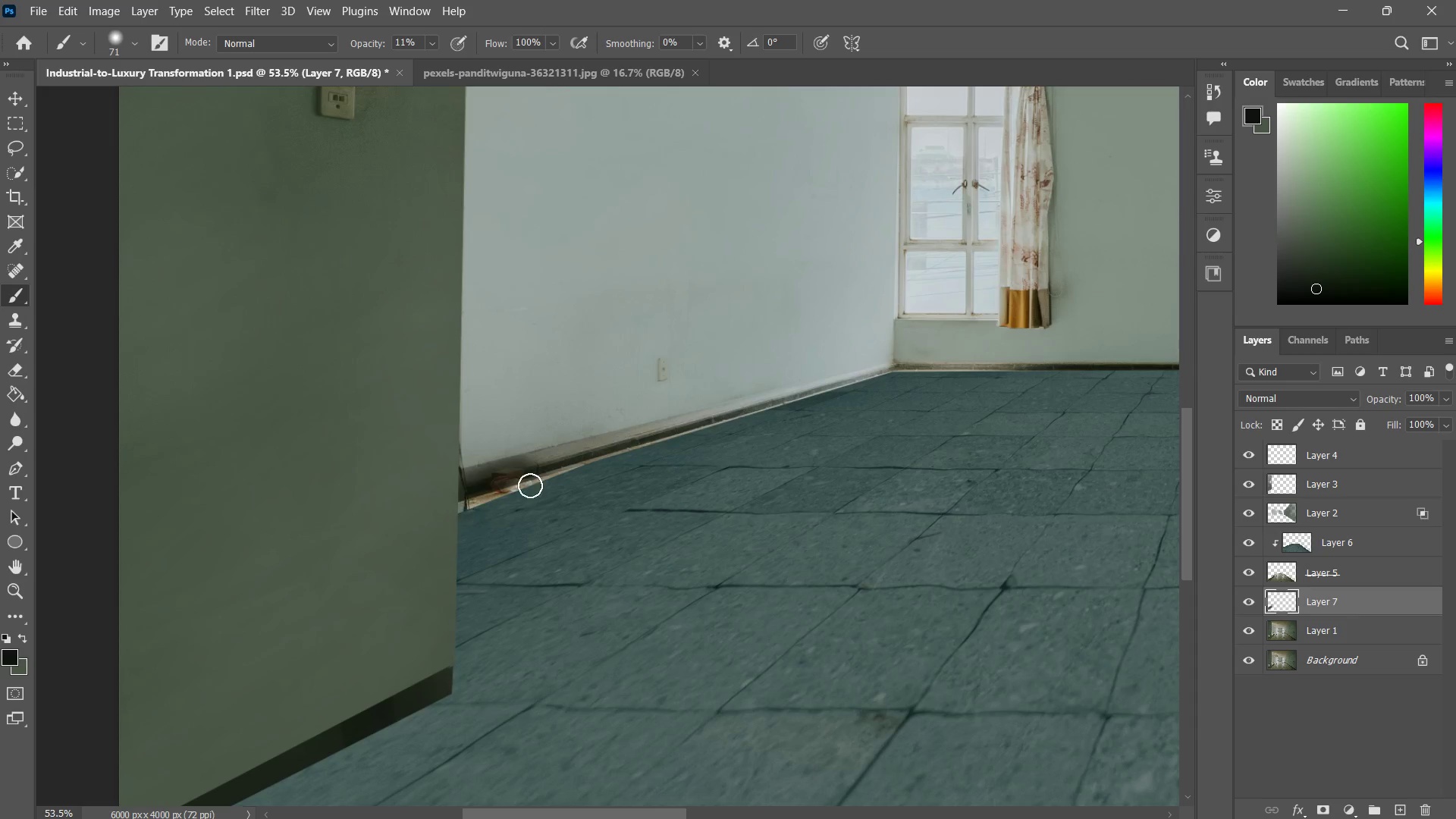 
left_click_drag(start_coordinate=[531, 485], to_coordinate=[460, 507])
 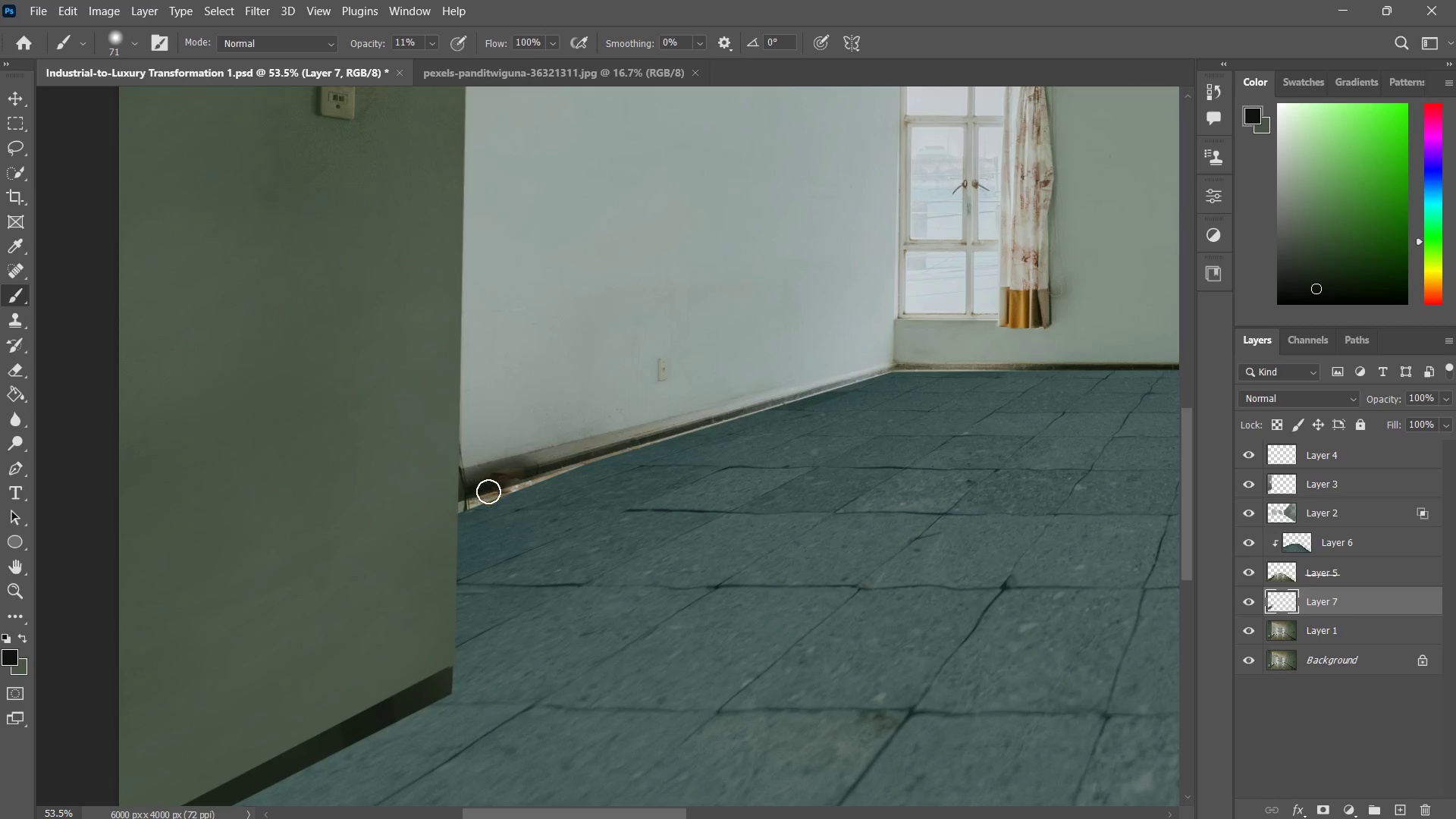 
left_click_drag(start_coordinate=[492, 487], to_coordinate=[462, 509])
 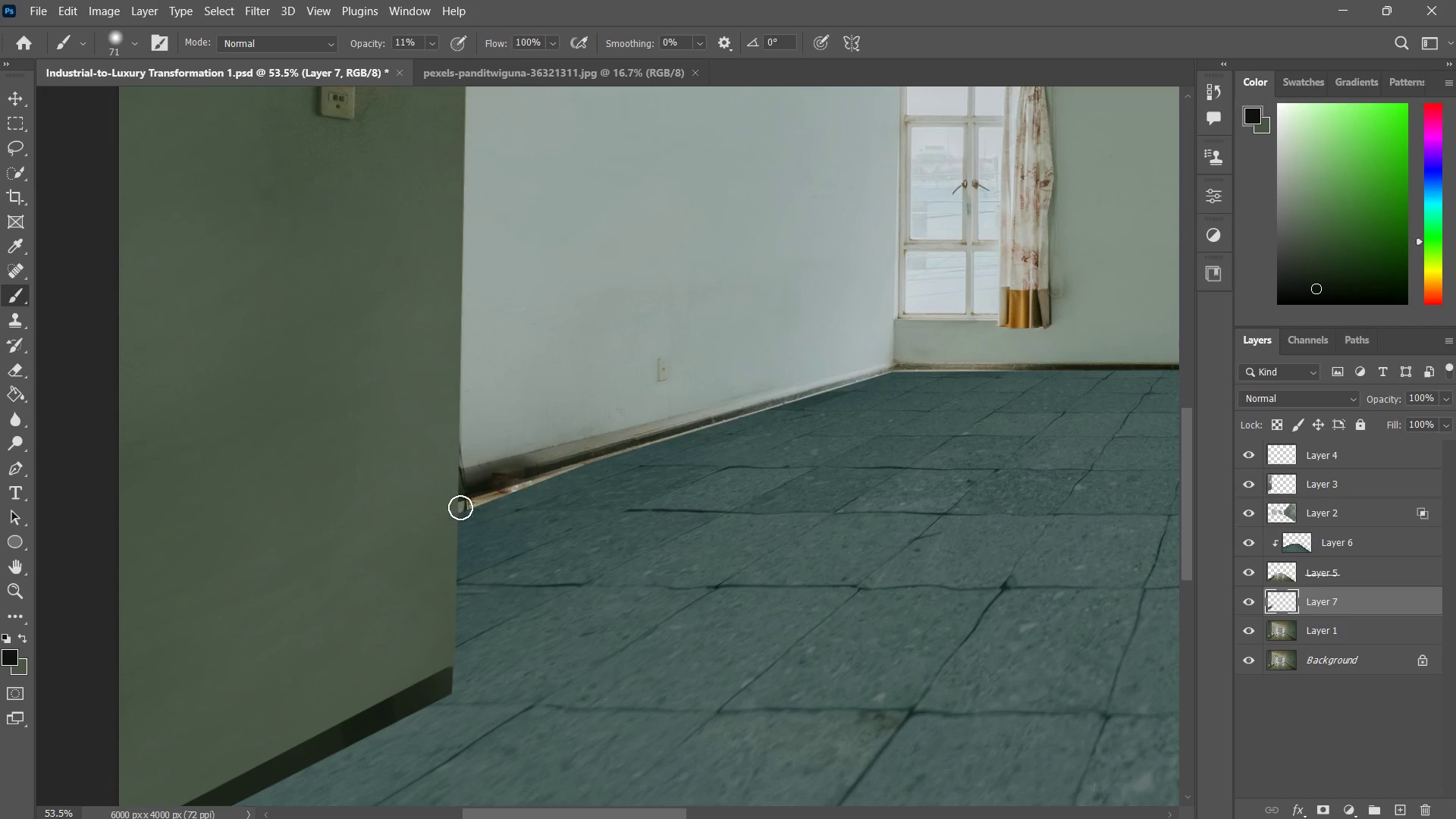 
left_click_drag(start_coordinate=[528, 476], to_coordinate=[457, 510])
 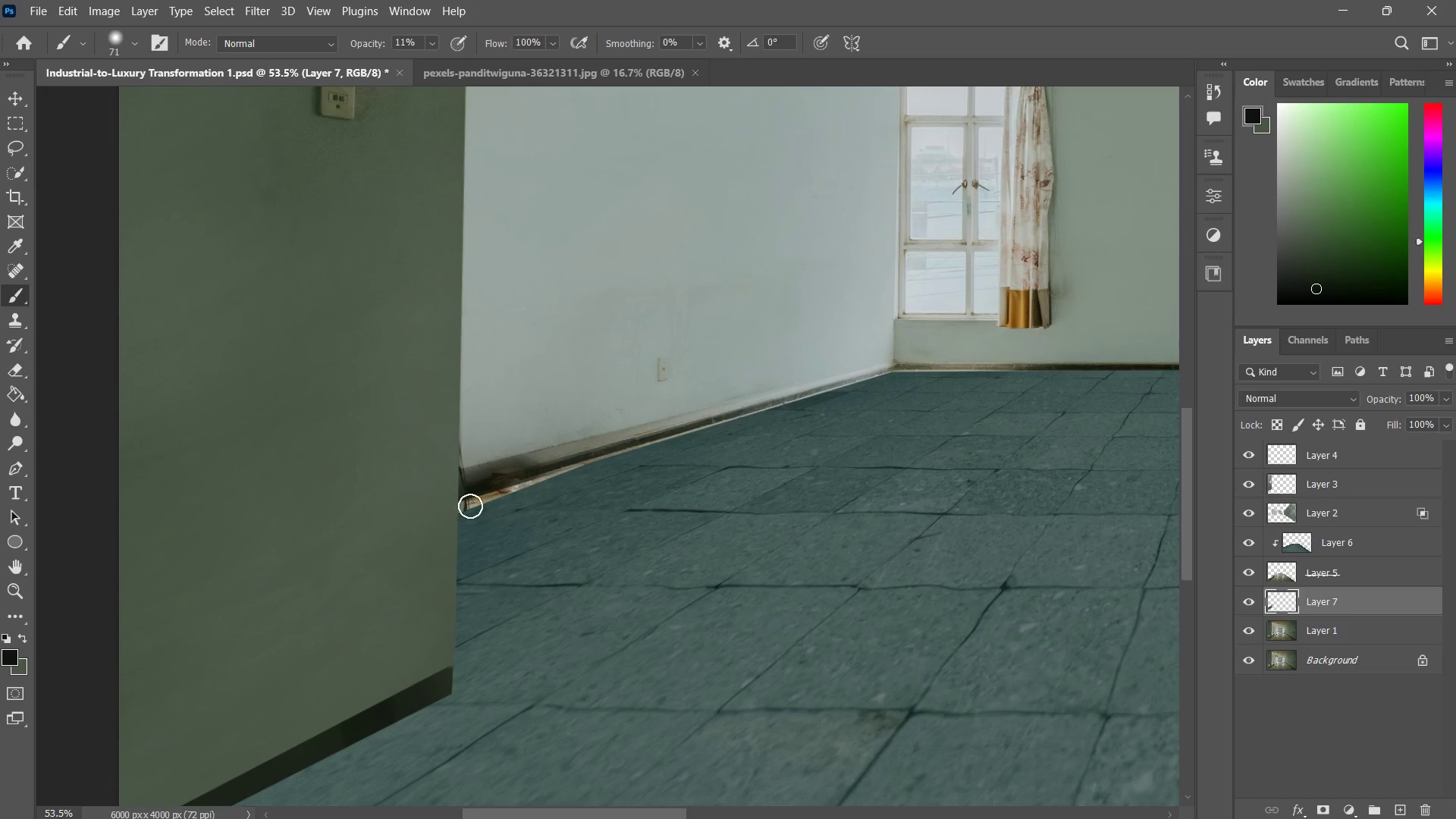 
left_click_drag(start_coordinate=[541, 476], to_coordinate=[454, 513])
 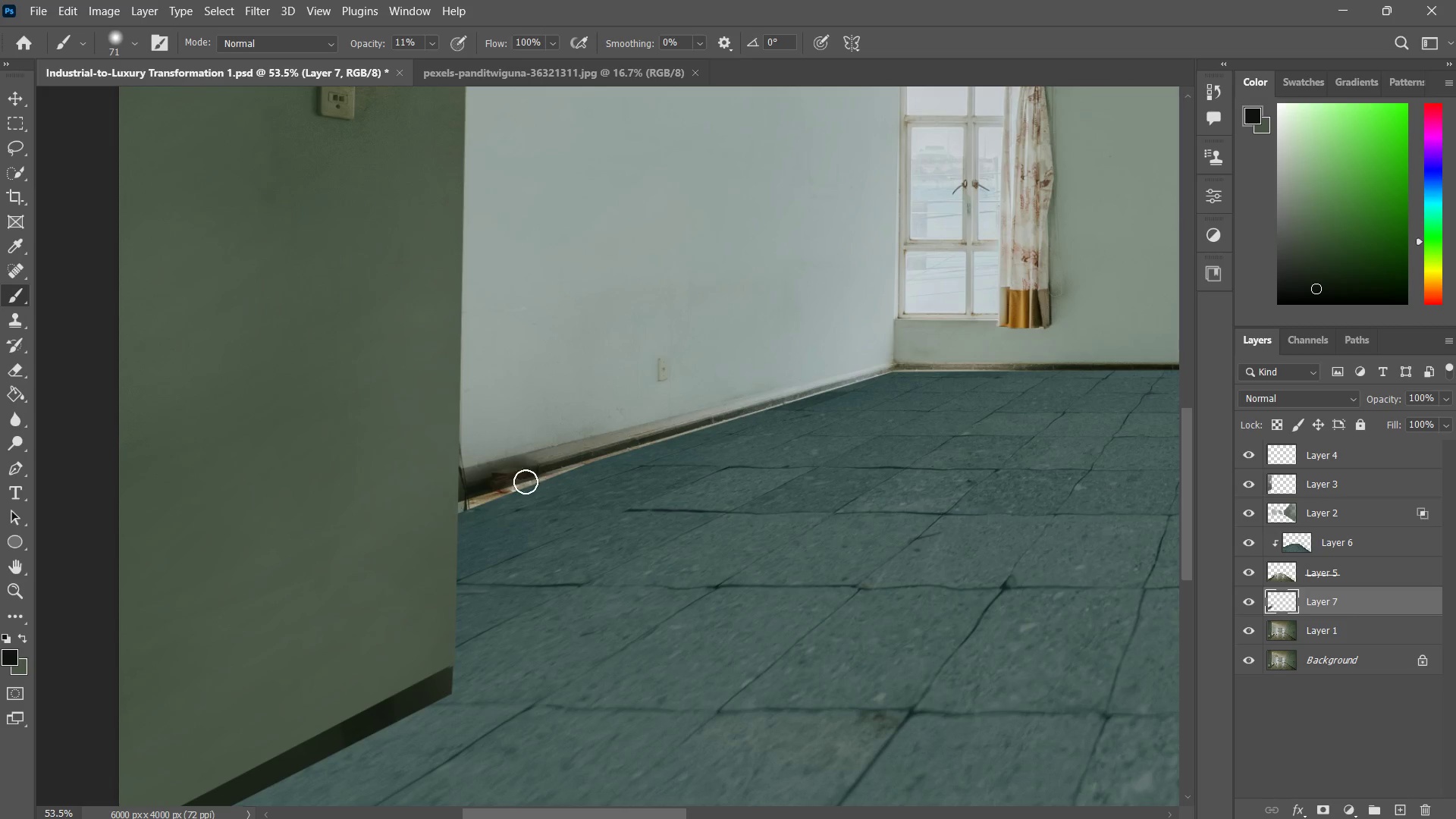 
left_click_drag(start_coordinate=[554, 467], to_coordinate=[471, 497])
 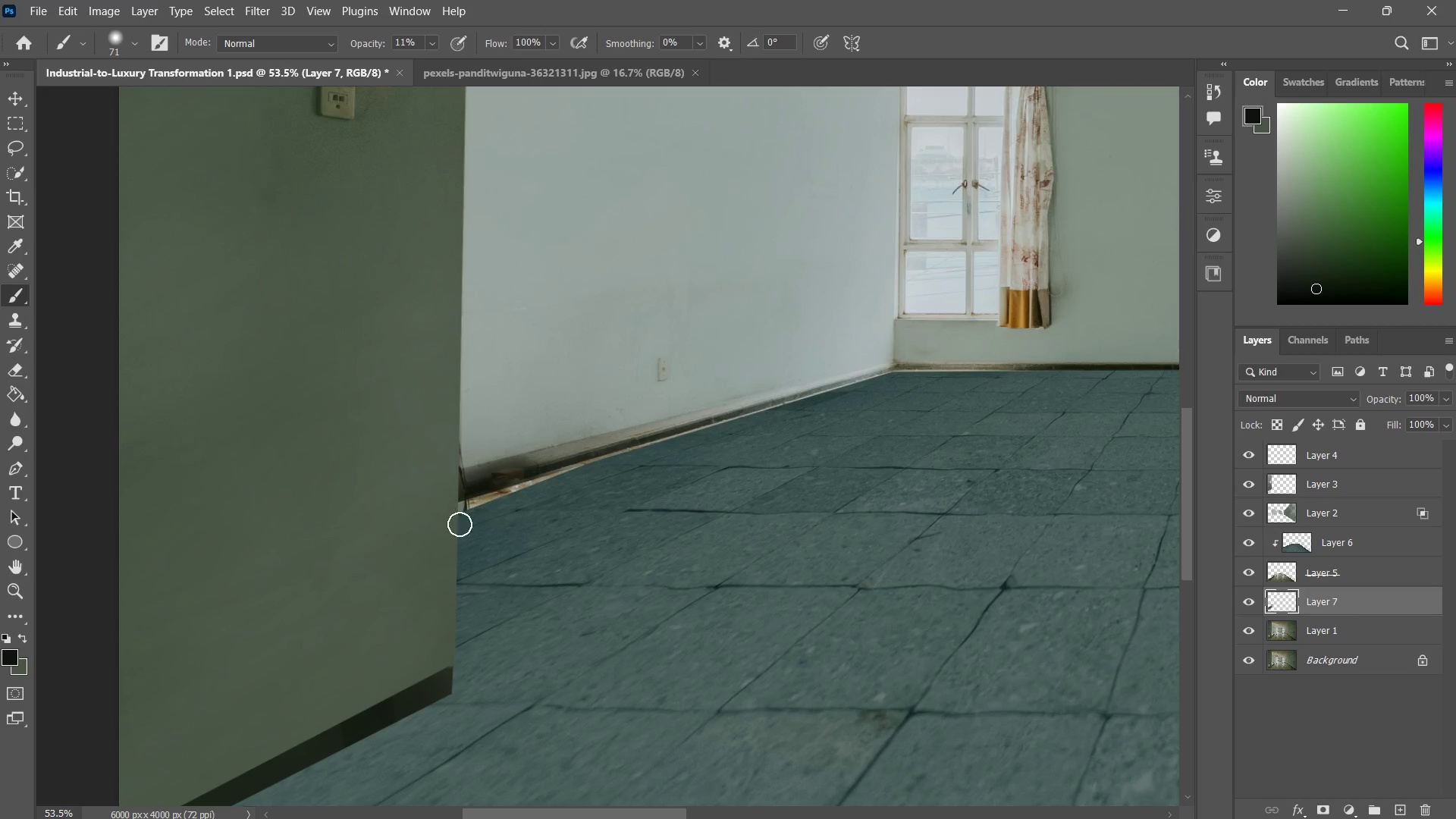 
left_click_drag(start_coordinate=[551, 470], to_coordinate=[461, 523])
 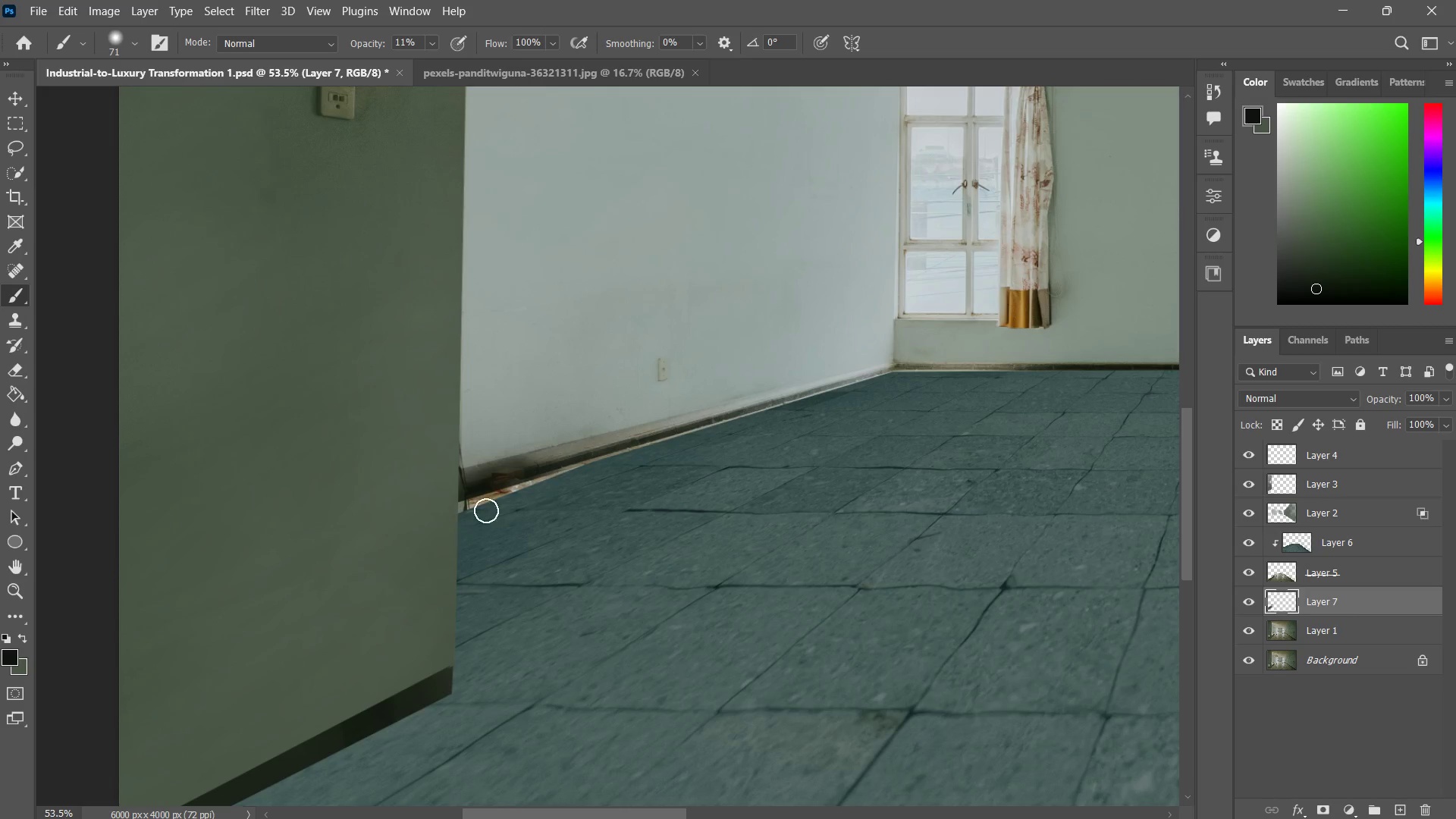 
left_click_drag(start_coordinate=[557, 476], to_coordinate=[465, 523])
 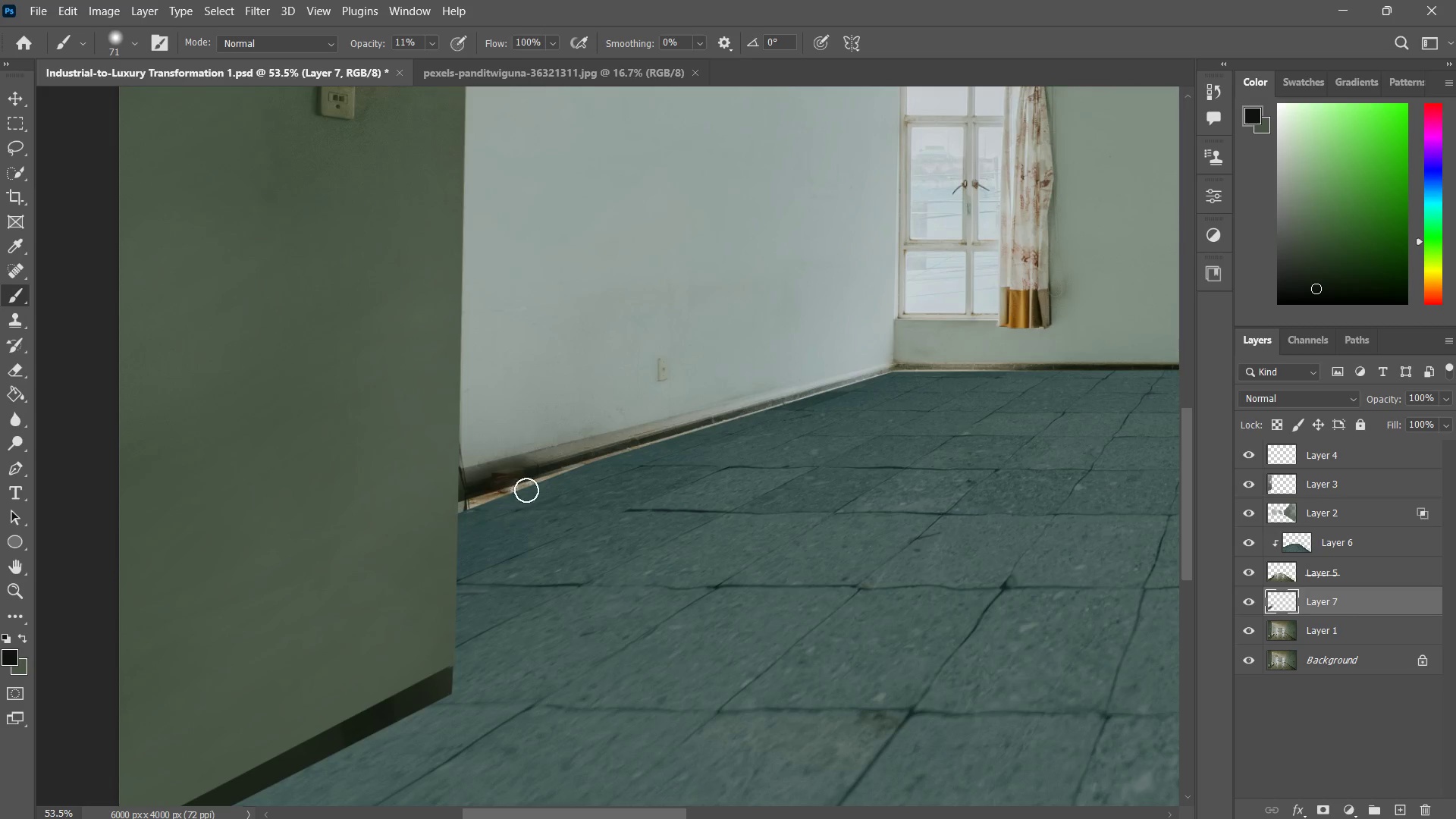 
left_click_drag(start_coordinate=[538, 483], to_coordinate=[475, 522])
 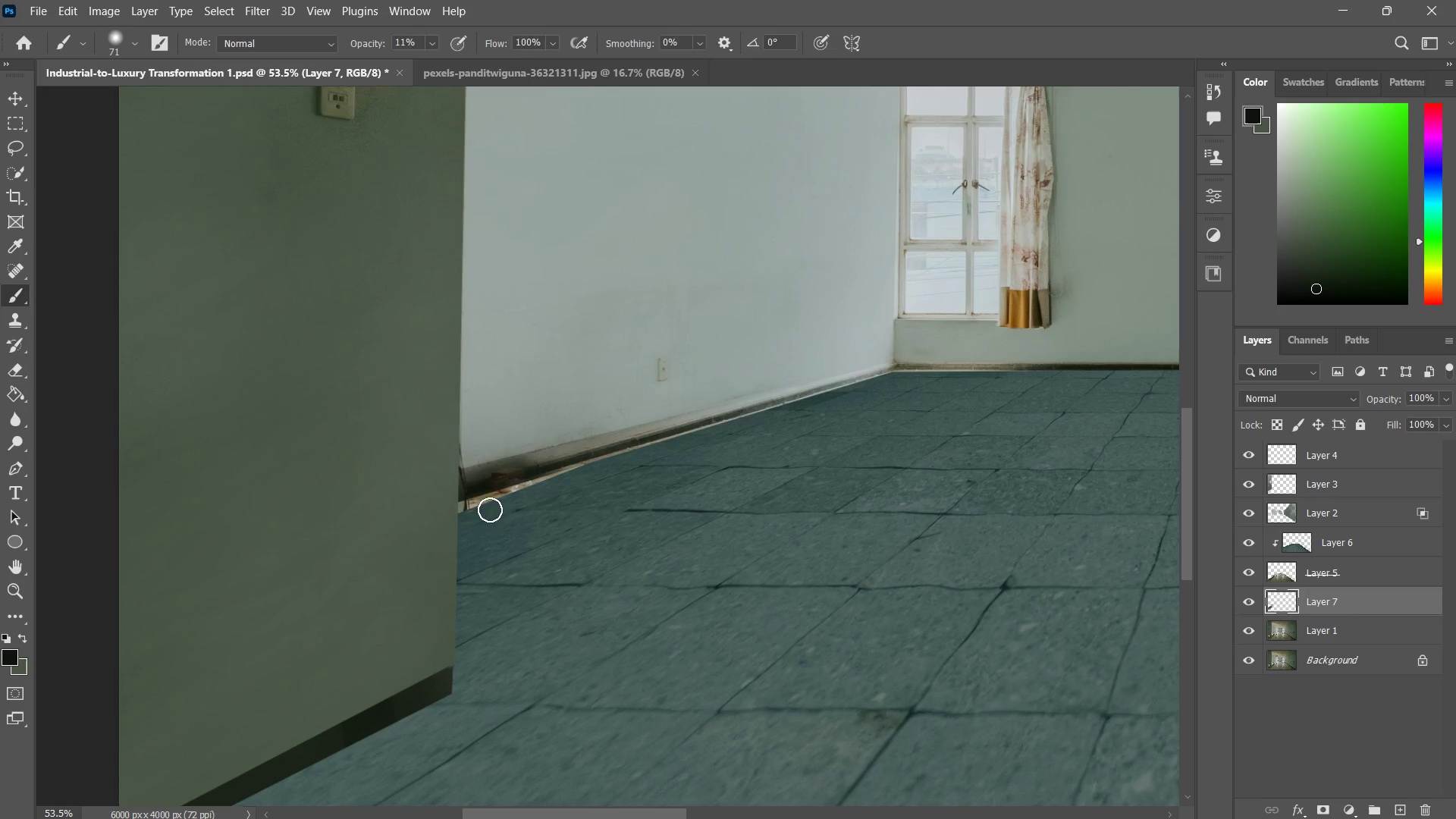 
type(zvzv)
 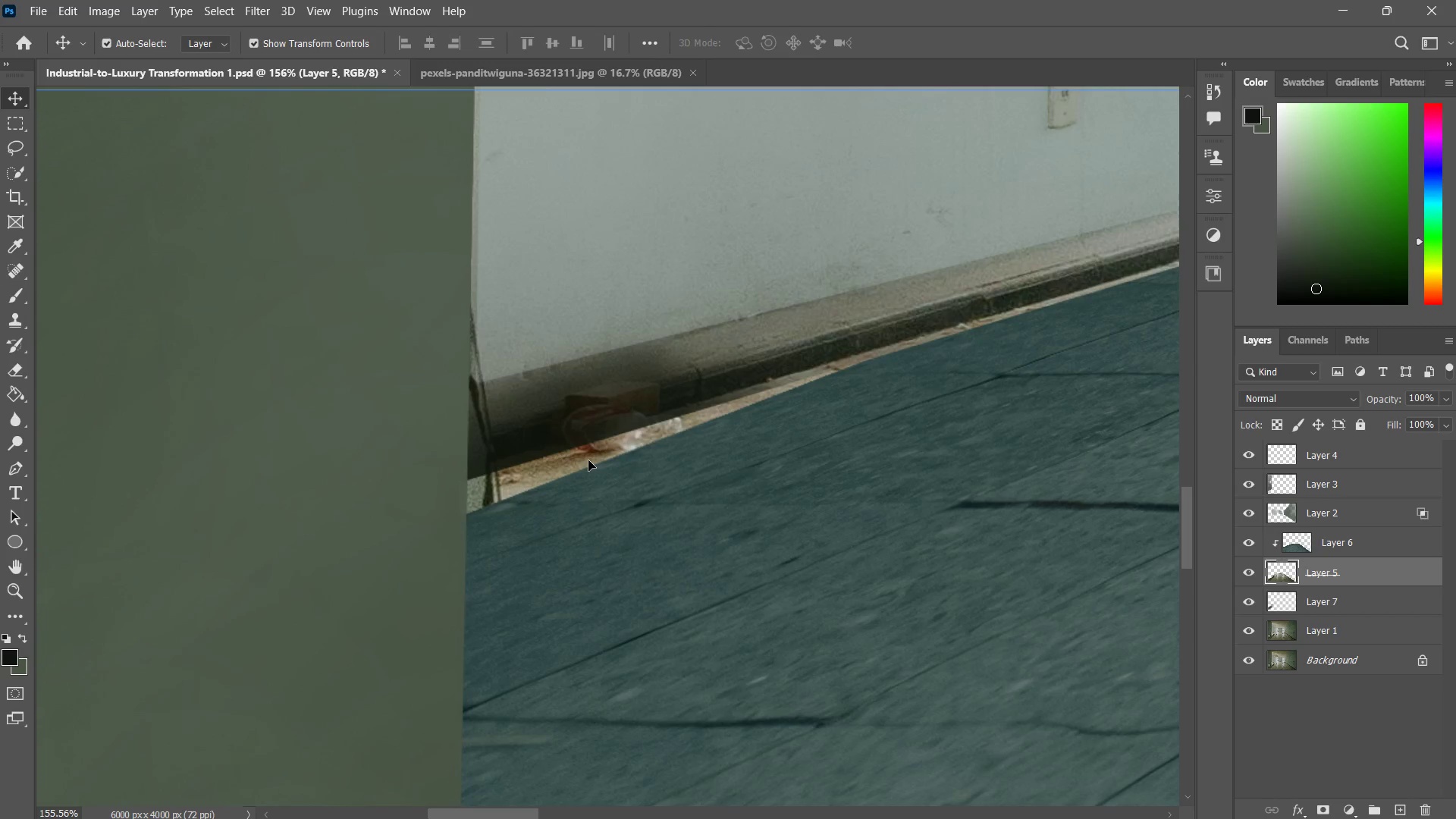 
left_click_drag(start_coordinate=[475, 500], to_coordinate=[559, 444])
 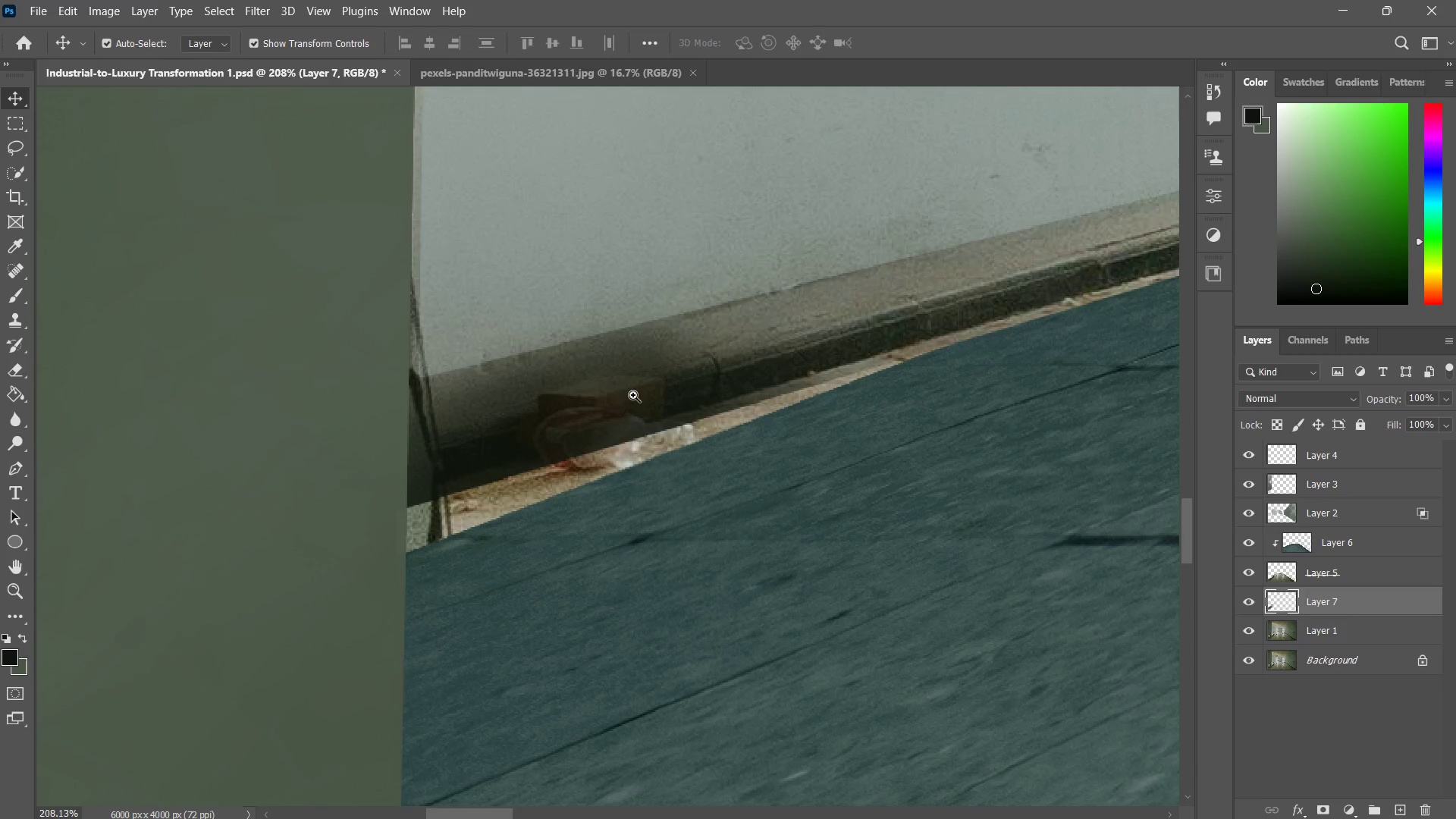 
left_click_drag(start_coordinate=[645, 397], to_coordinate=[623, 440])
 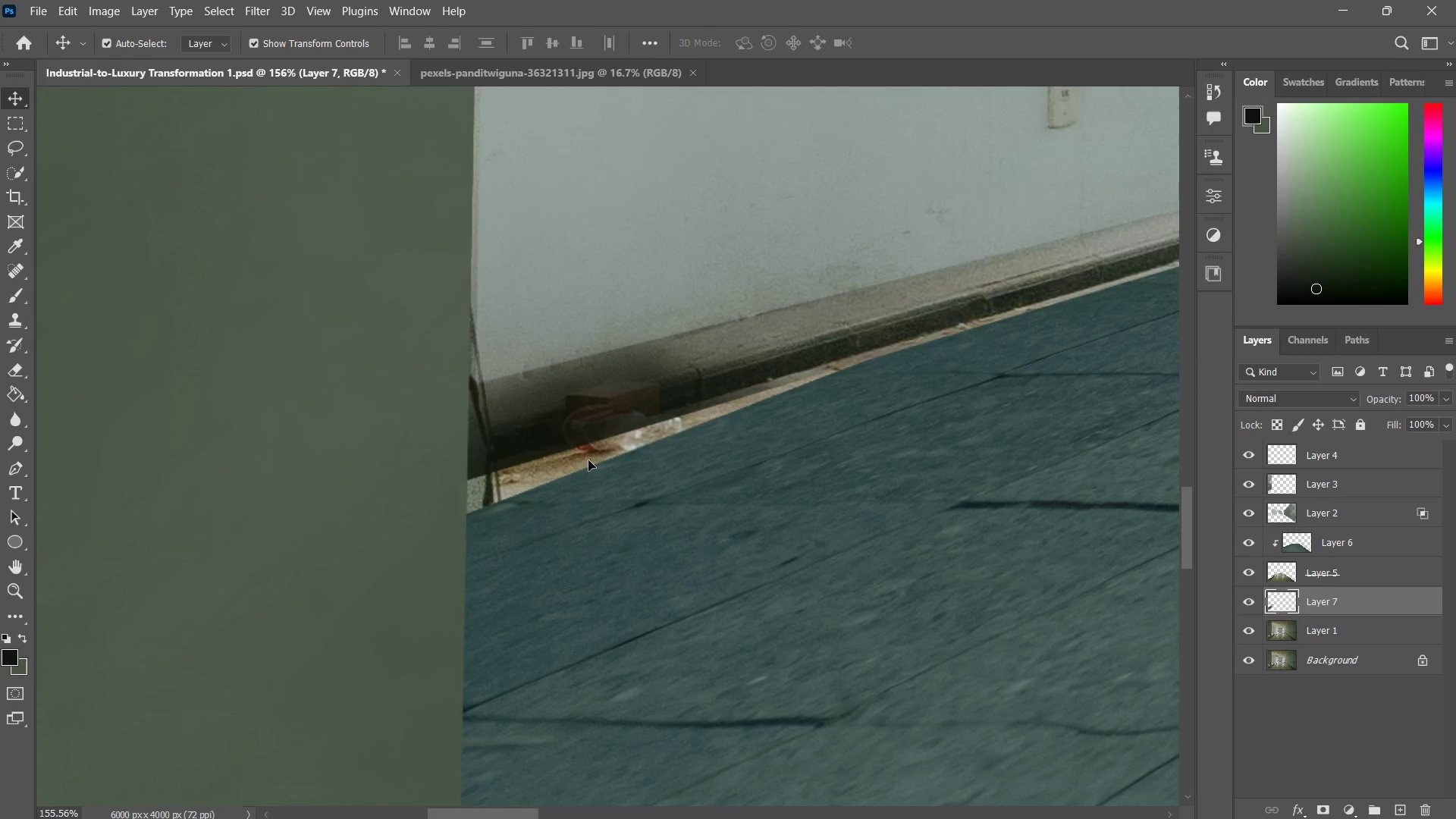 
left_click([588, 460])
 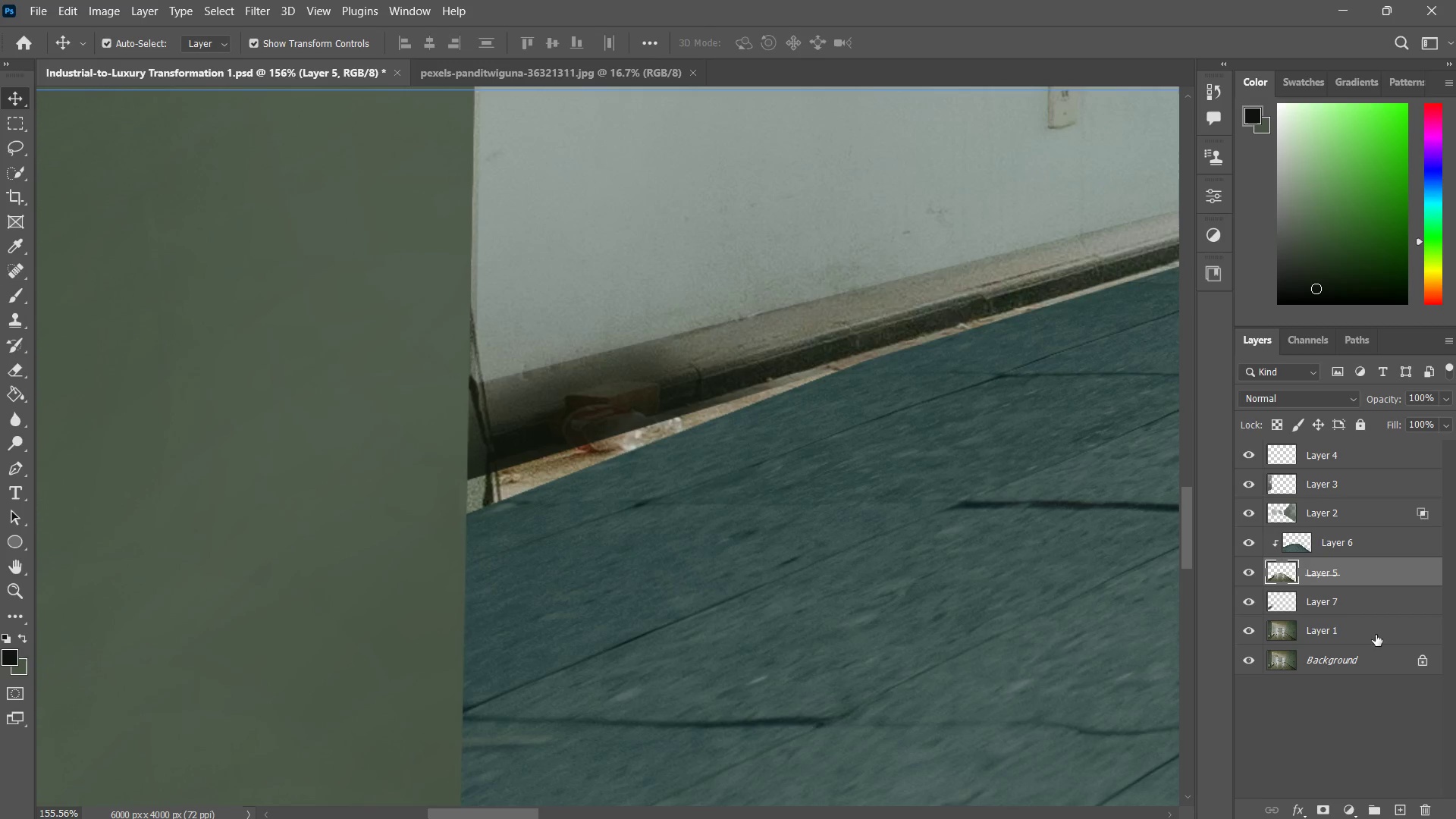 
left_click([1326, 610])
 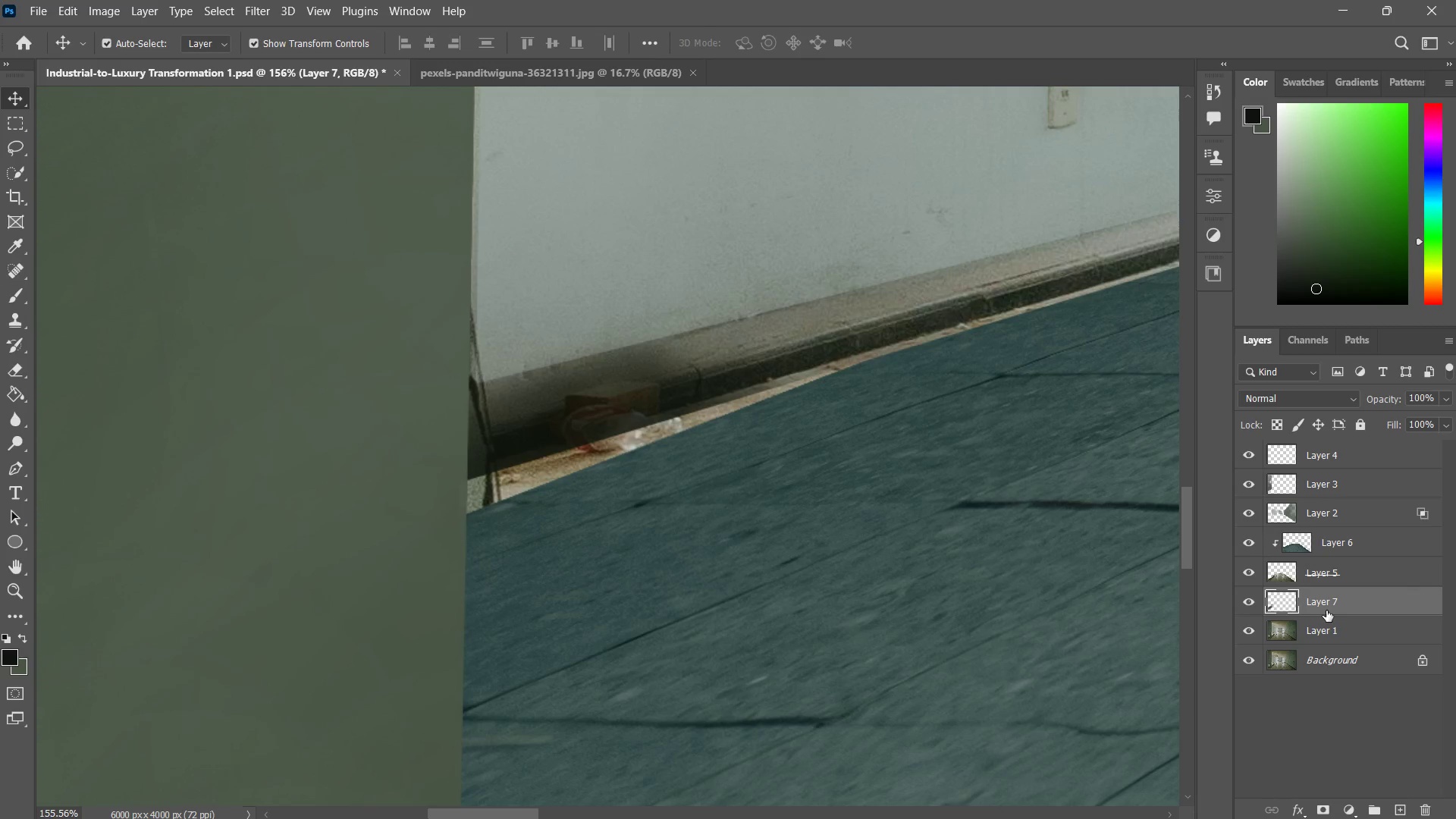 
left_click_drag(start_coordinate=[1326, 610], to_coordinate=[1324, 534])
 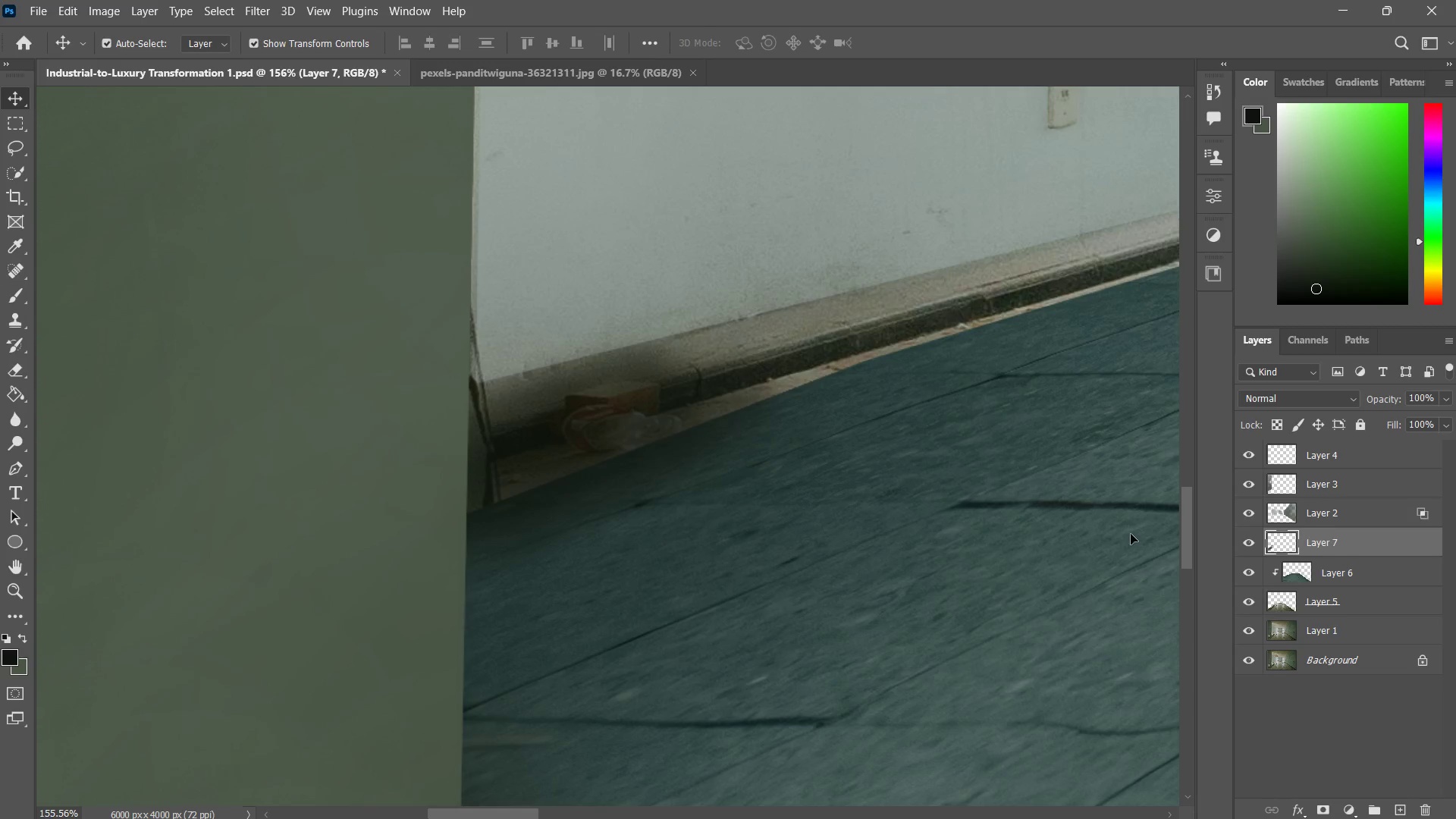 
type(xx)
 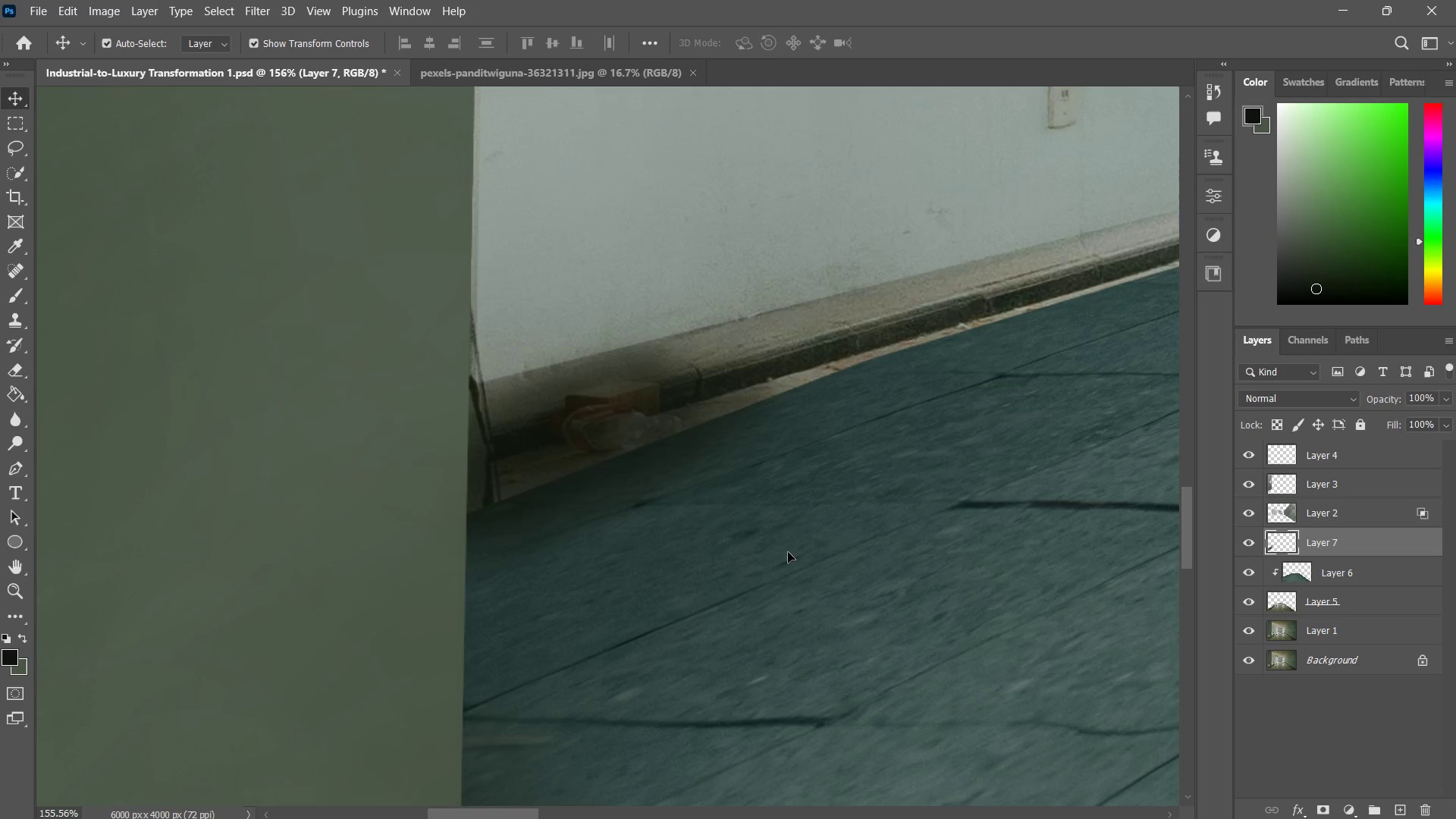 
left_click_drag(start_coordinate=[811, 531], to_coordinate=[733, 564])
 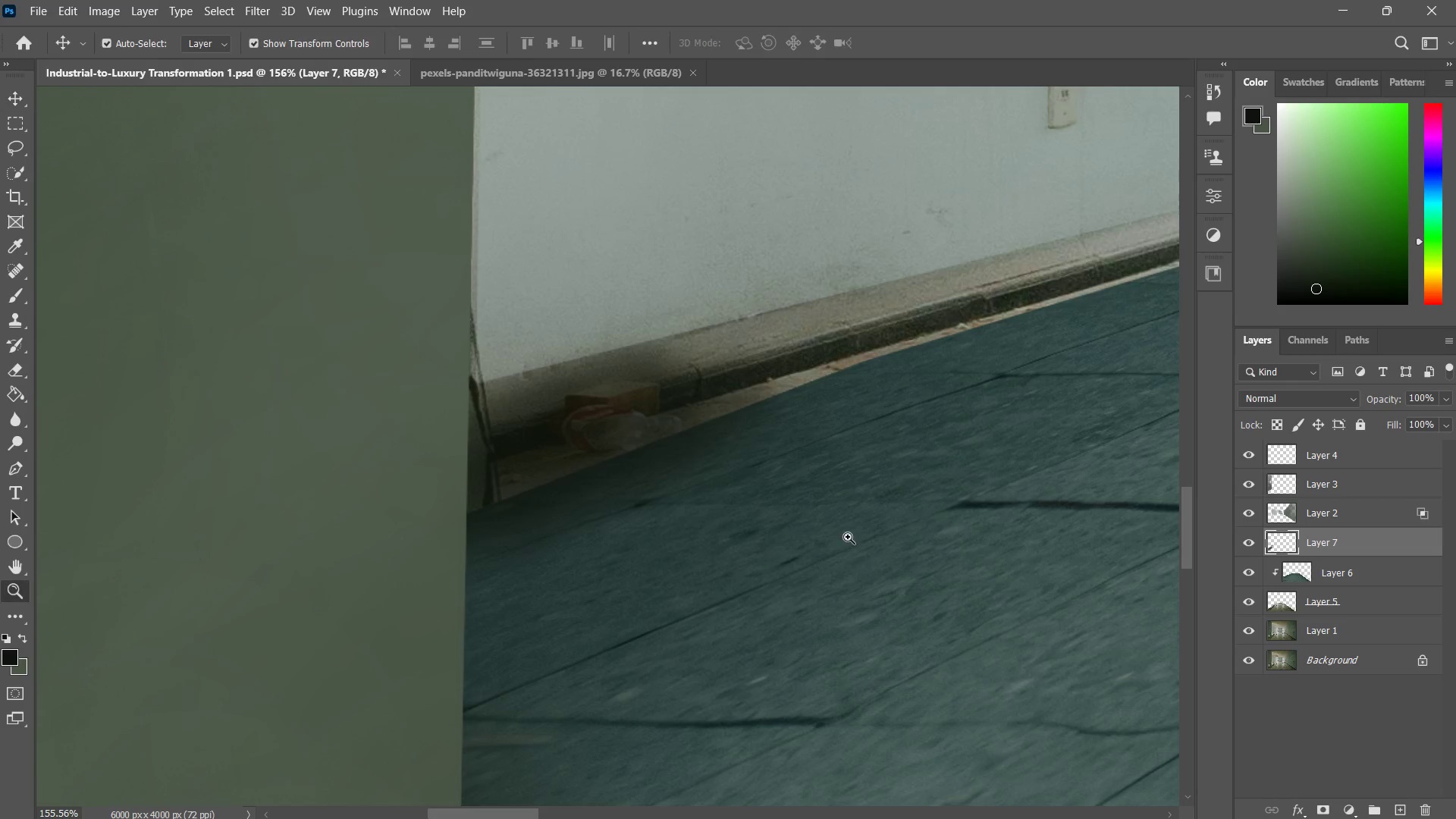 
key(Control+ControlLeft)
 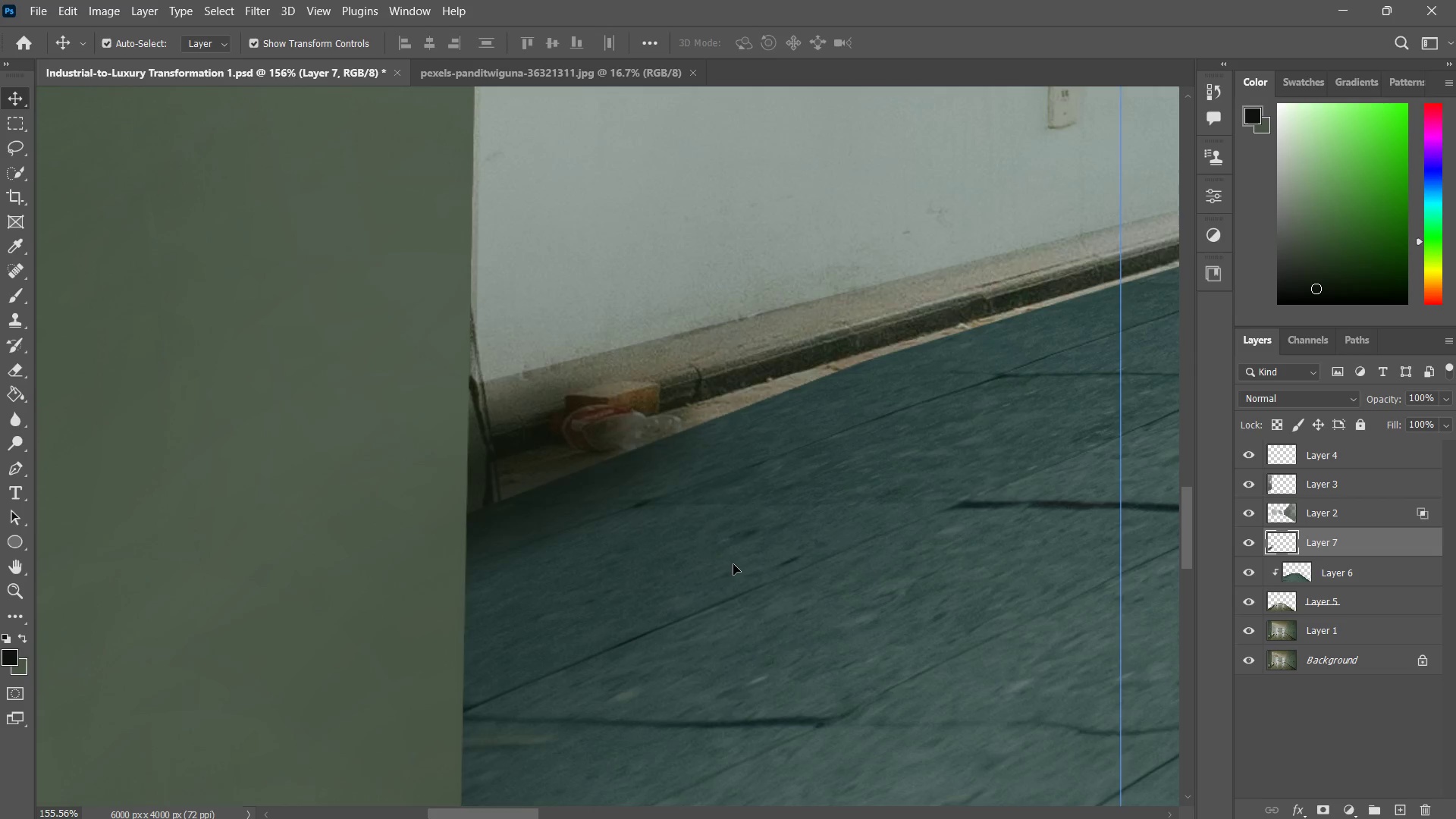 
key(Control+Z)
 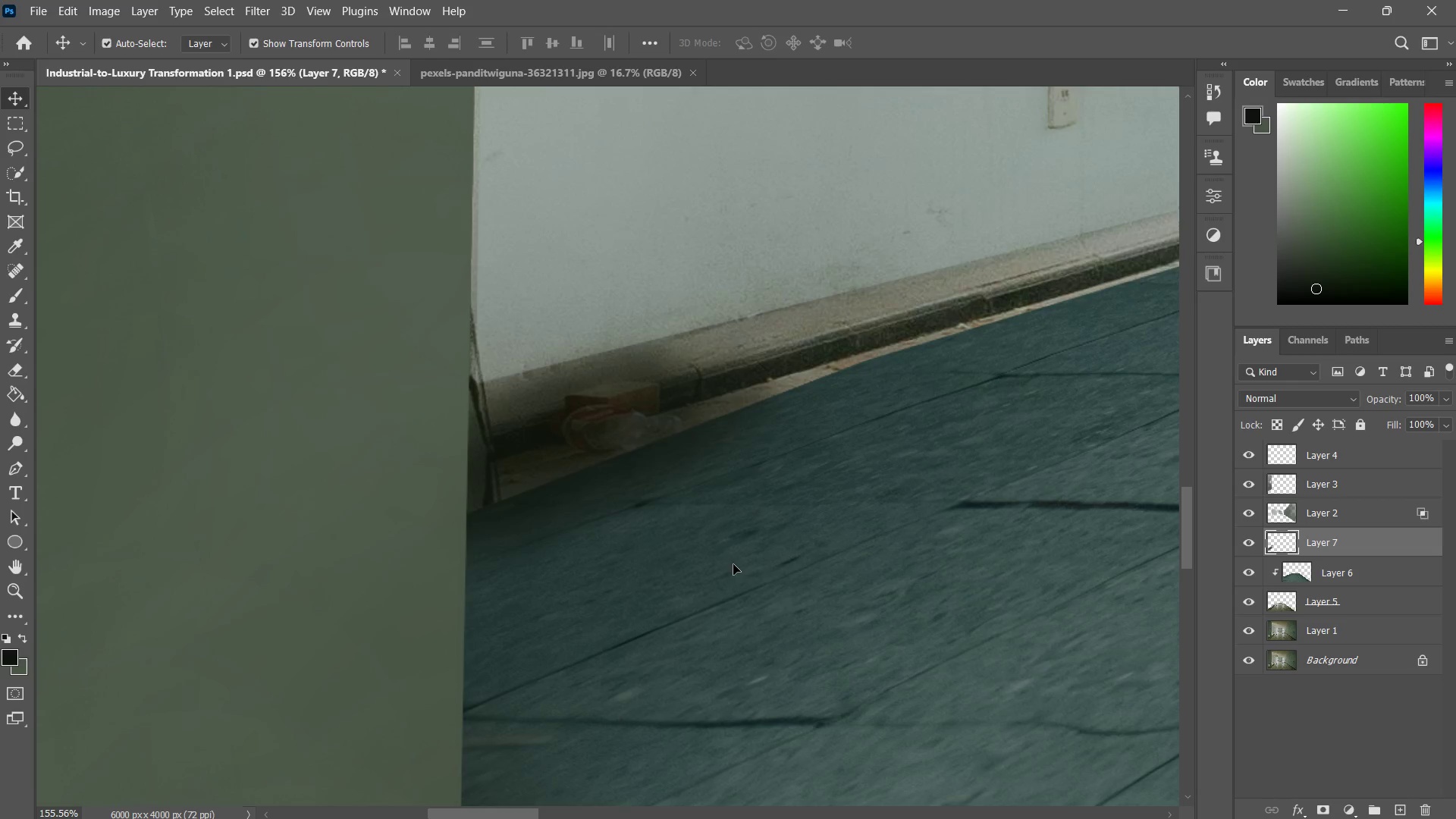 
type(zz)
 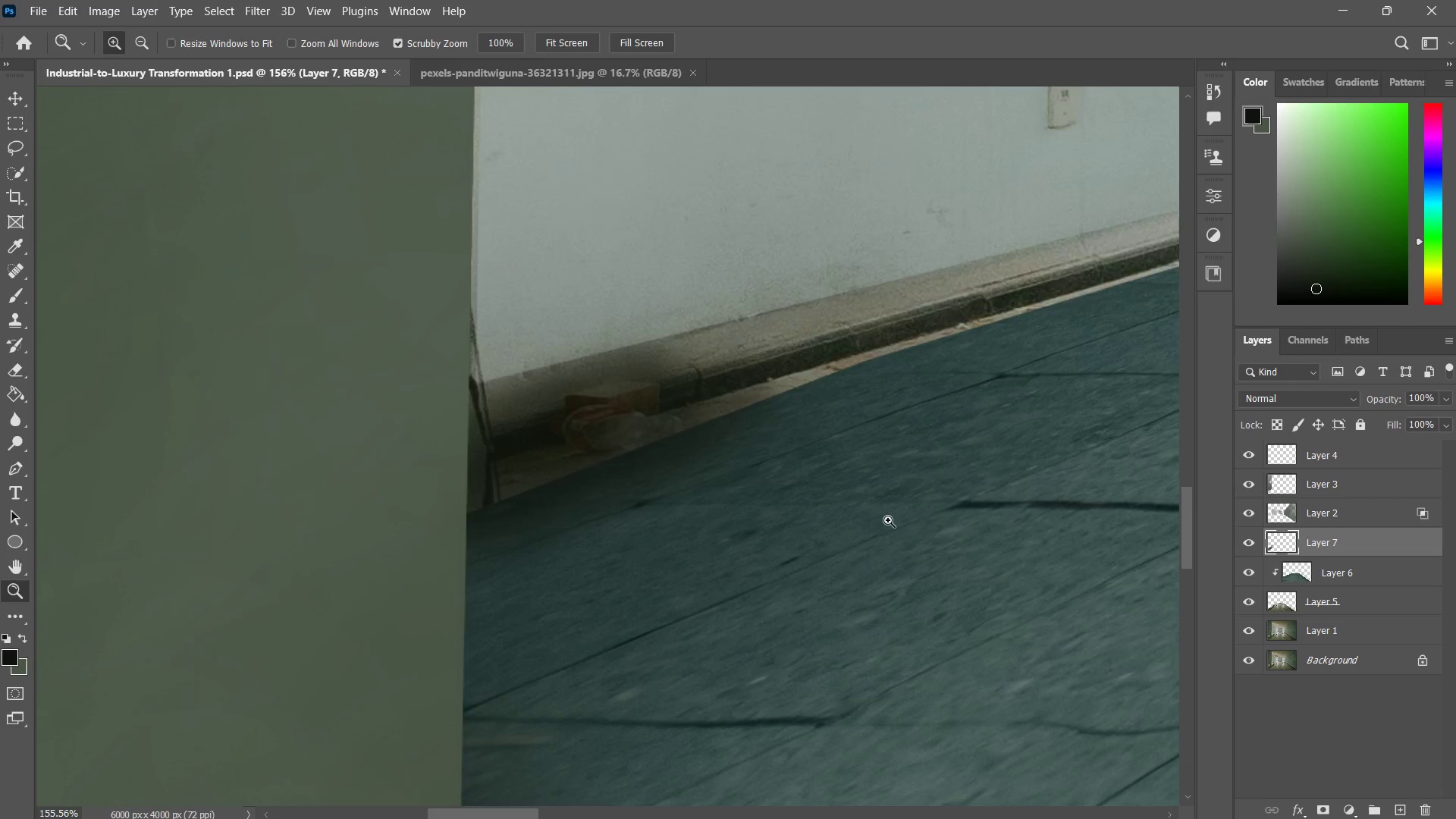 
left_click_drag(start_coordinate=[881, 527], to_coordinate=[792, 566])
 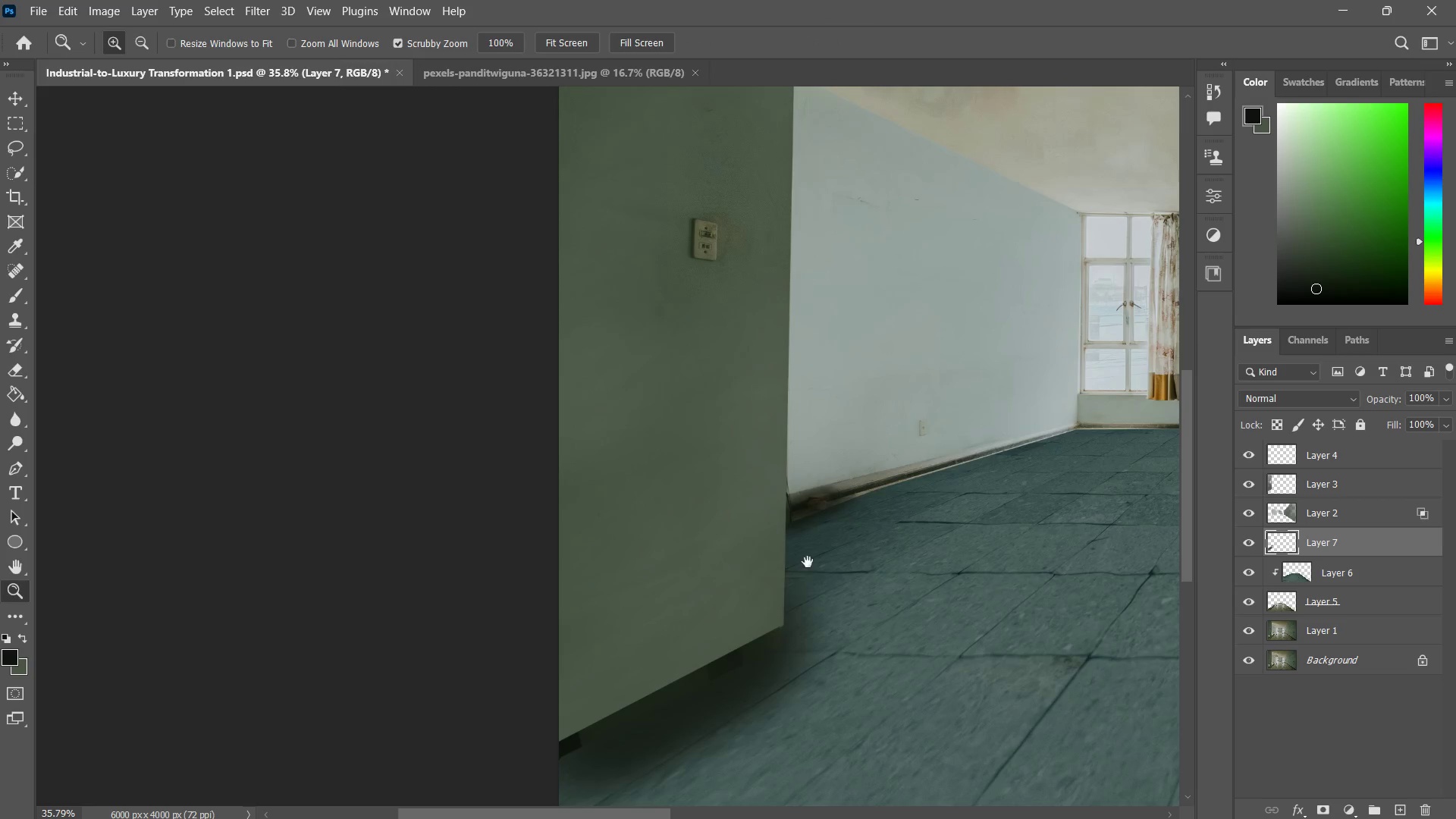 
hold_key(key=Space, duration=0.95)
 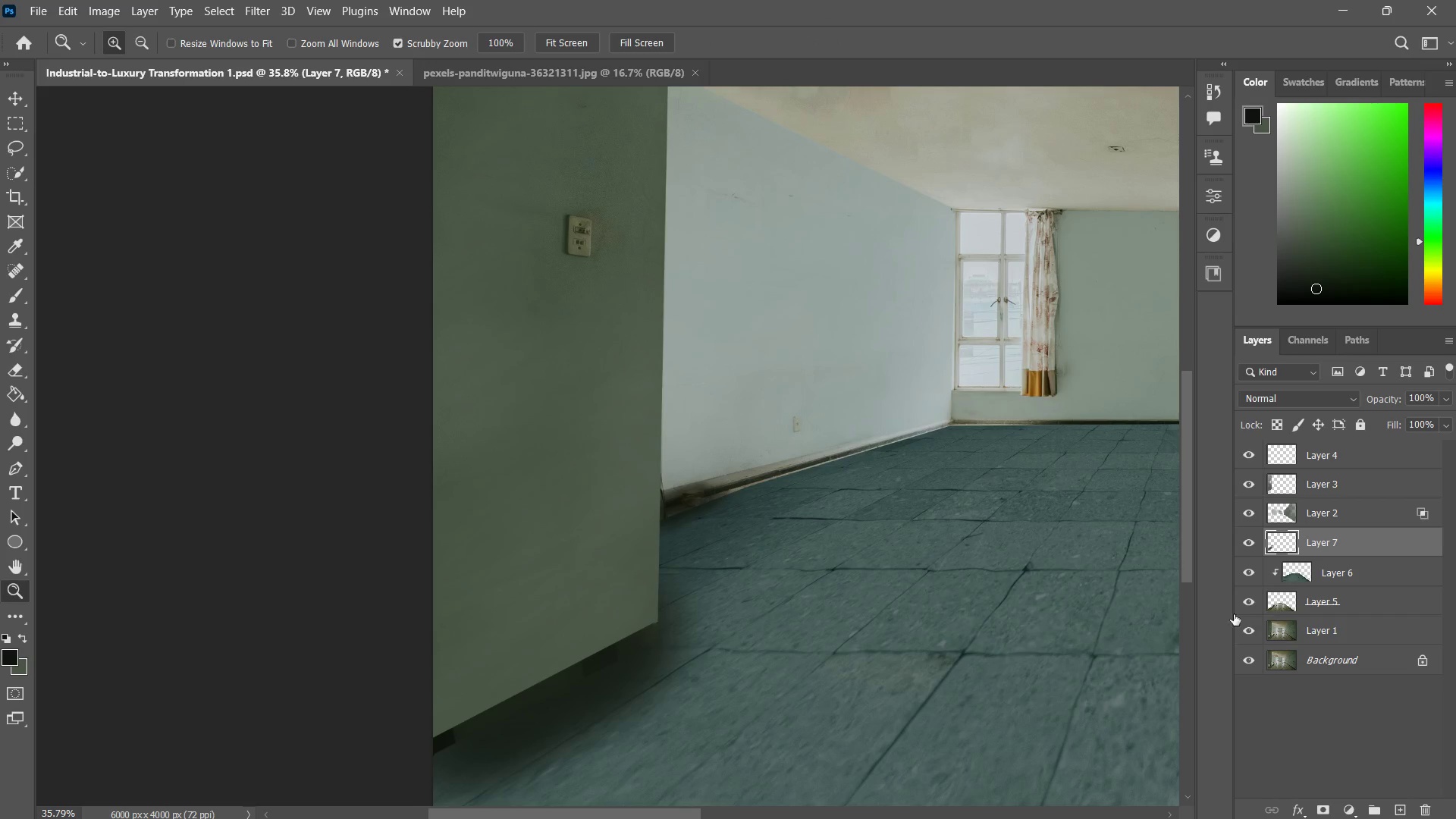 
left_click_drag(start_coordinate=[848, 571], to_coordinate=[722, 567])
 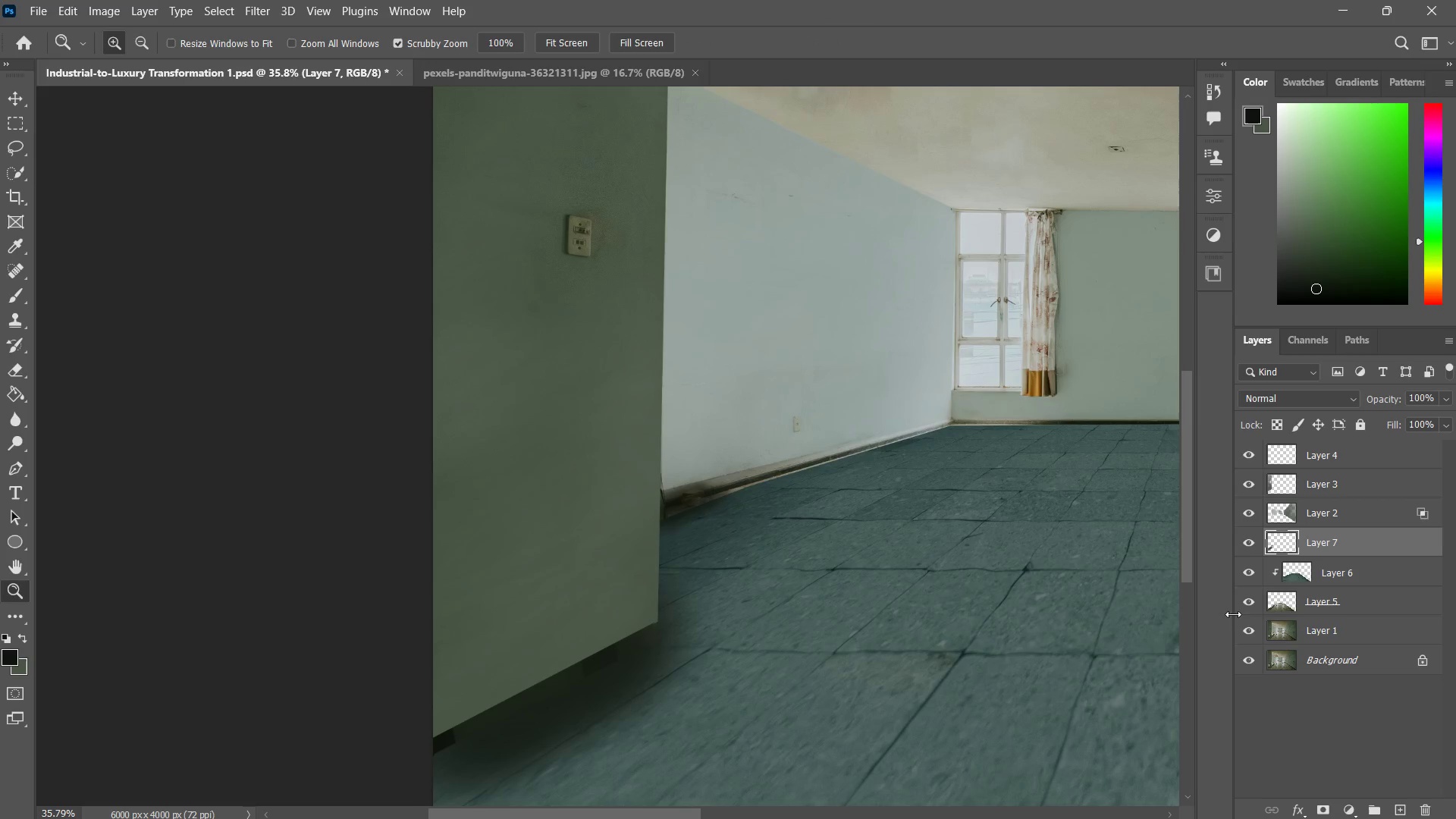 
key(Control+Z)
 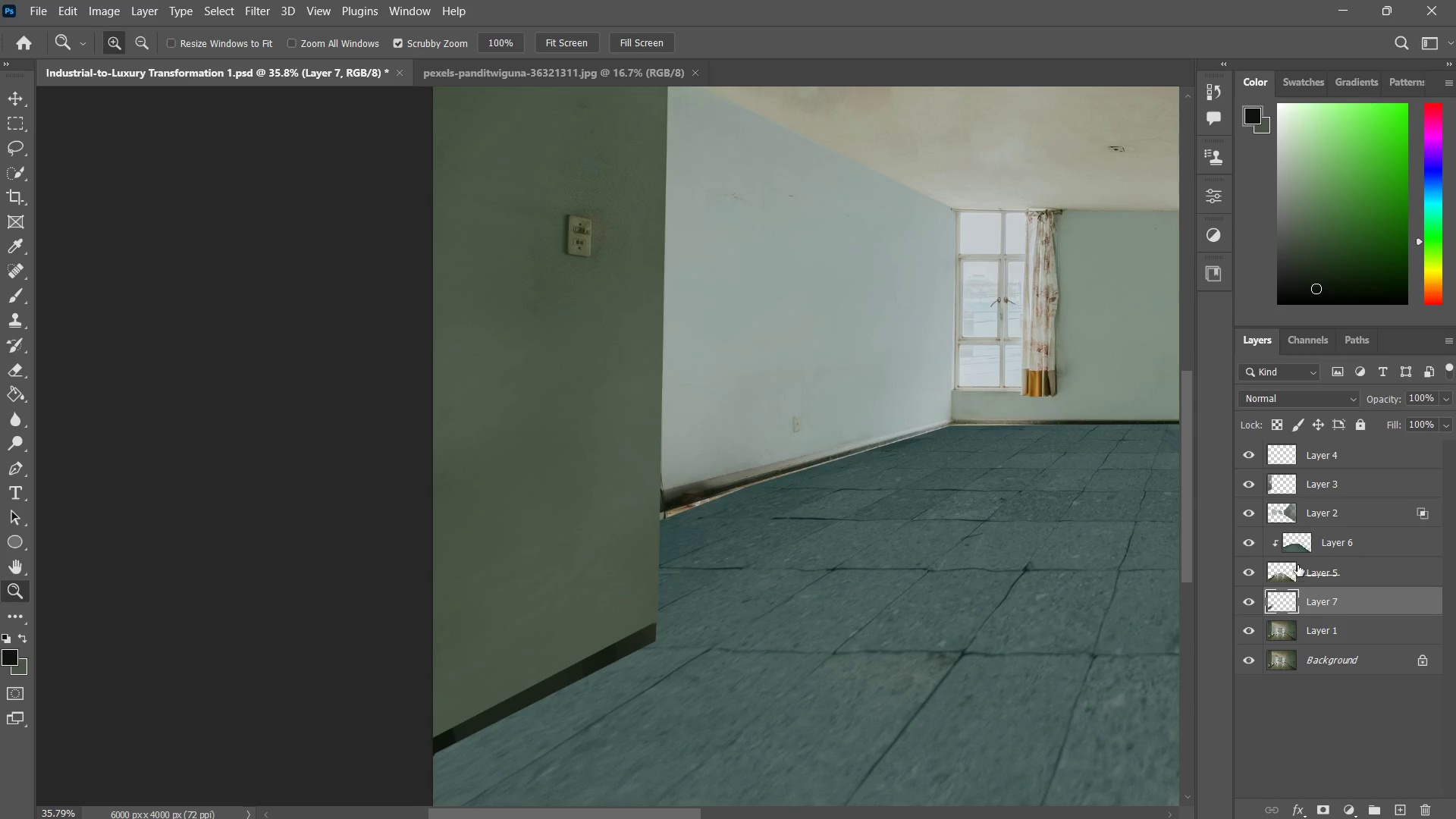 
hold_key(key=ControlLeft, duration=0.8)
left_click([1298, 546])
 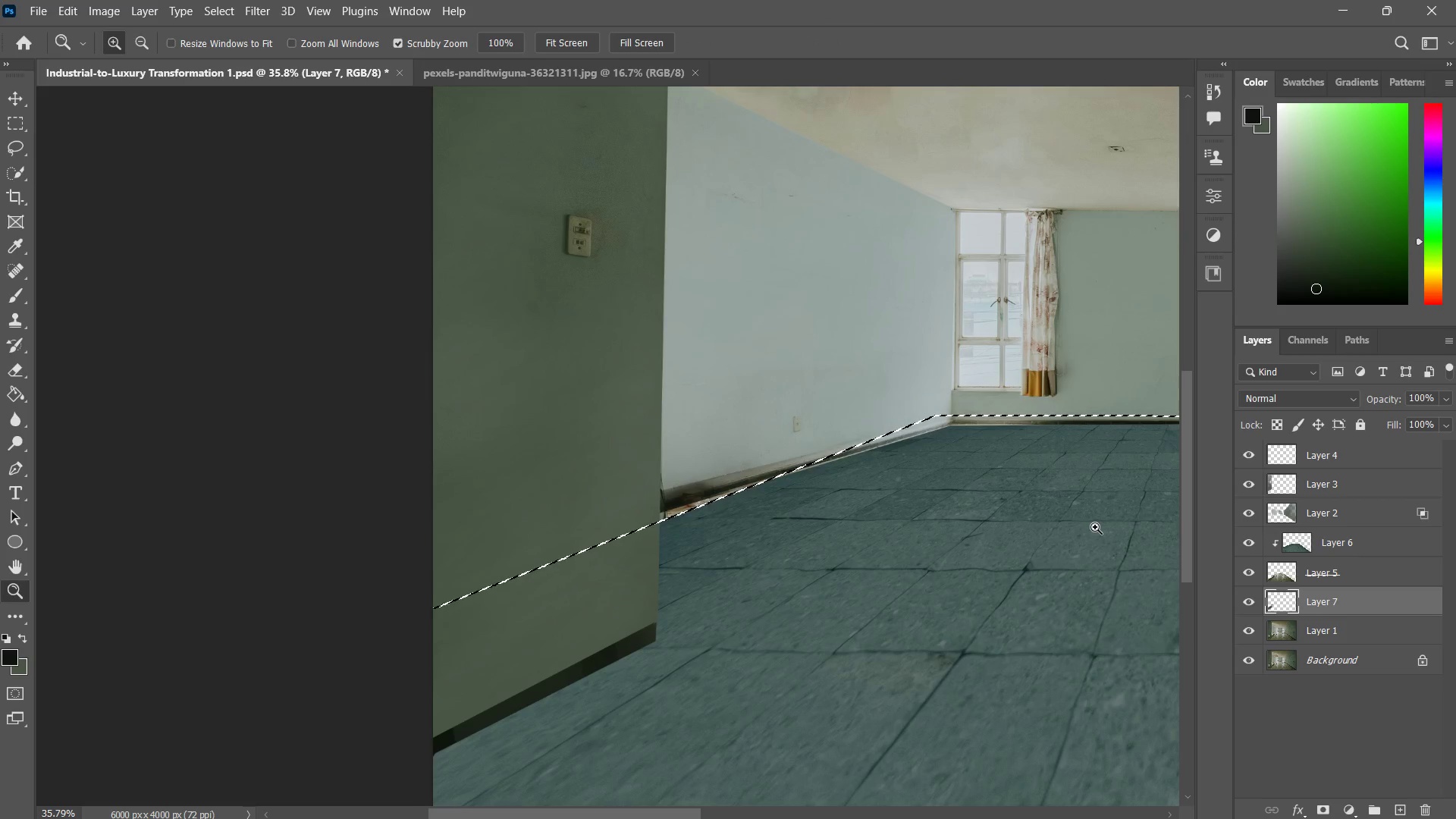 
left_click([1277, 575])
 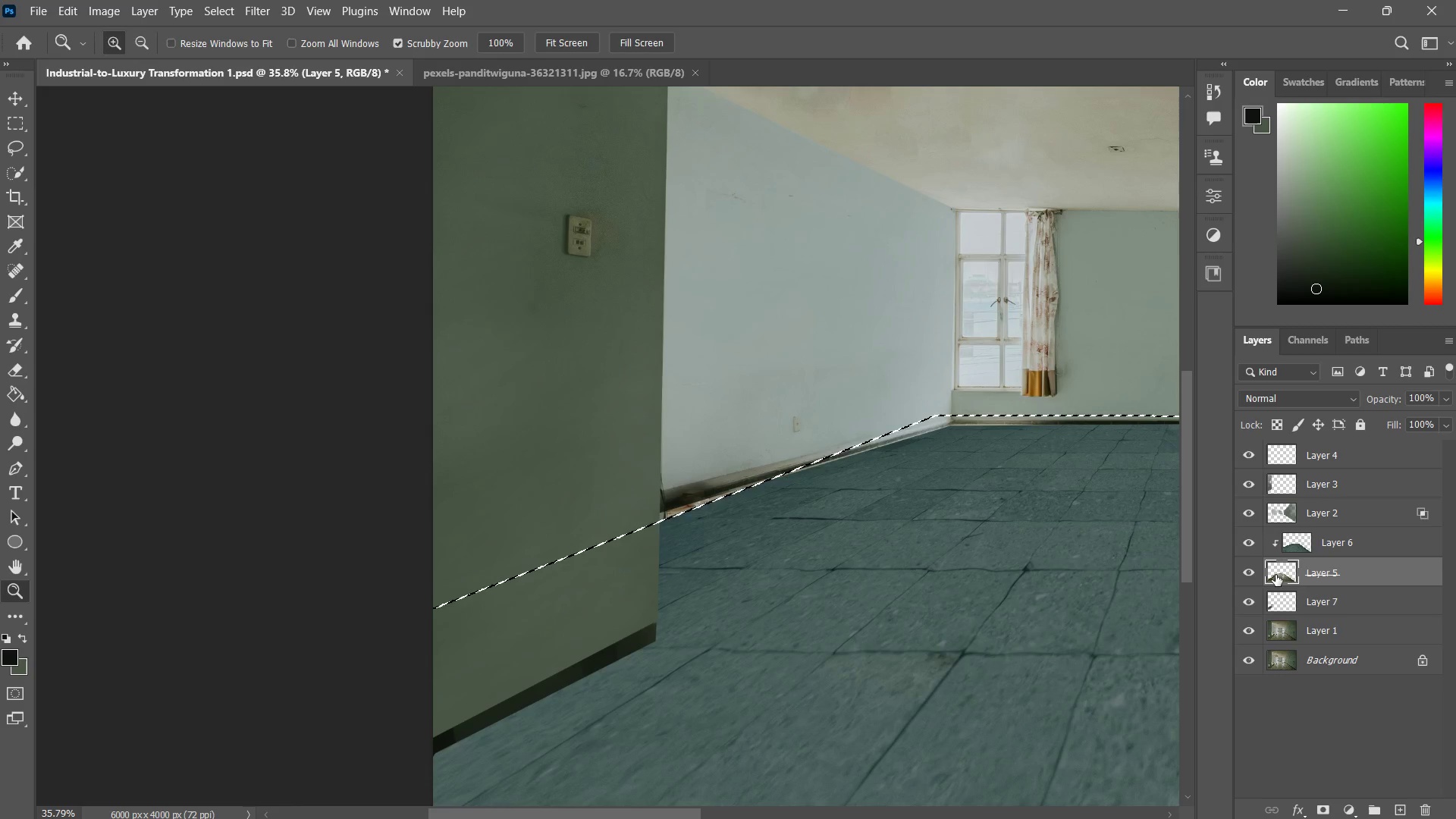 
hold_key(key=ControlLeft, duration=1.27)
left_click([1276, 575])
 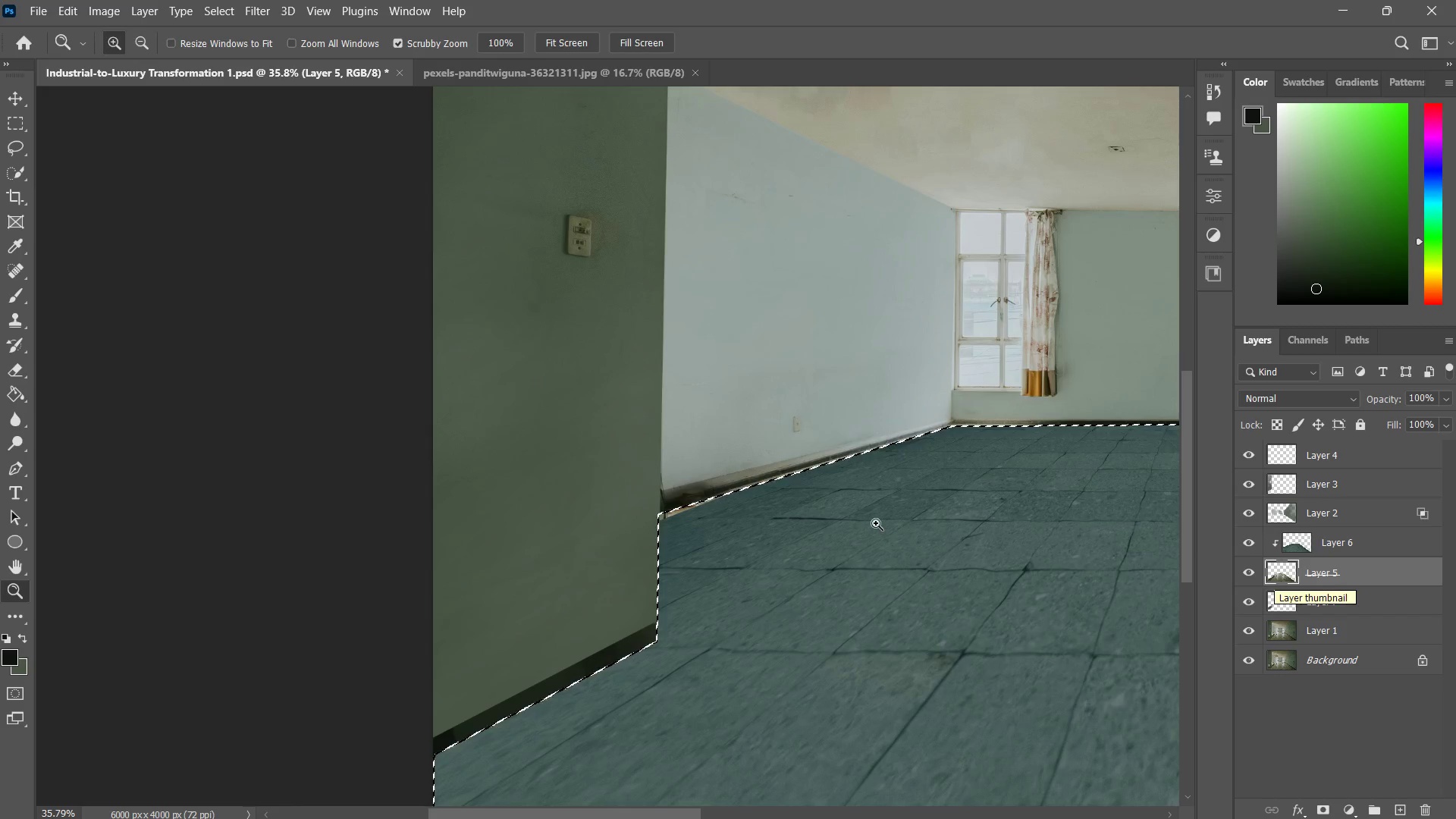 
key(M)
 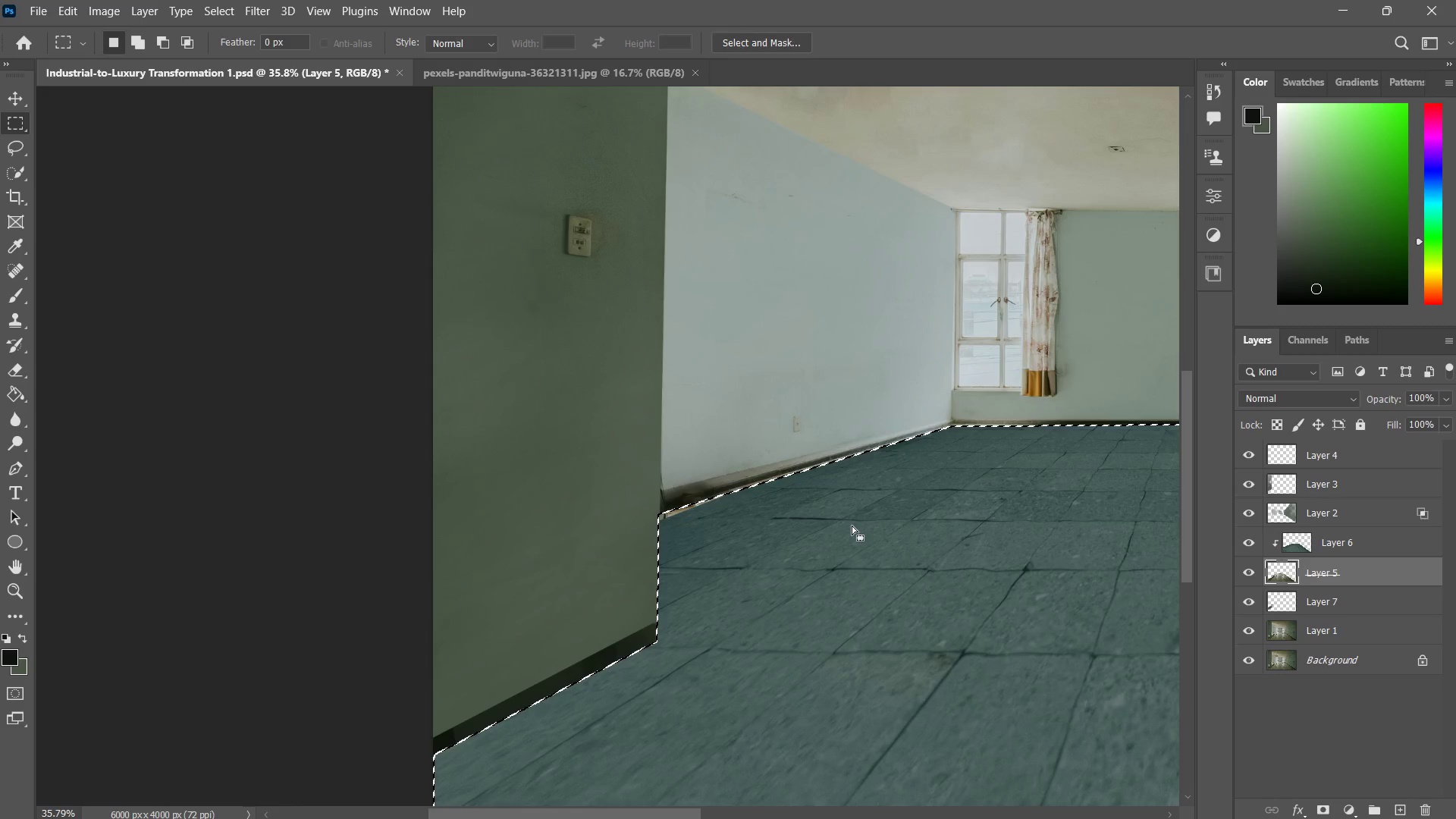 
right_click([852, 526])
 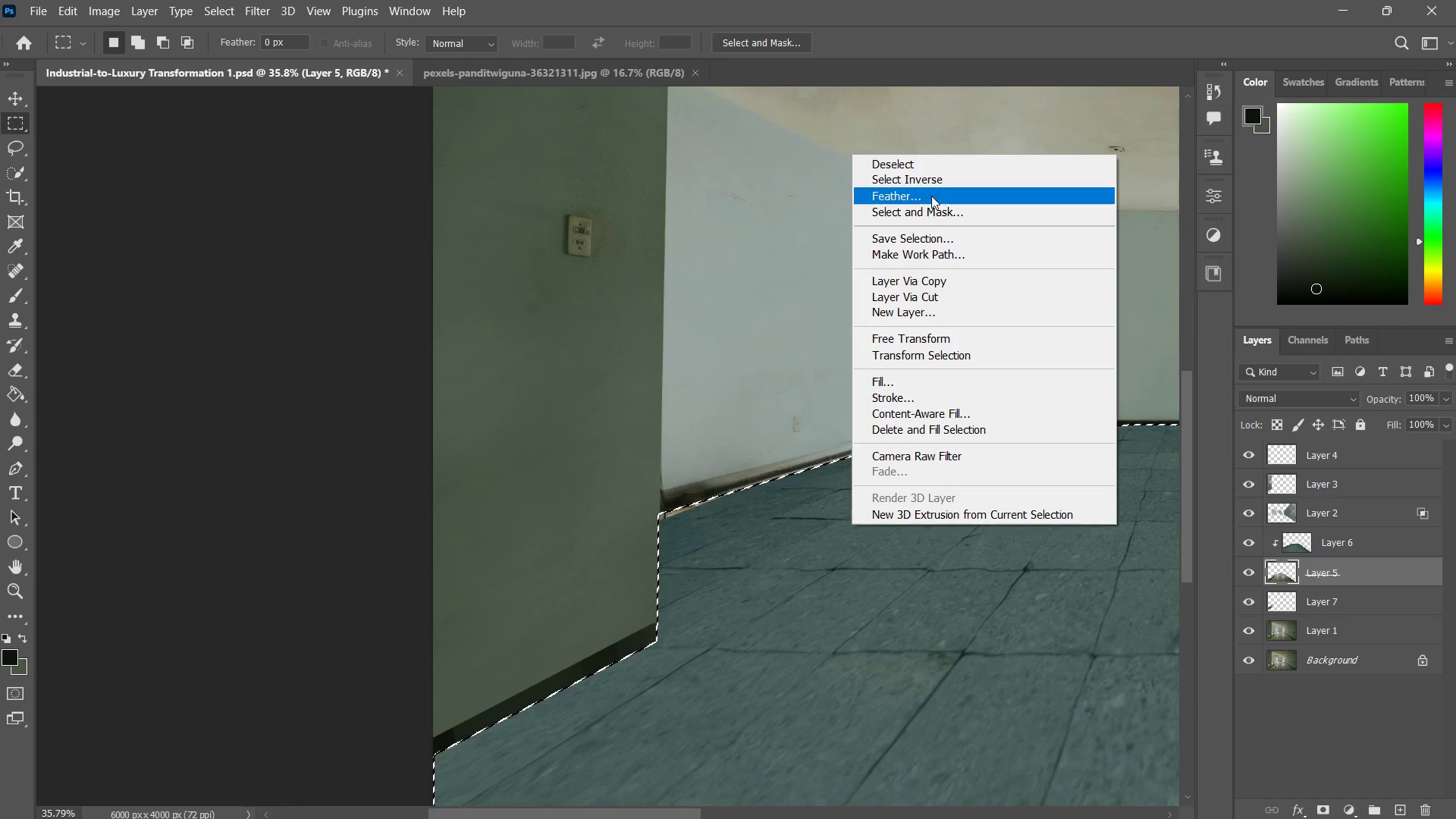 
left_click([934, 182])
 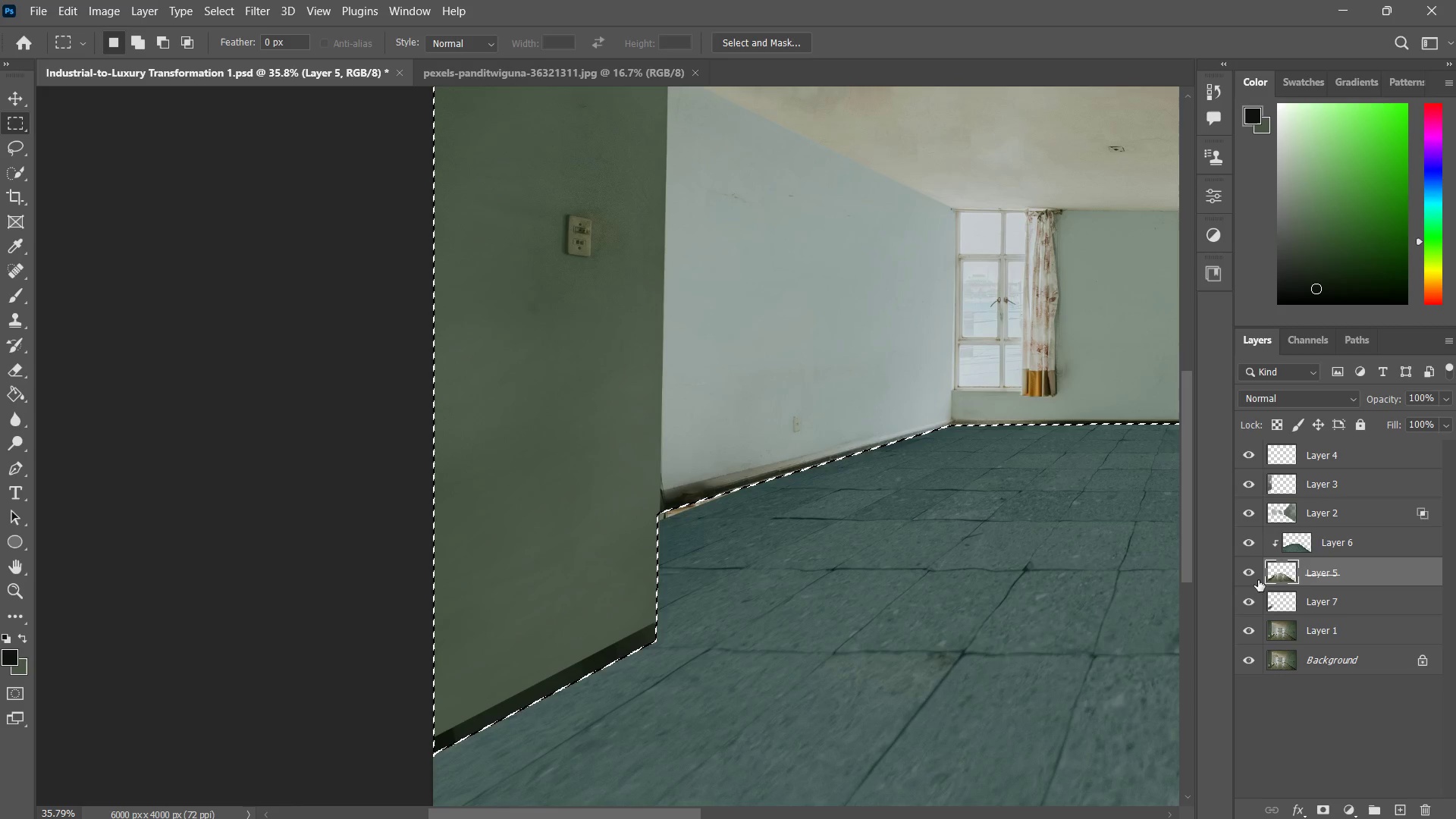 
left_click([1279, 596])
 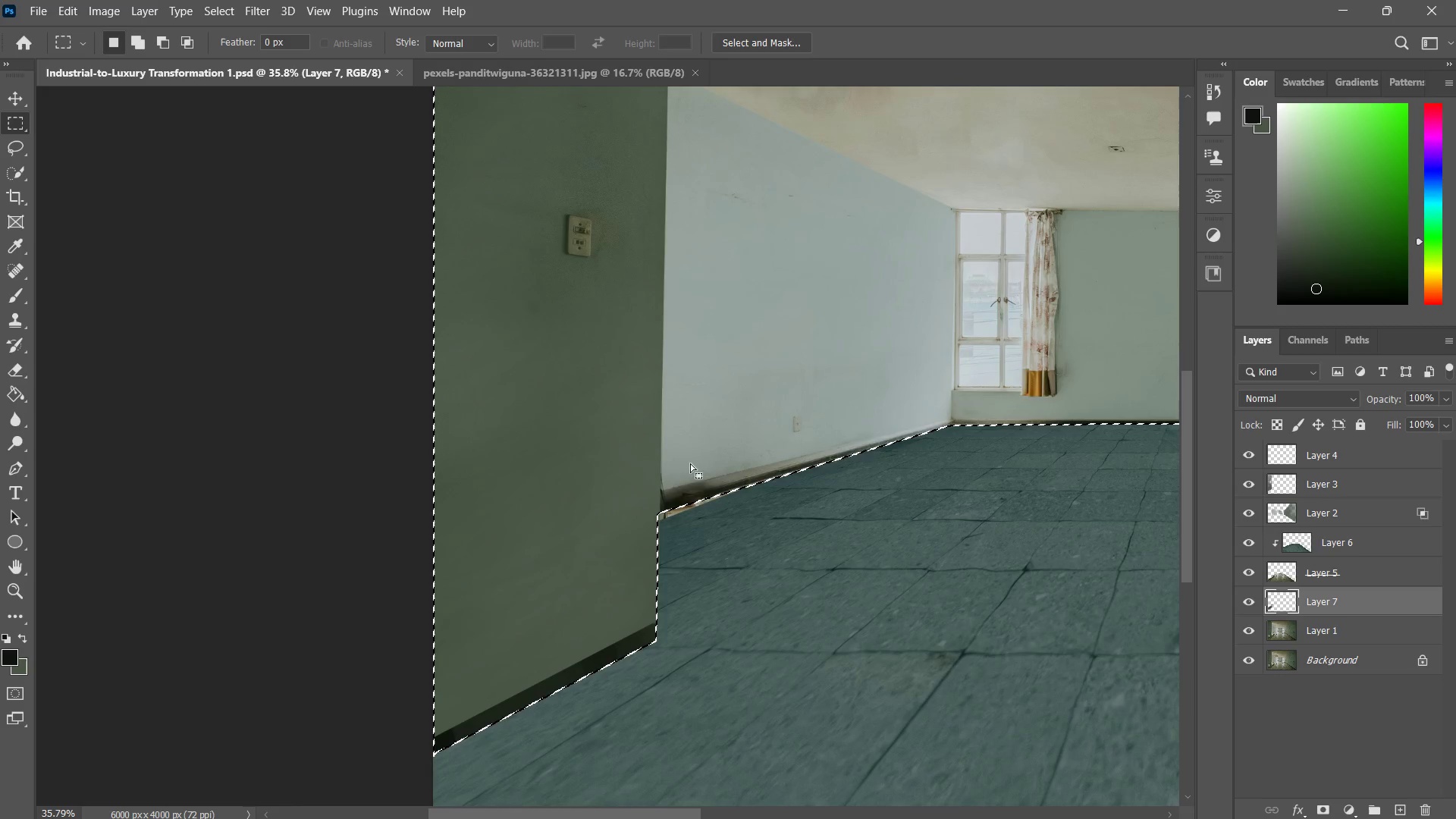 
type(nb)
 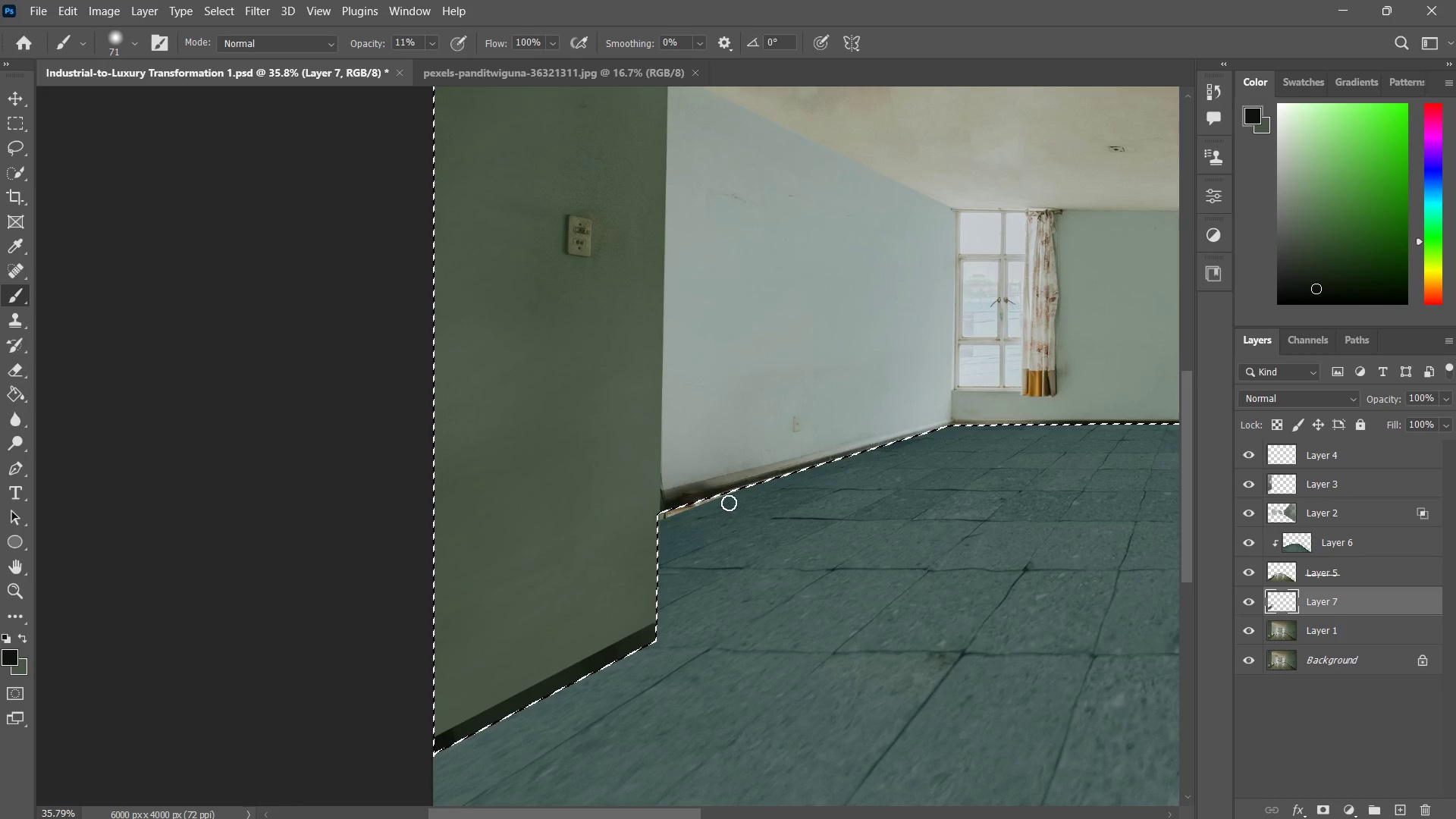 
left_click_drag(start_coordinate=[725, 501], to_coordinate=[601, 521])
 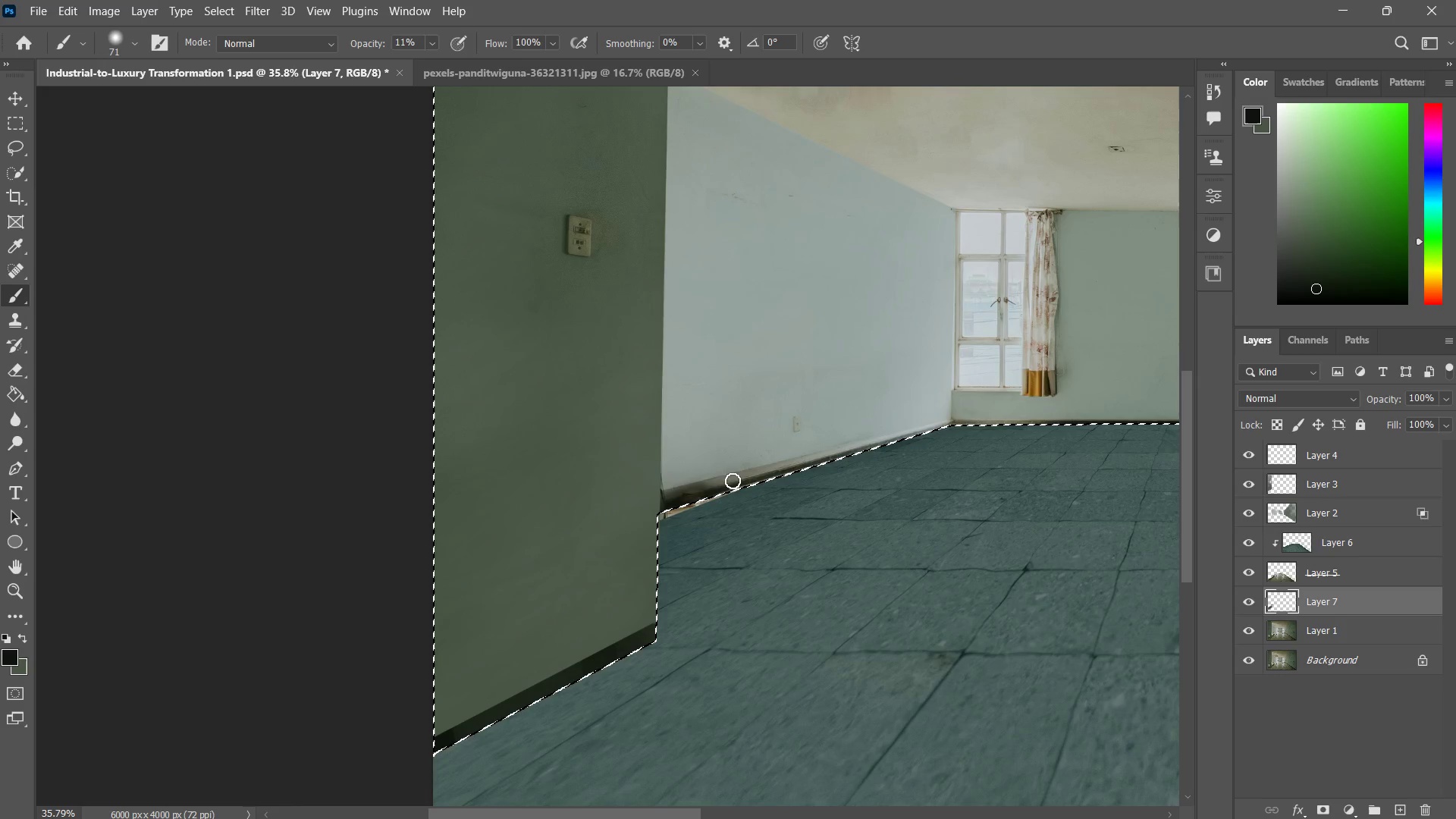 
left_click_drag(start_coordinate=[733, 481], to_coordinate=[607, 529])
 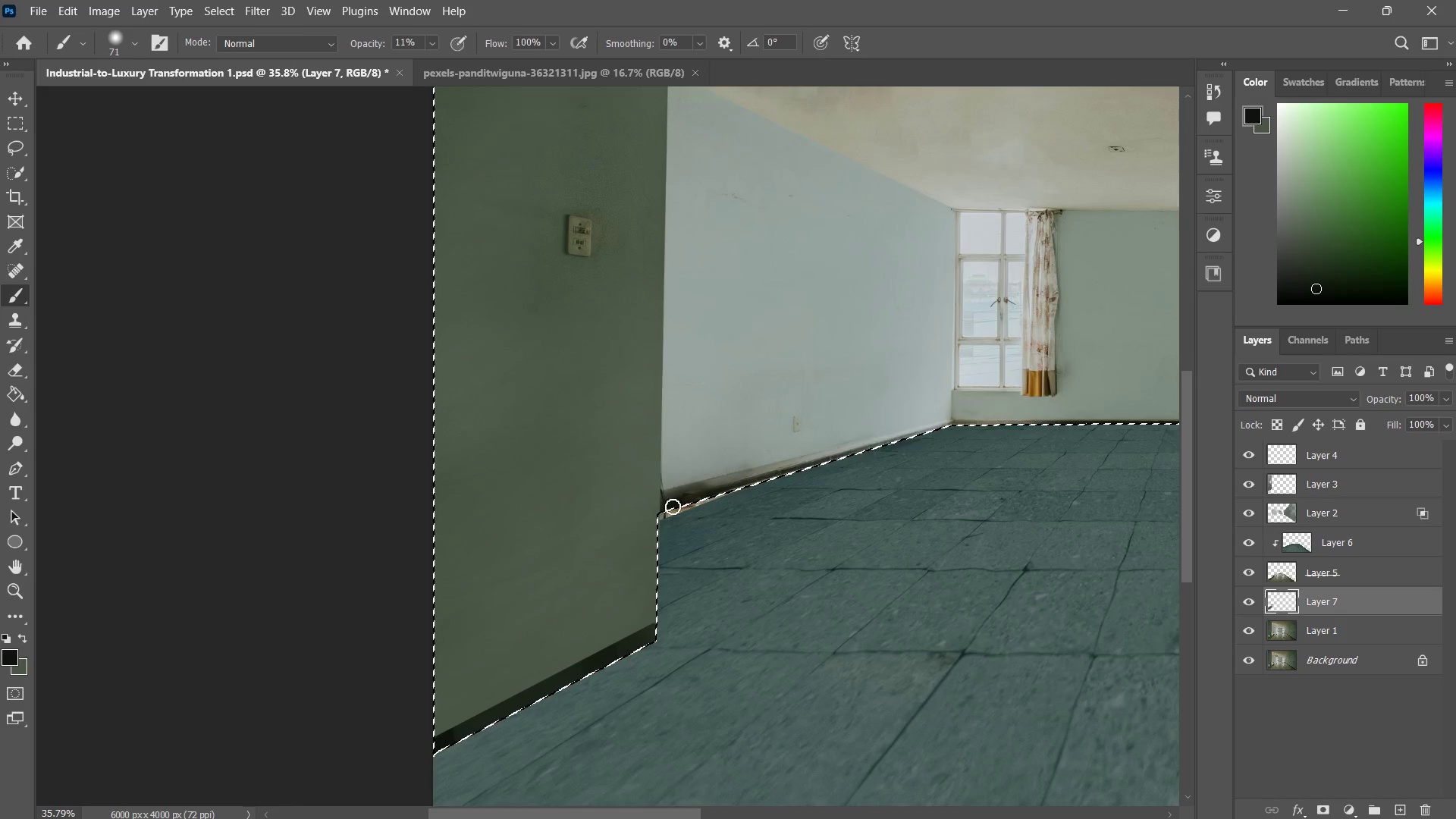 
left_click_drag(start_coordinate=[746, 472], to_coordinate=[677, 504])
 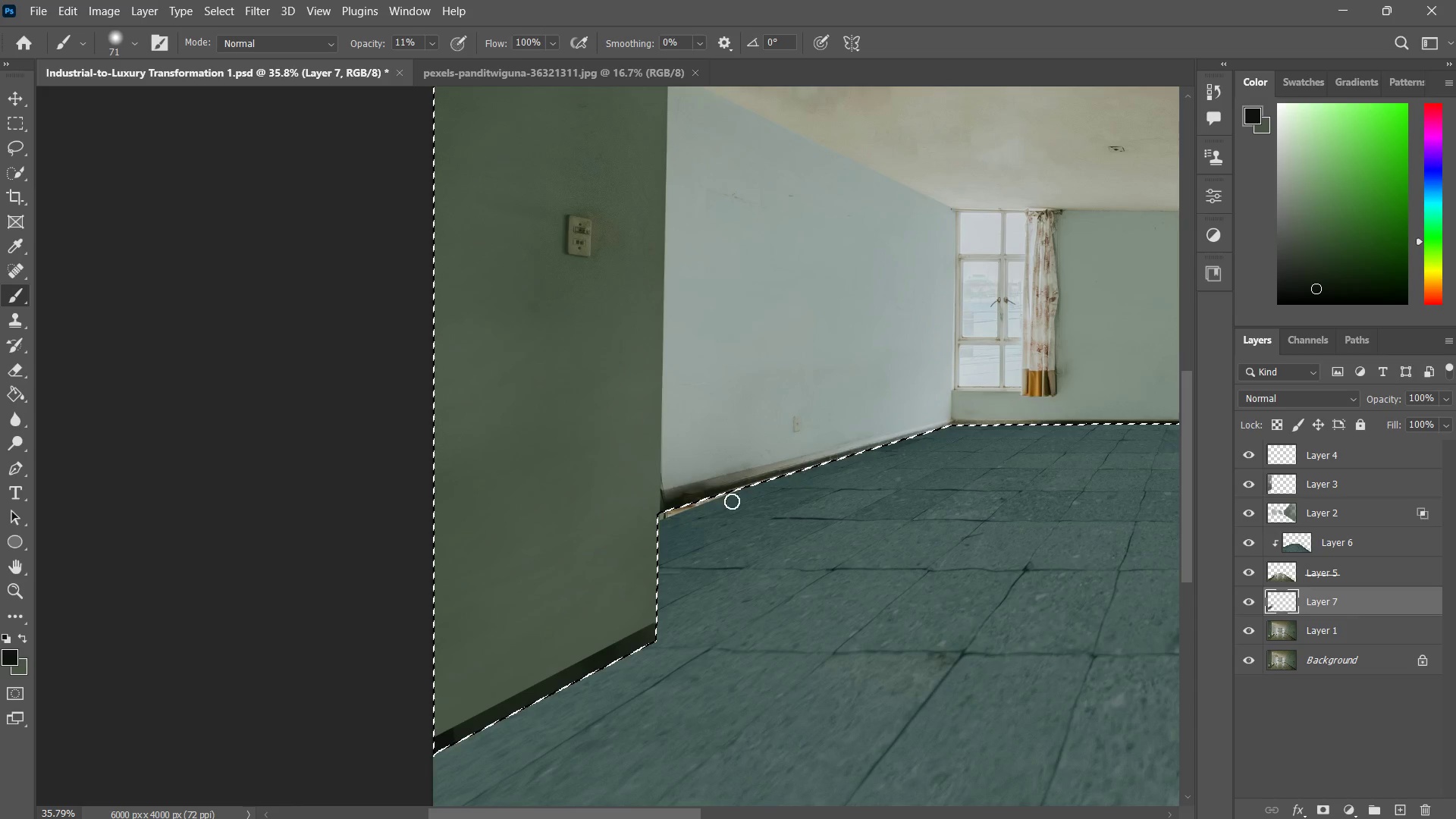 
left_click_drag(start_coordinate=[800, 480], to_coordinate=[689, 498])
 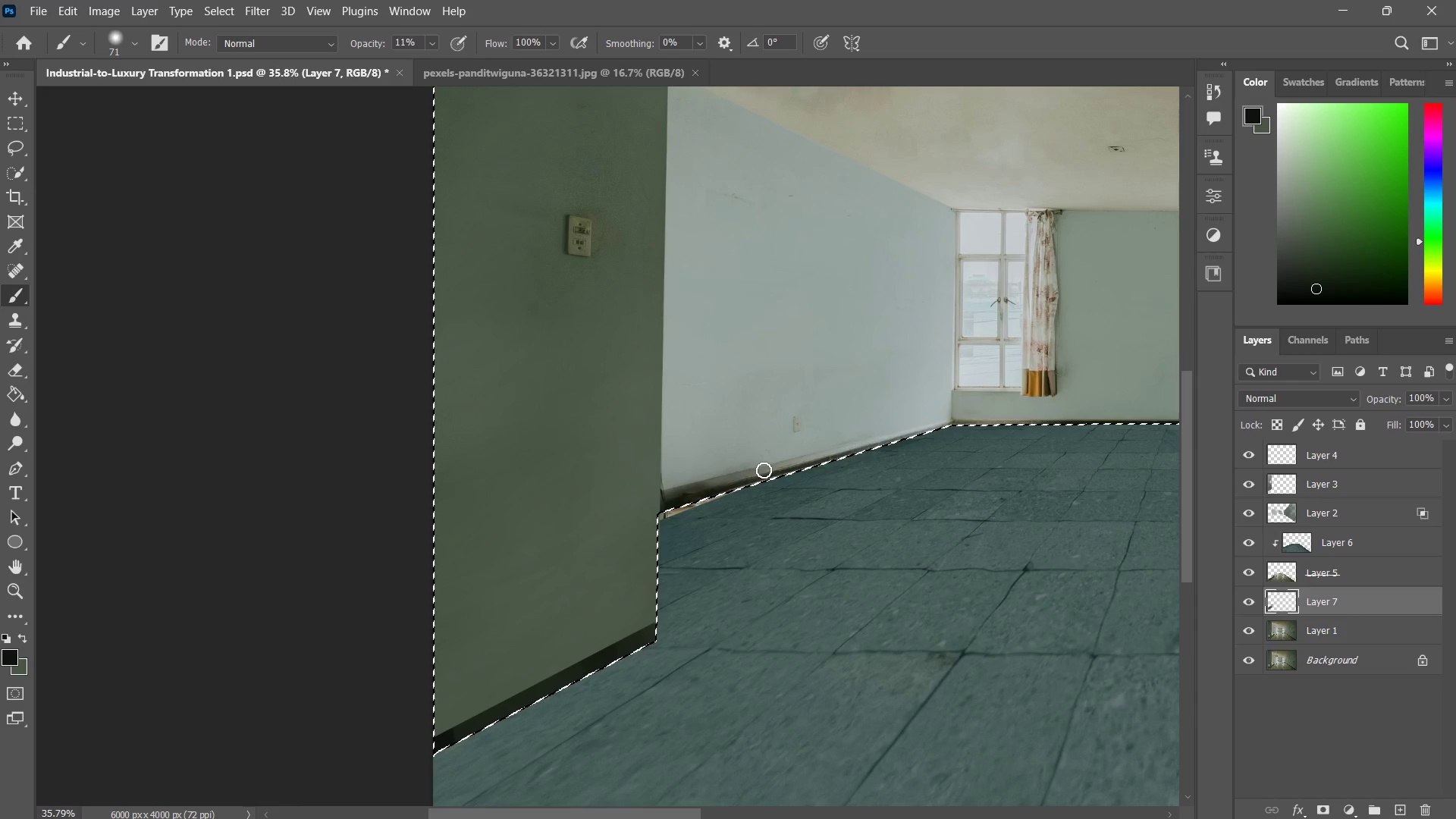 
left_click_drag(start_coordinate=[770, 469], to_coordinate=[736, 482])
 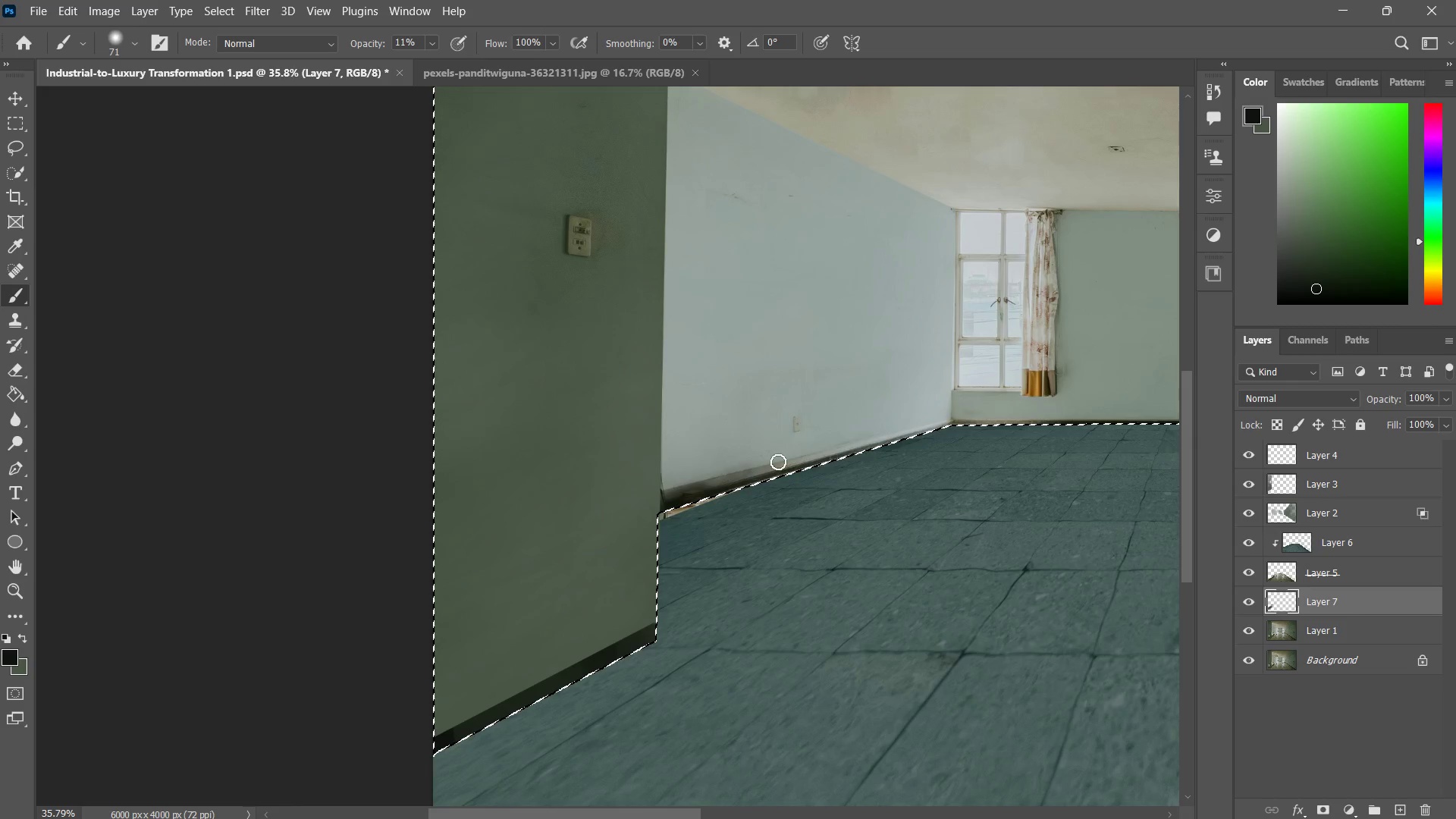 
left_click_drag(start_coordinate=[777, 462], to_coordinate=[720, 482])
 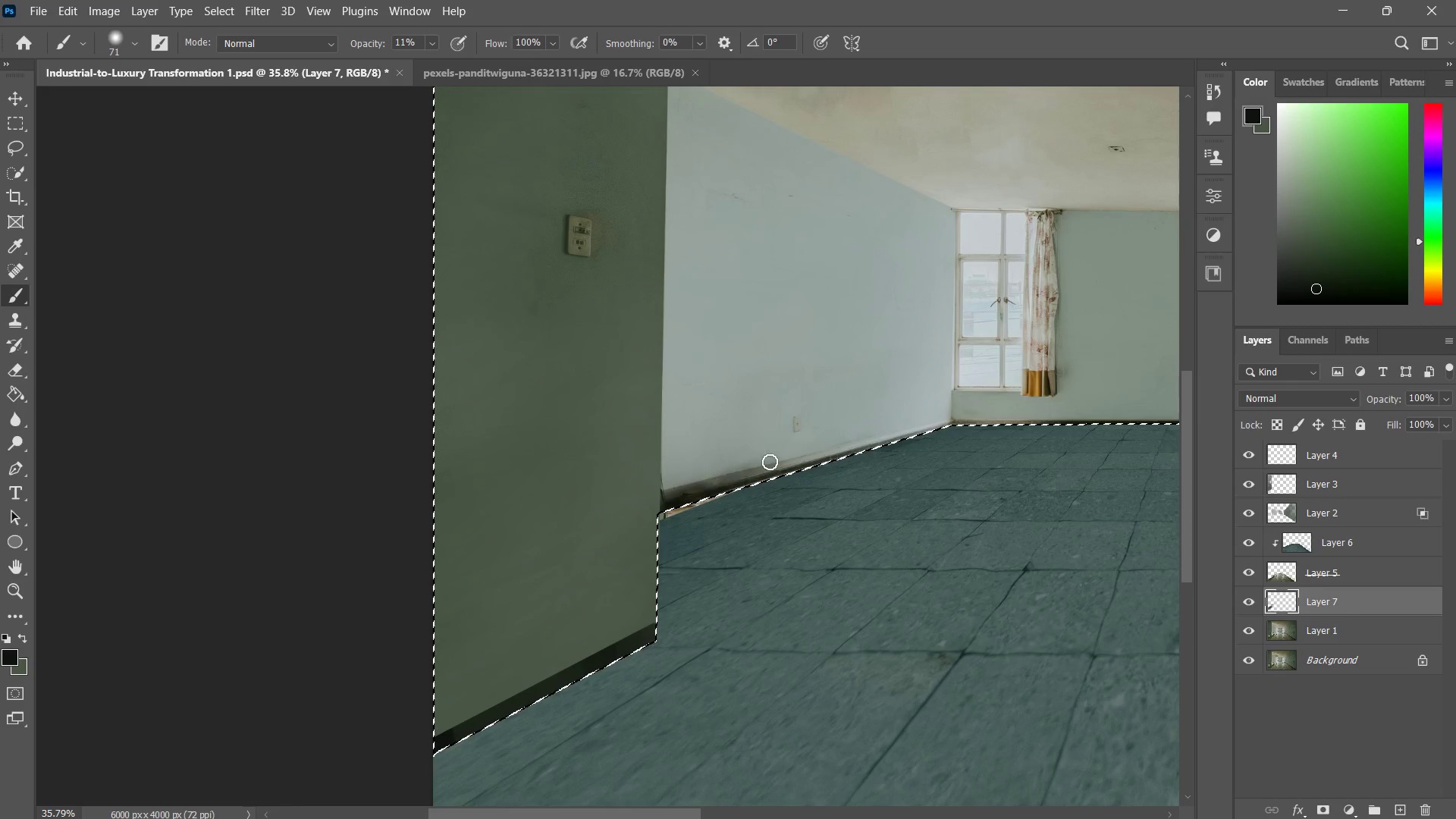 
left_click_drag(start_coordinate=[770, 462], to_coordinate=[704, 488])
 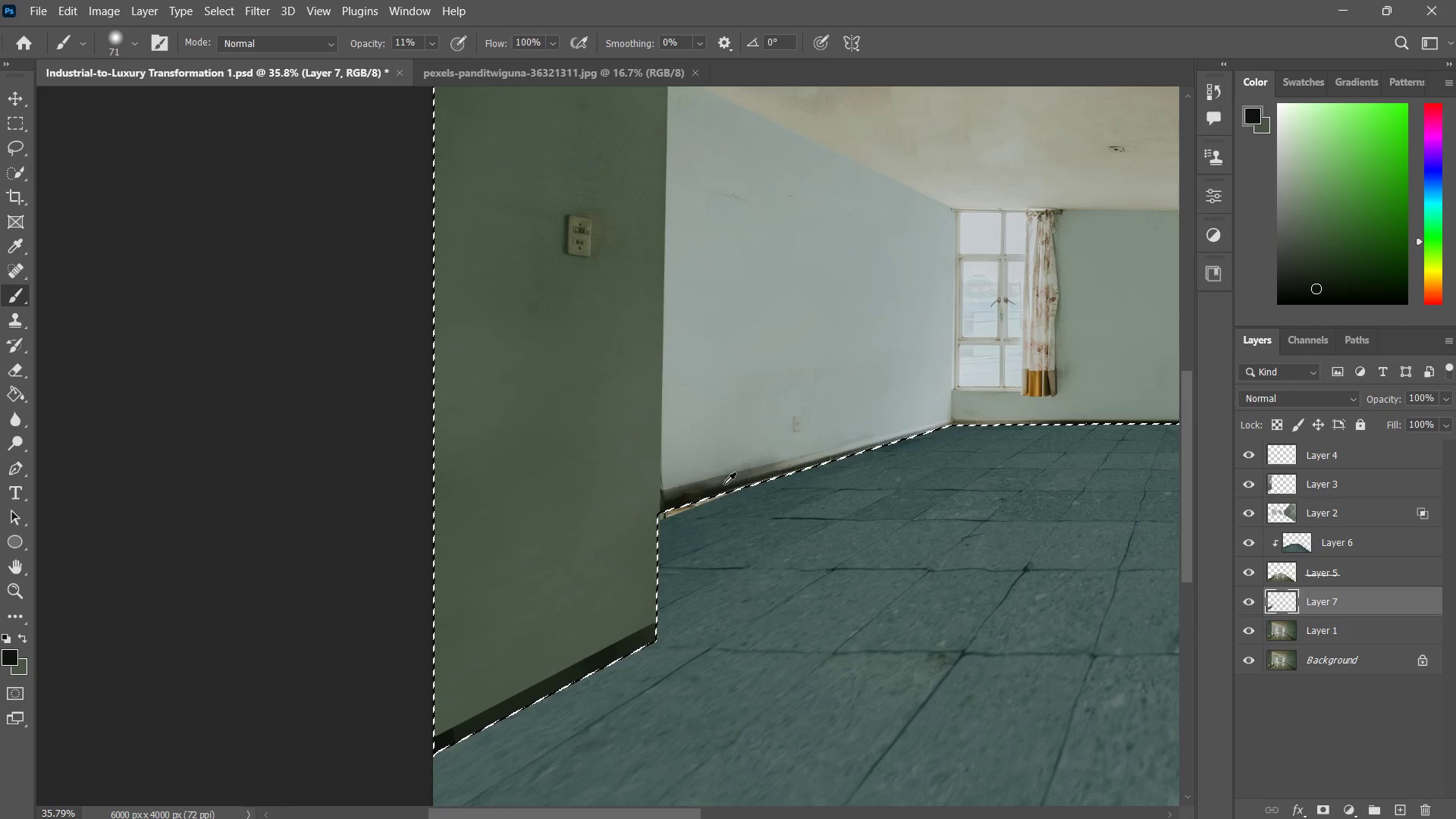 
hold_key(key=AltLeft, duration=0.47)
 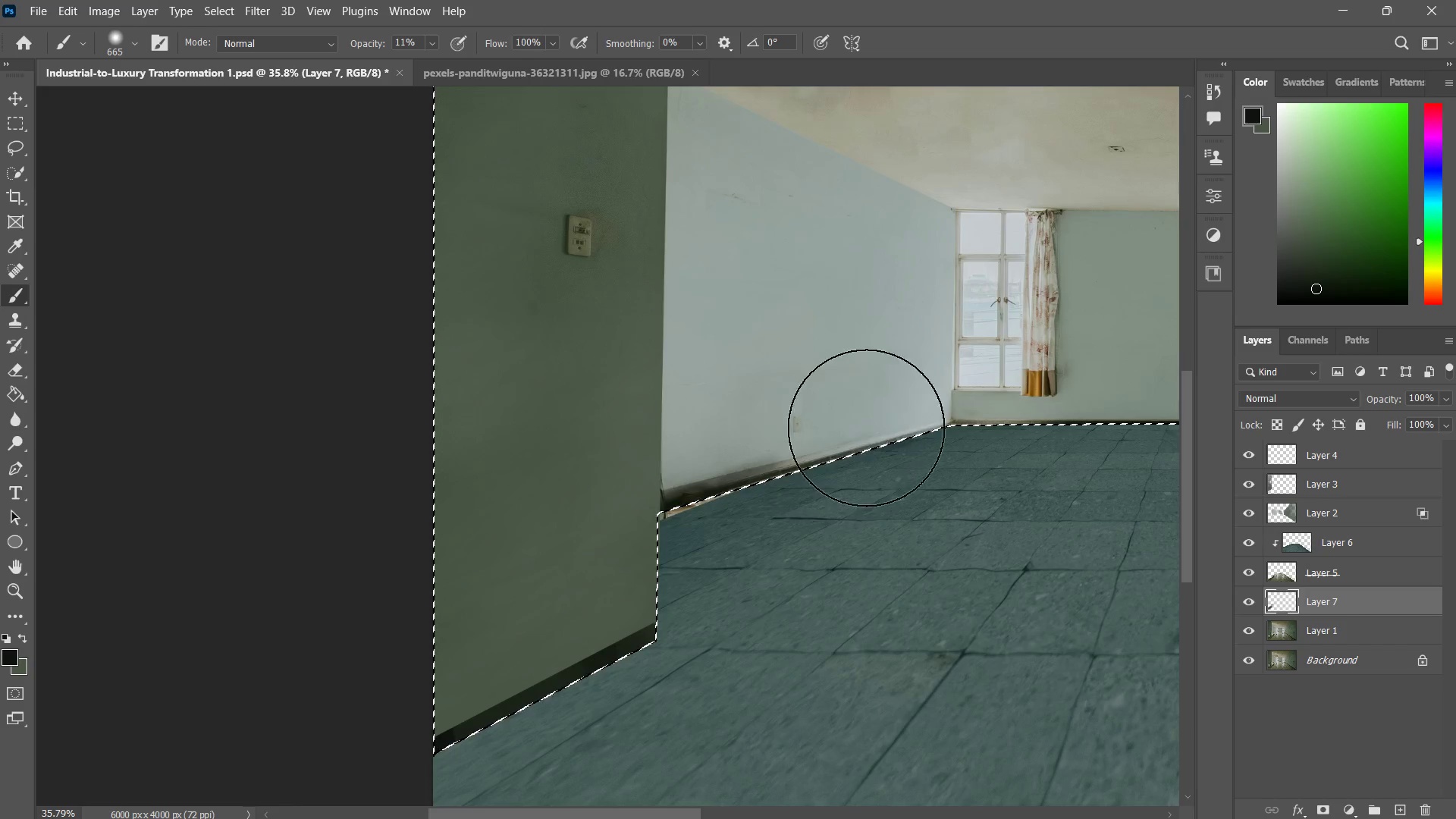 
left_click_drag(start_coordinate=[865, 428], to_coordinate=[664, 498])
 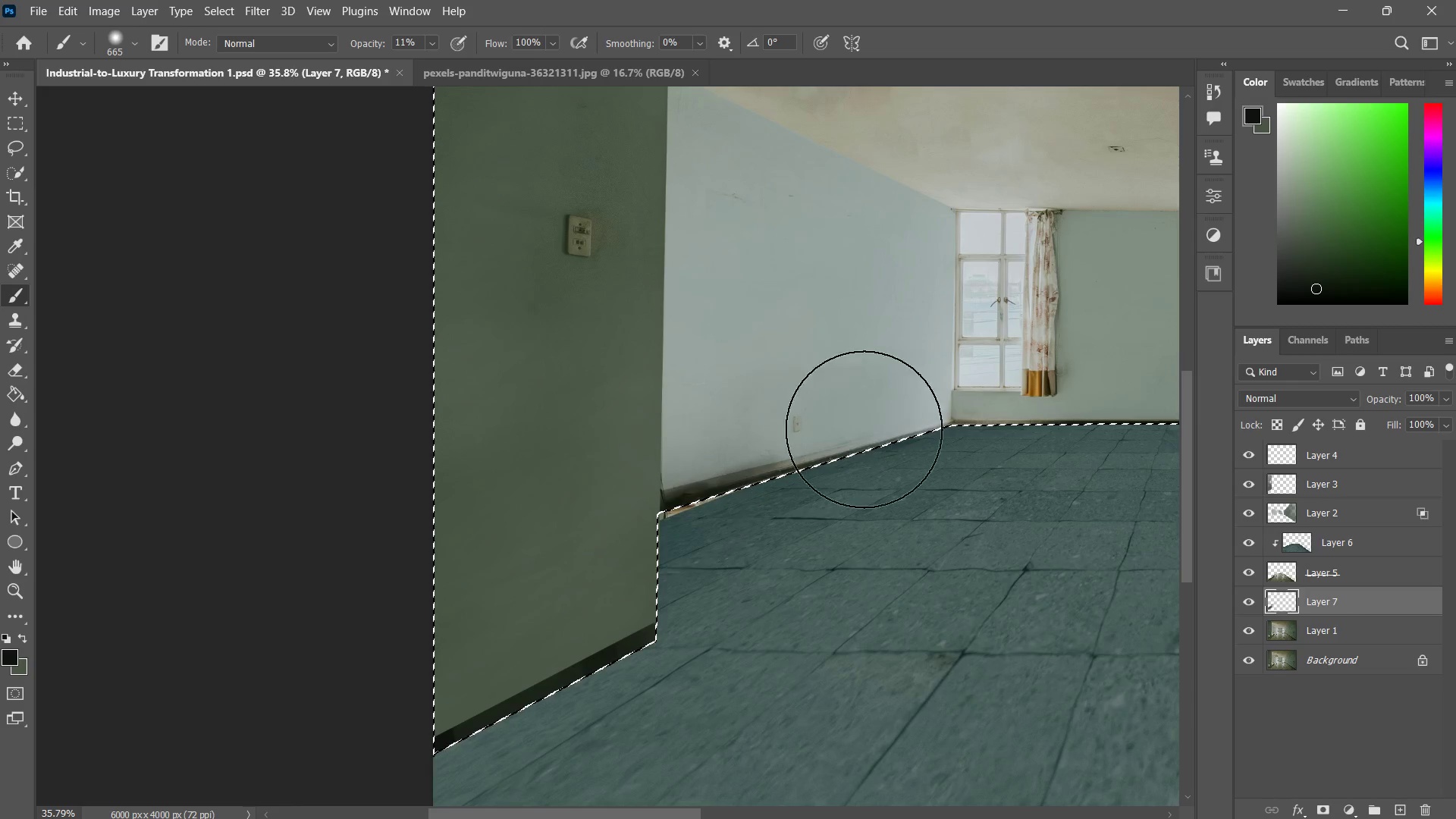 
left_click_drag(start_coordinate=[865, 428], to_coordinate=[664, 508])
 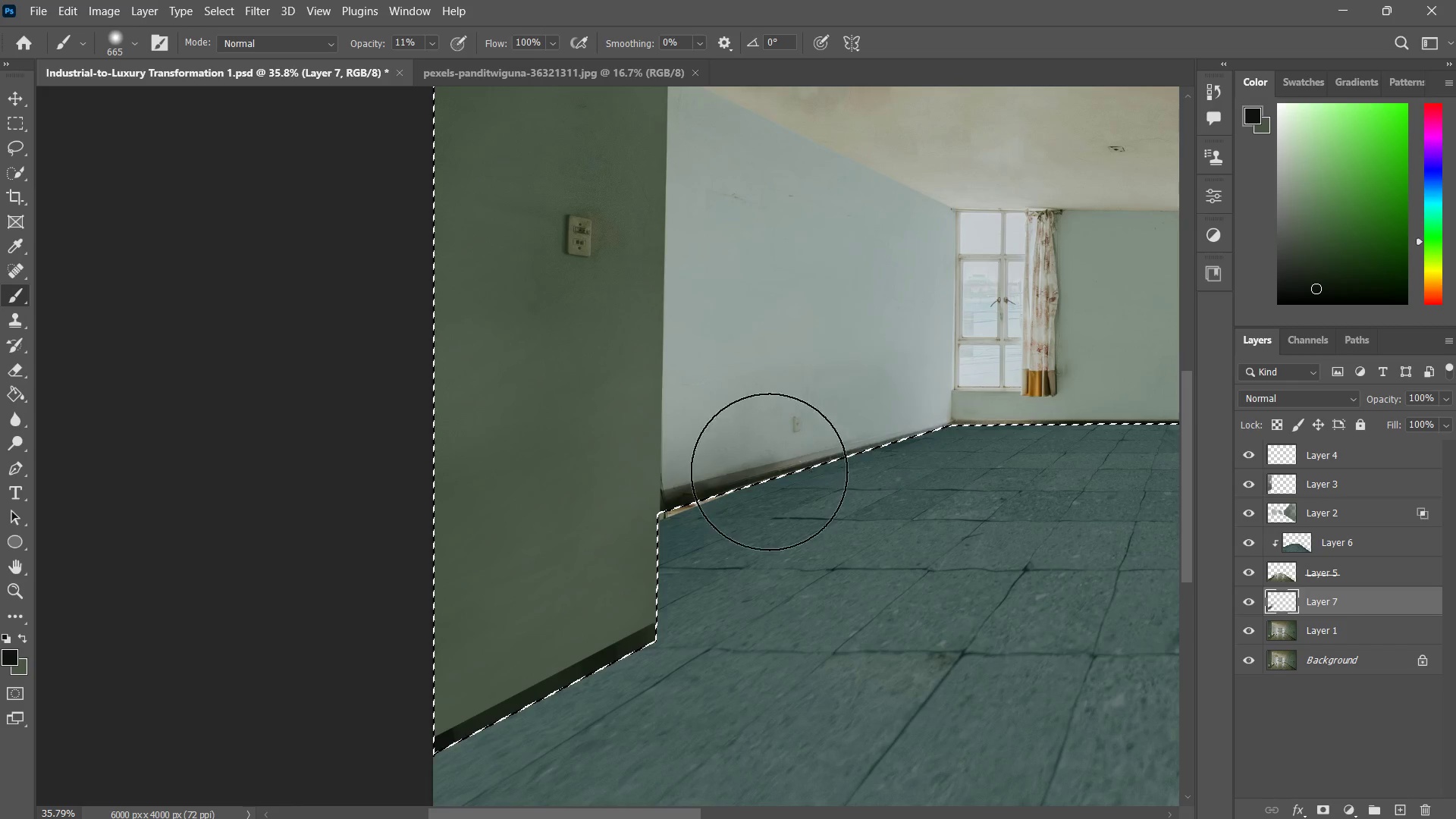 
left_click_drag(start_coordinate=[865, 416], to_coordinate=[691, 500])
 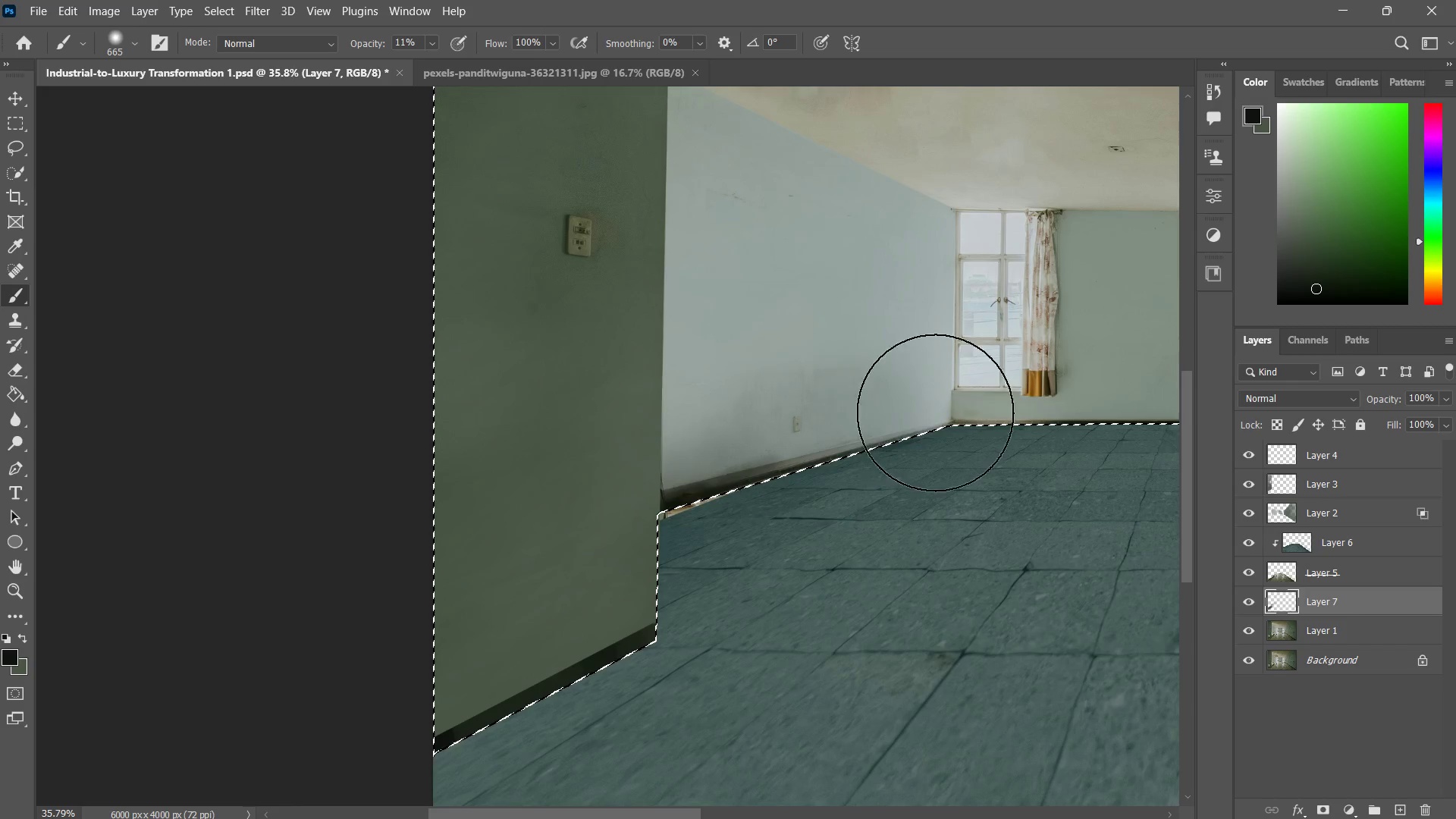 
left_click_drag(start_coordinate=[930, 415], to_coordinate=[770, 471])
 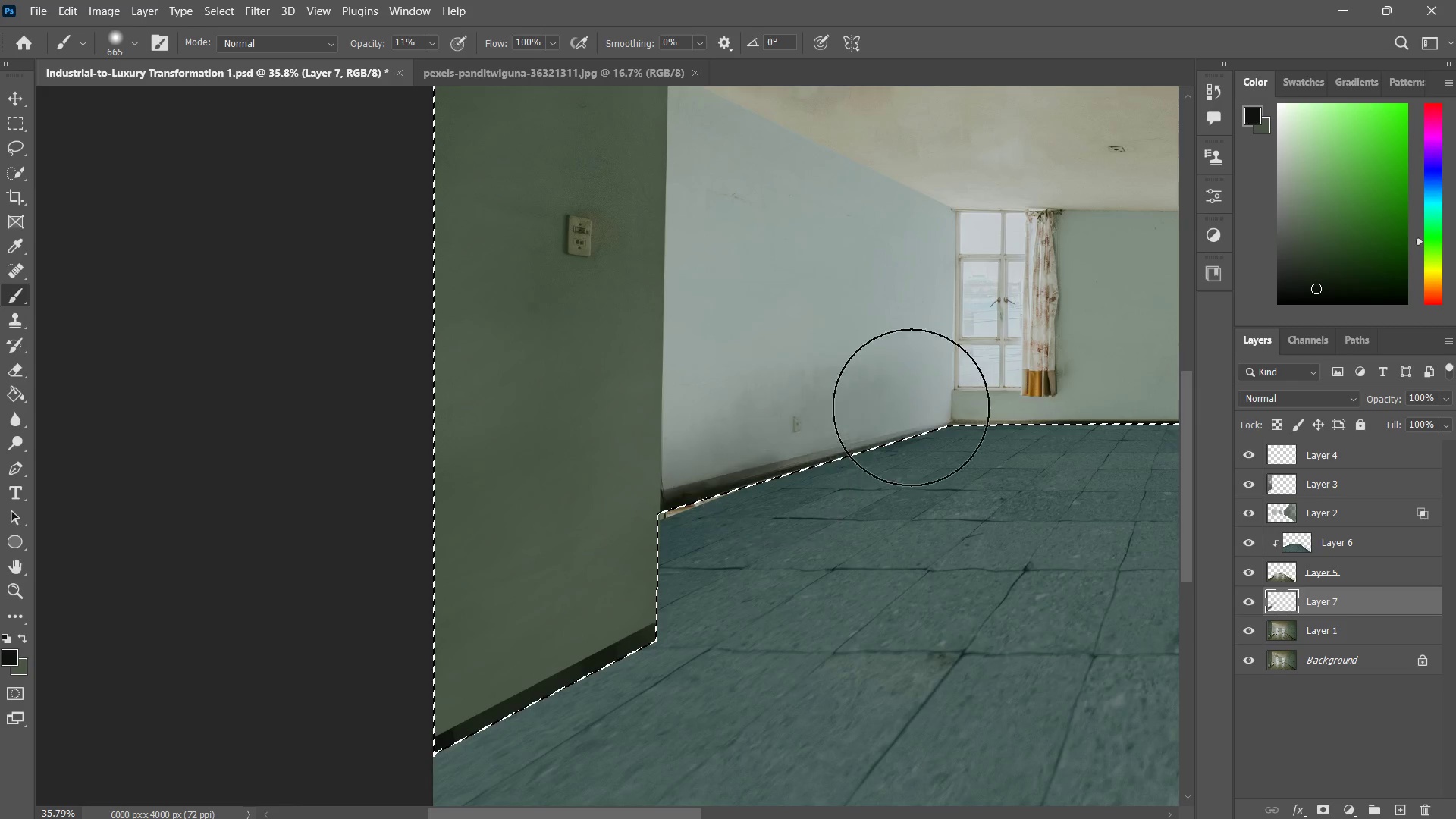 
left_click_drag(start_coordinate=[916, 407], to_coordinate=[804, 458])
 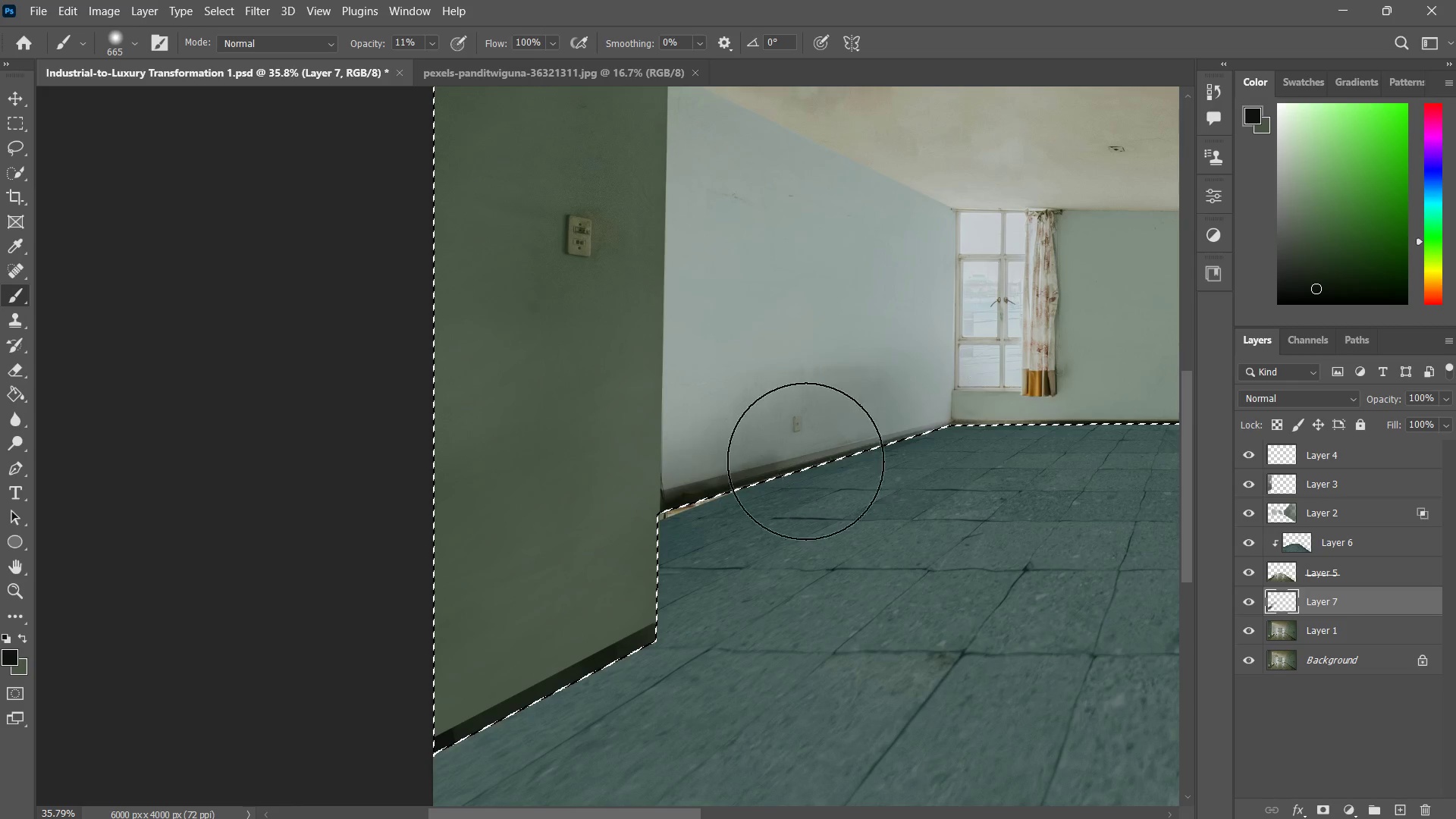 
left_click_drag(start_coordinate=[911, 425], to_coordinate=[805, 461])
 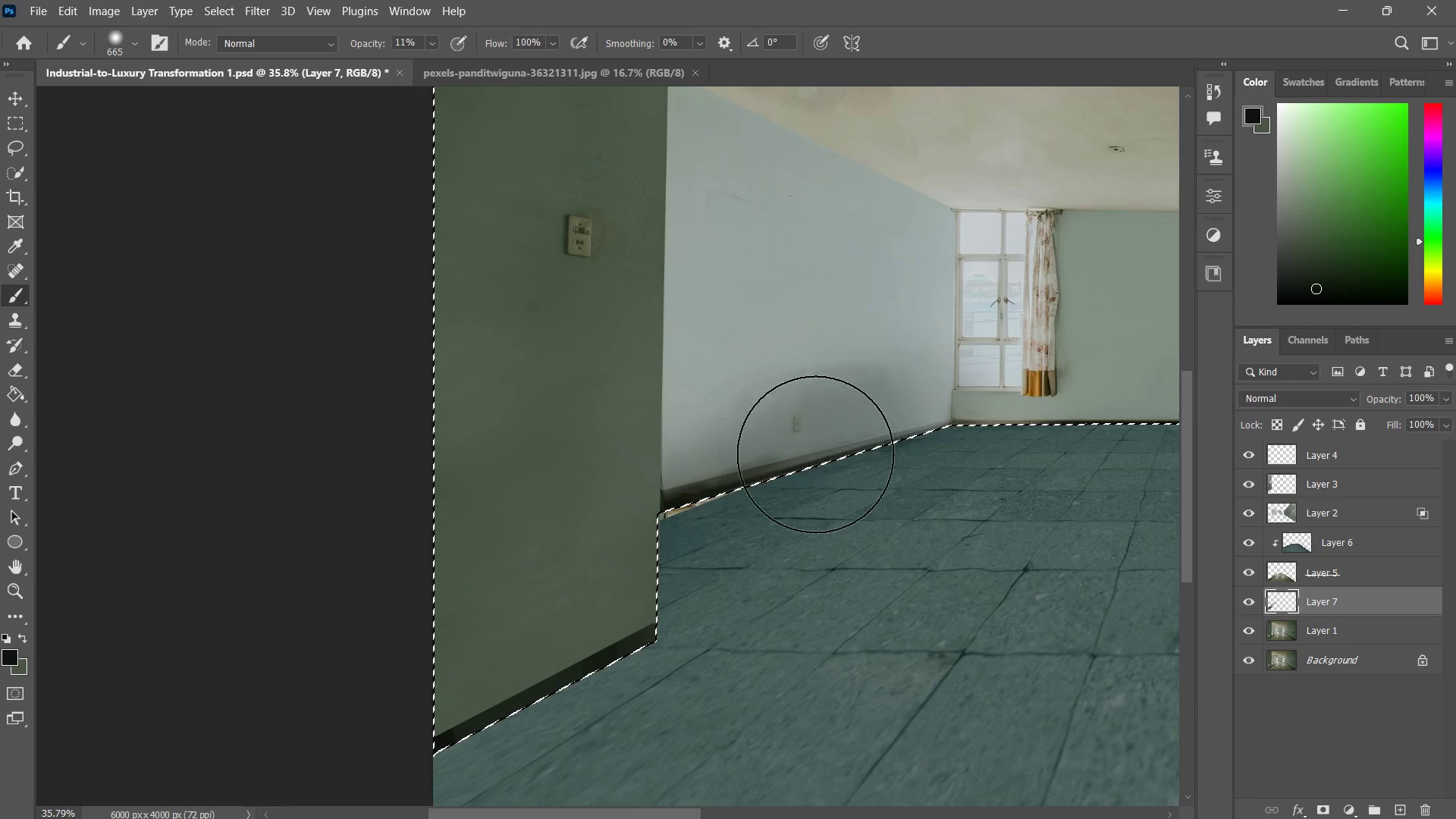 
left_click_drag(start_coordinate=[877, 431], to_coordinate=[823, 453])
 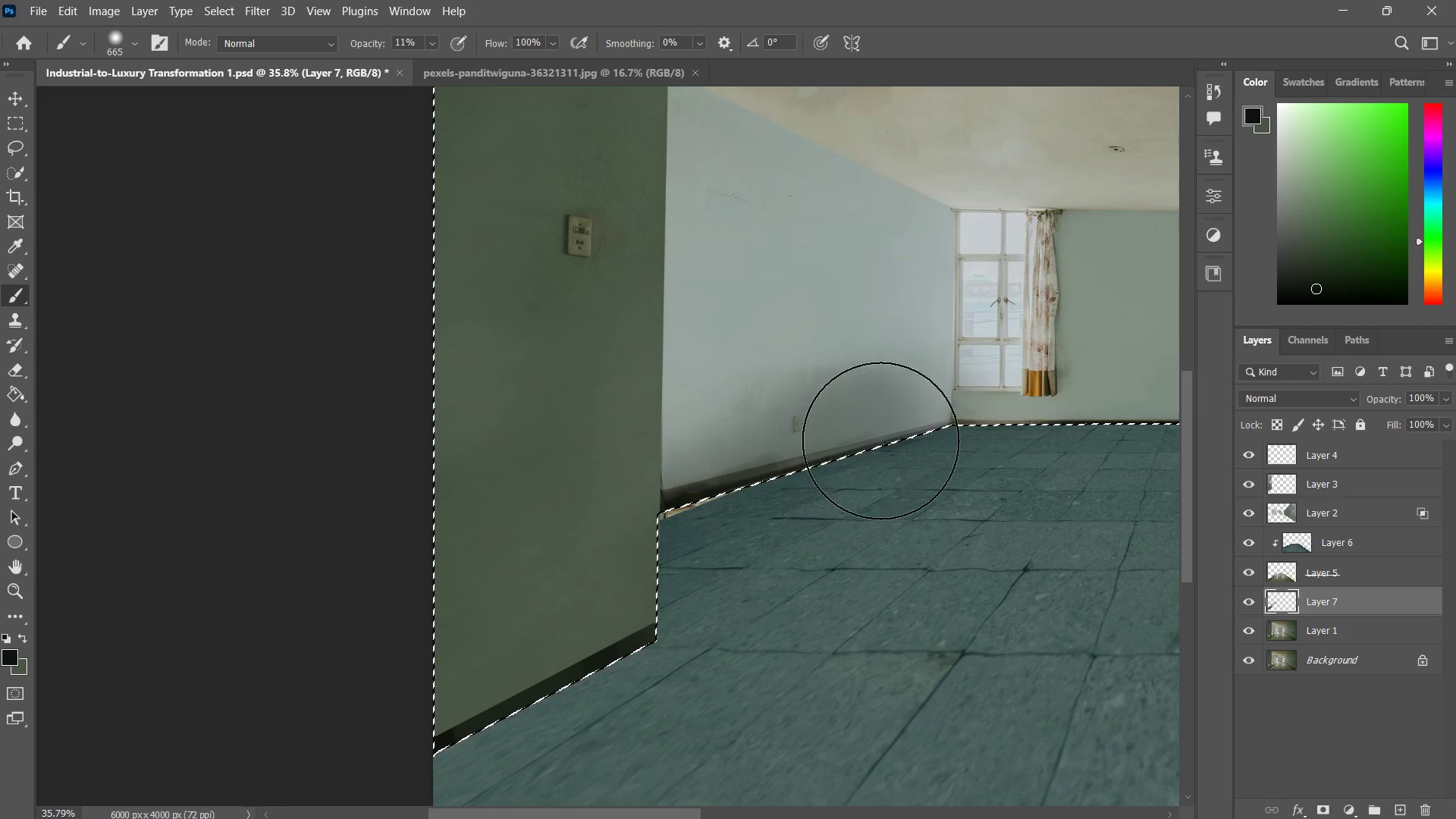 
left_click_drag(start_coordinate=[880, 441], to_coordinate=[869, 448])
 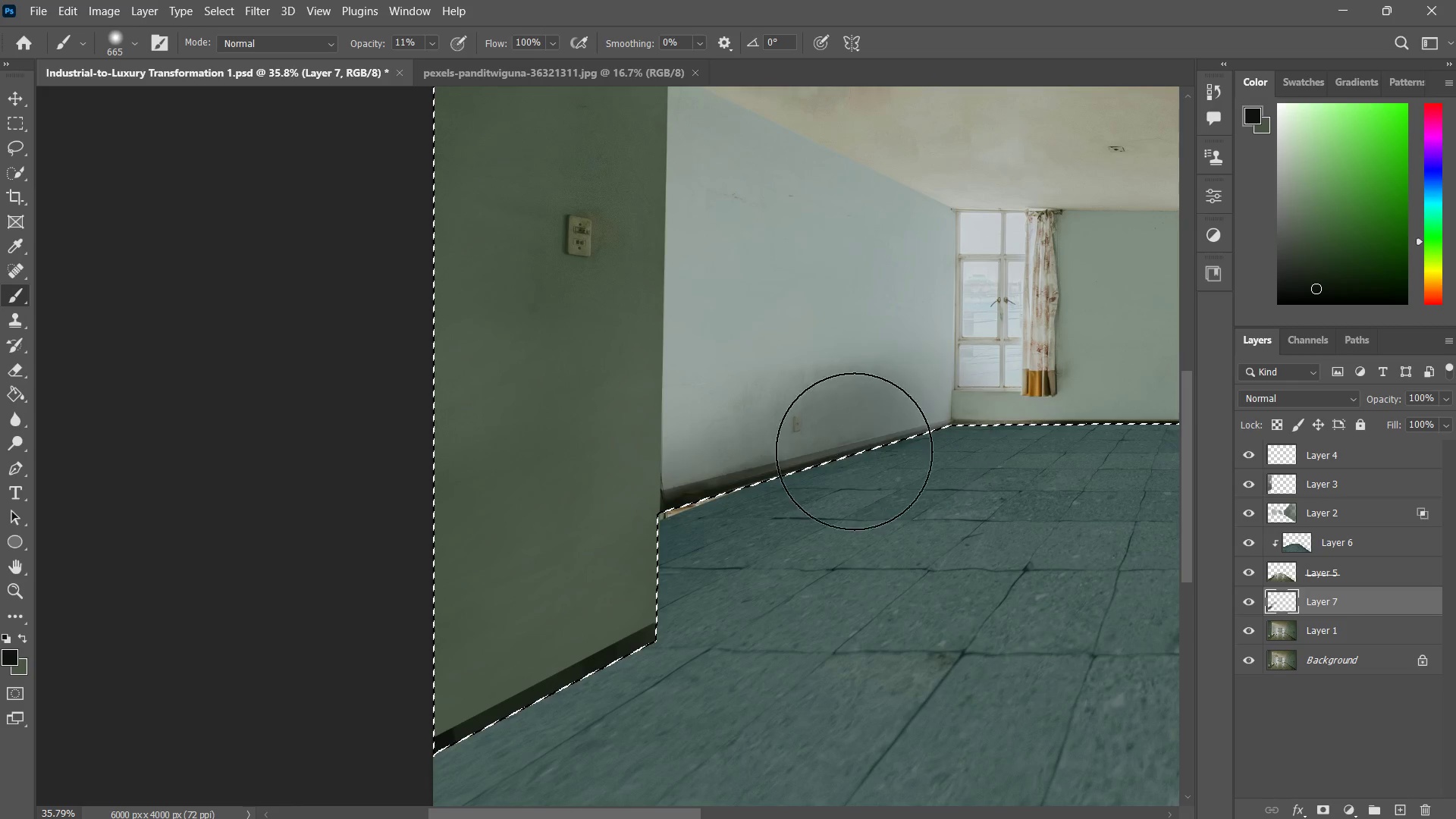 
left_click_drag(start_coordinate=[913, 437], to_coordinate=[829, 450])
 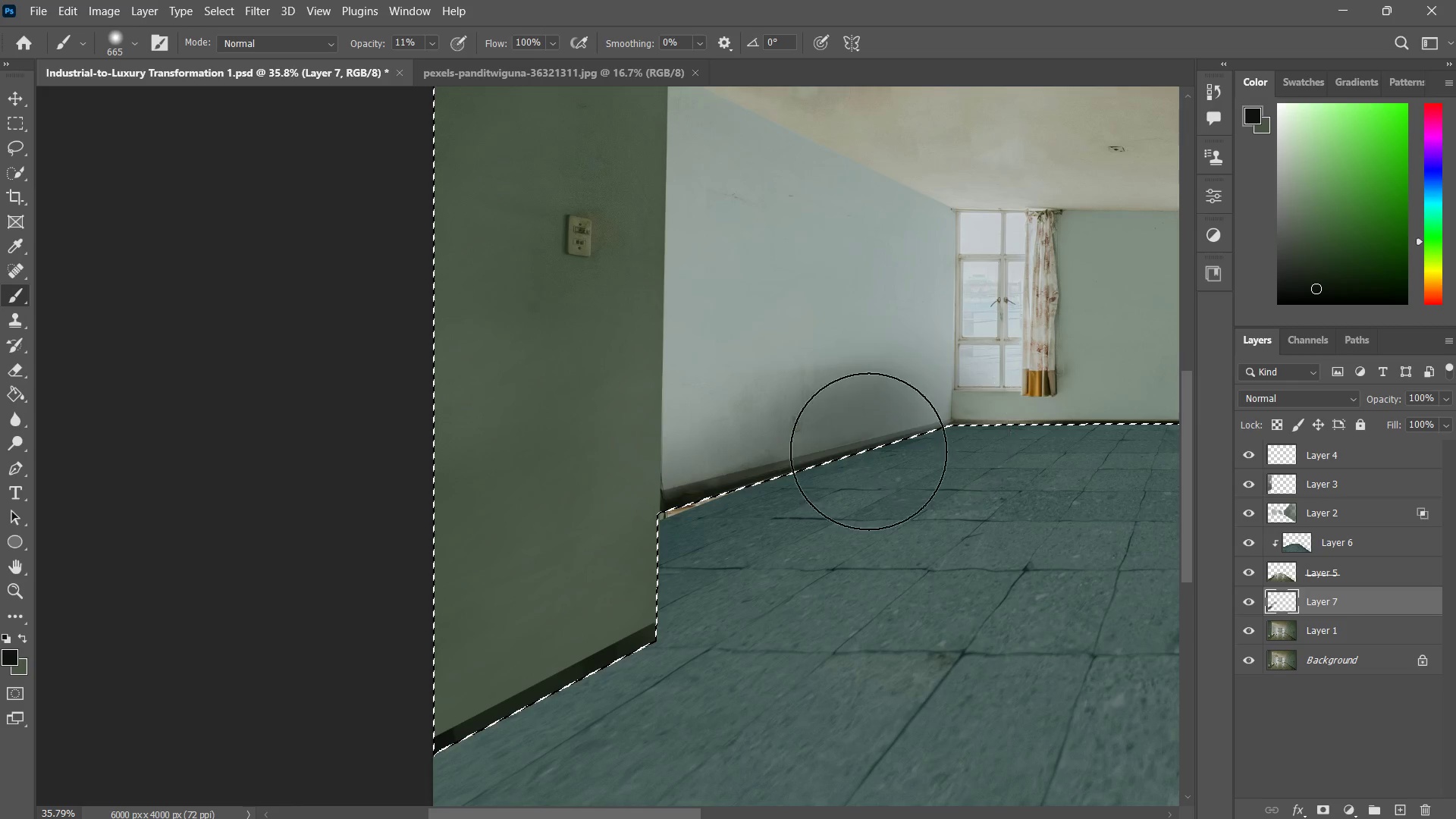 
left_click_drag(start_coordinate=[934, 431], to_coordinate=[817, 457])
 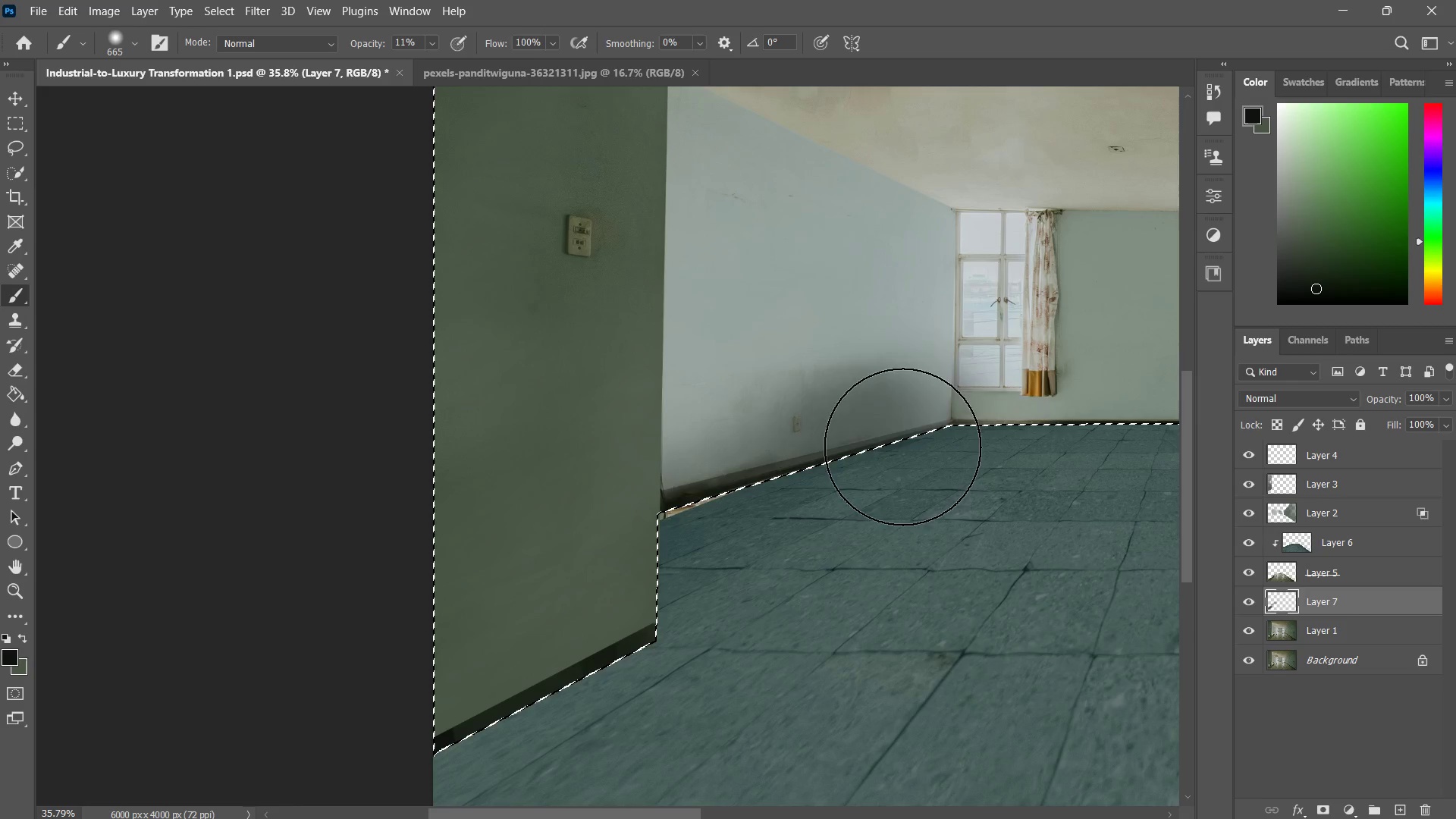 
left_click_drag(start_coordinate=[947, 432], to_coordinate=[835, 451])
 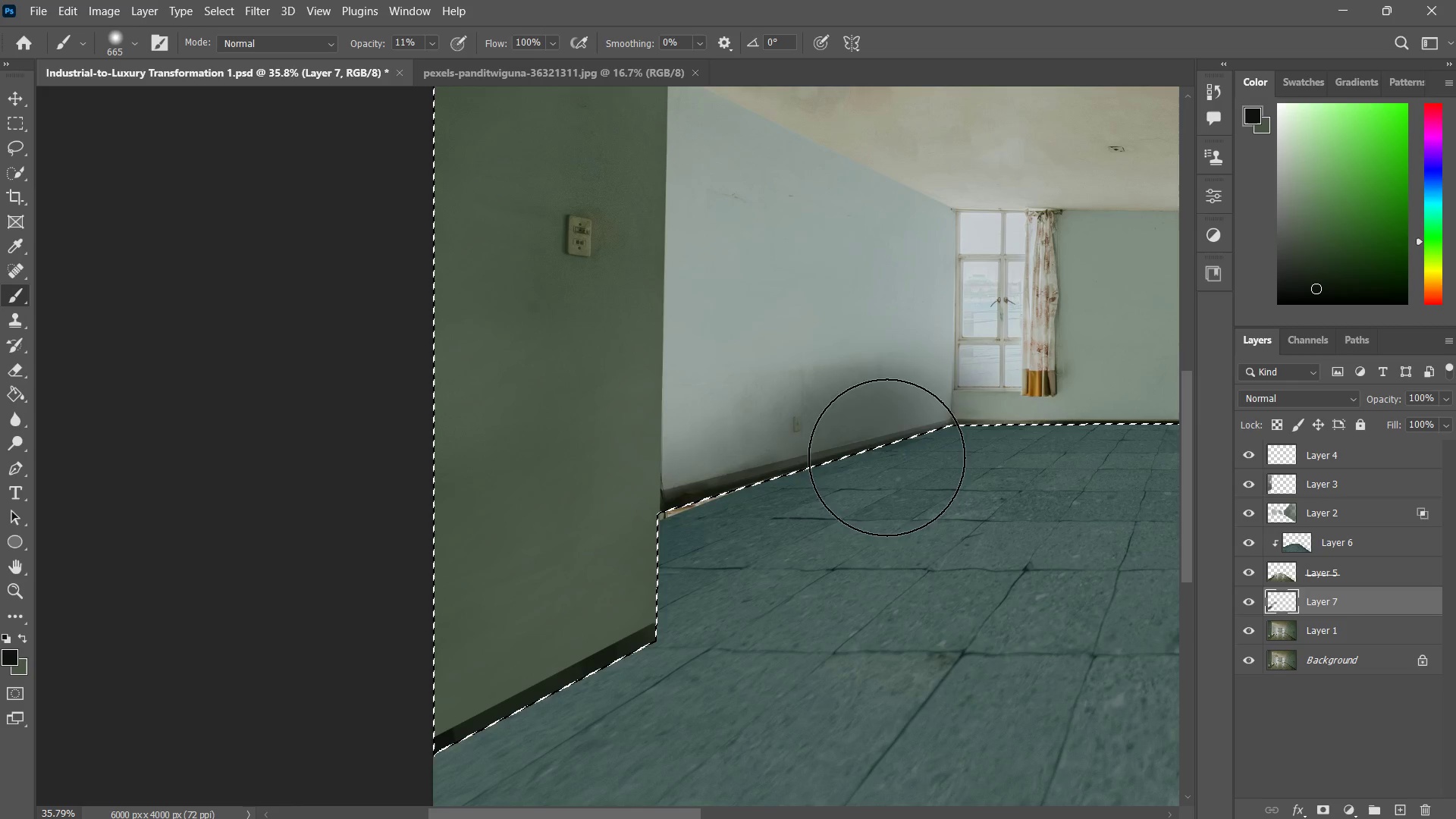 
left_click_drag(start_coordinate=[927, 442], to_coordinate=[765, 486])
 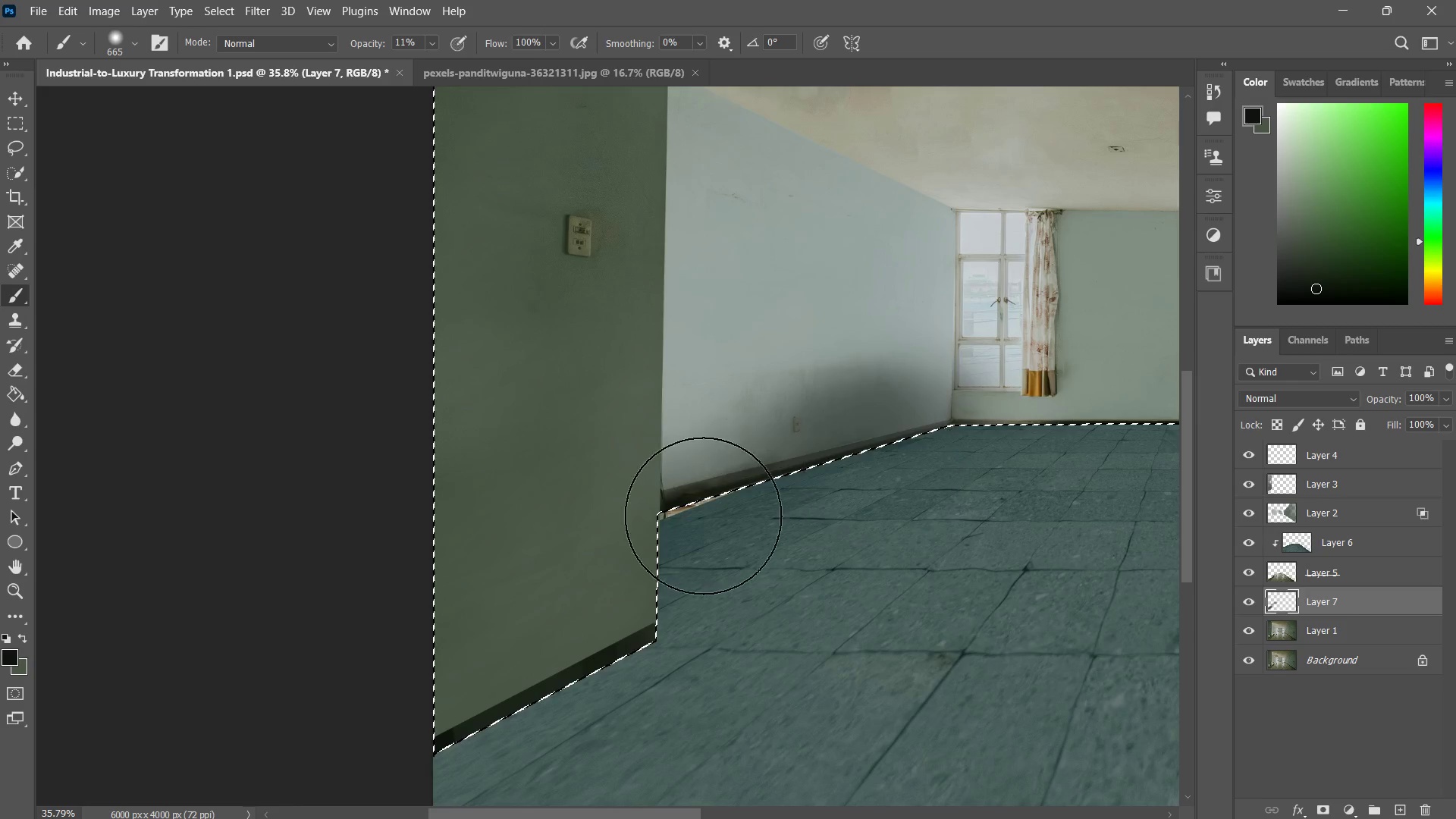 
left_click_drag(start_coordinate=[834, 479], to_coordinate=[673, 526])
 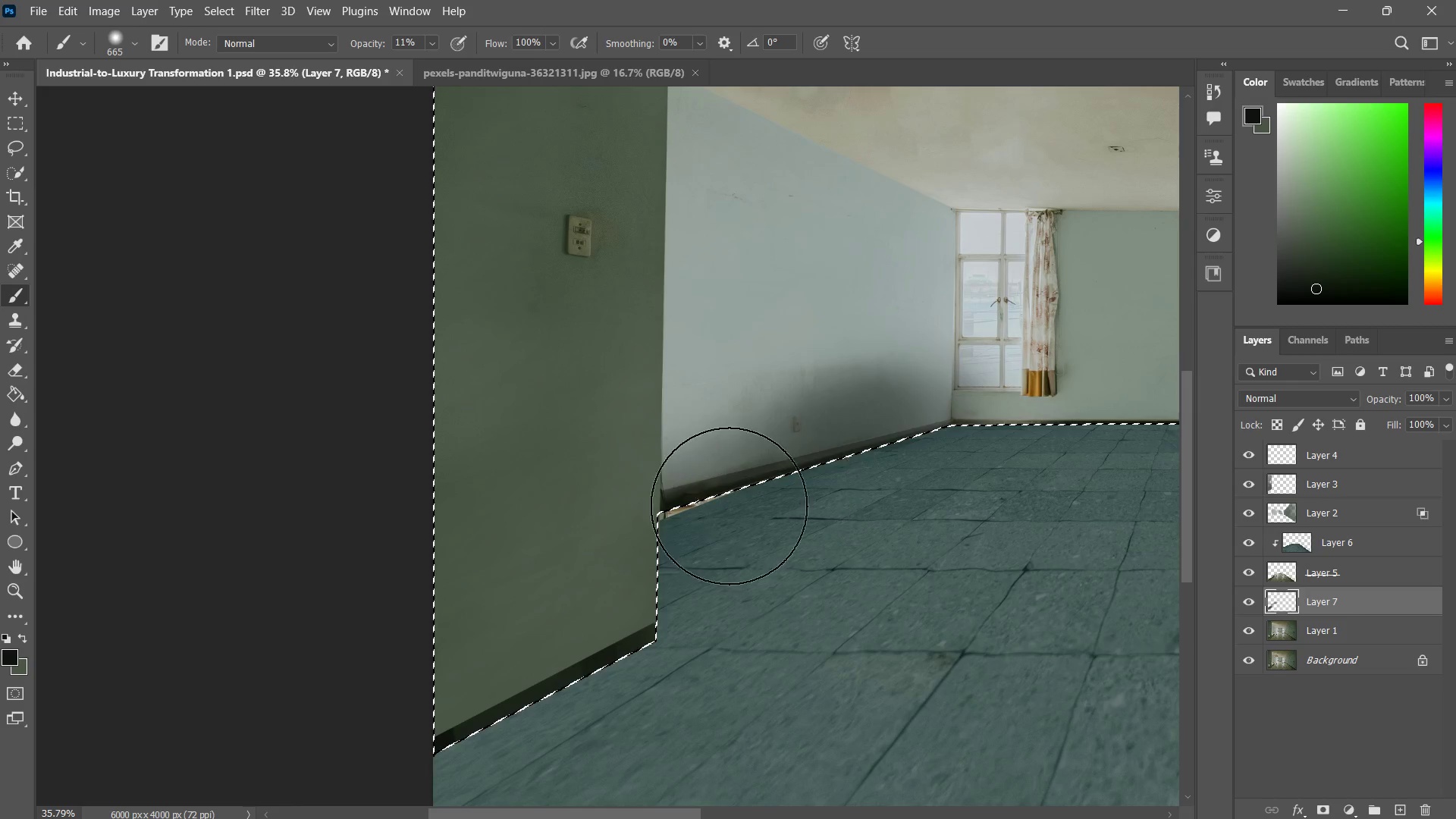 
left_click_drag(start_coordinate=[783, 487], to_coordinate=[653, 526])
 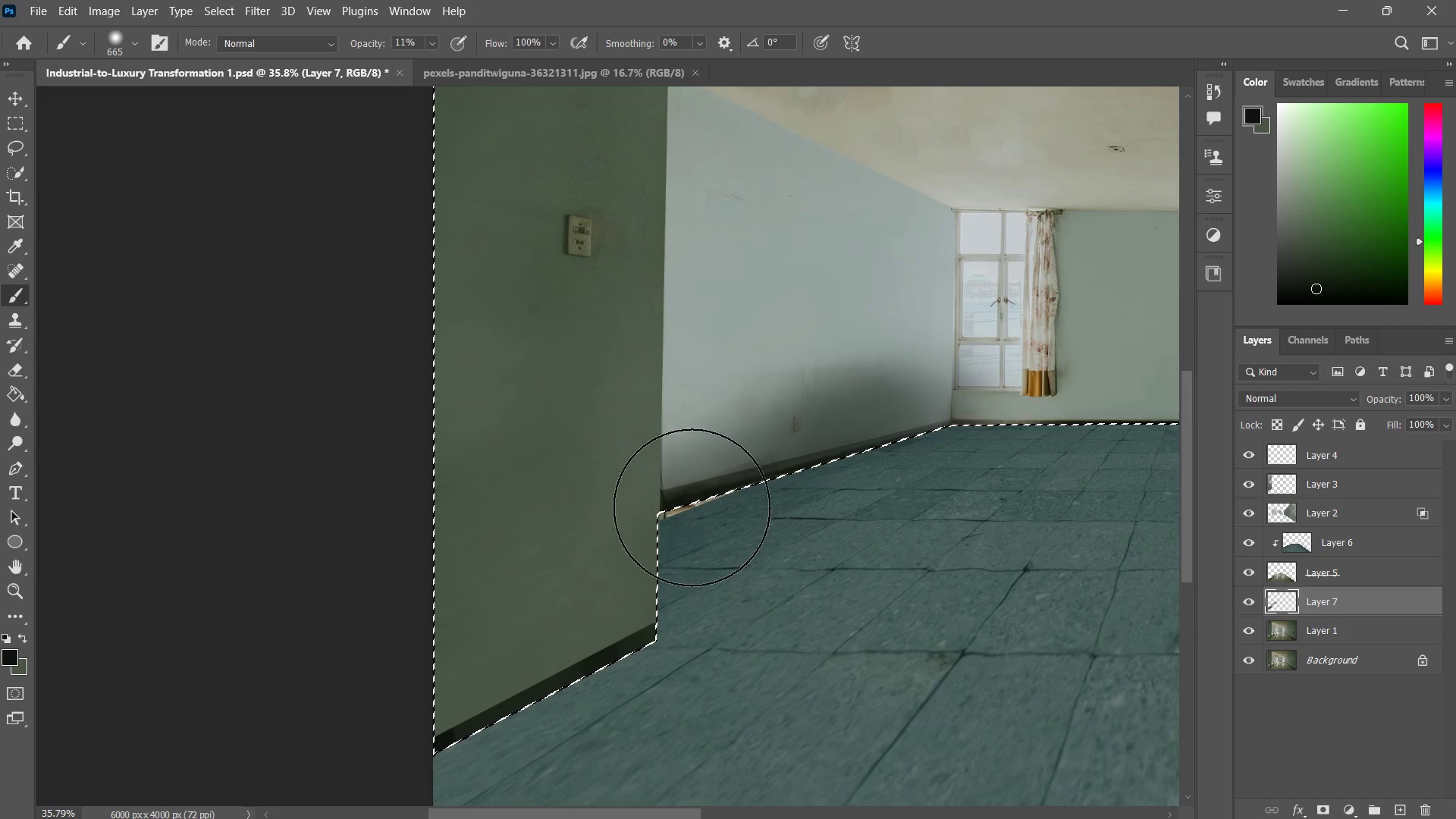 
left_click_drag(start_coordinate=[708, 499], to_coordinate=[631, 538])
 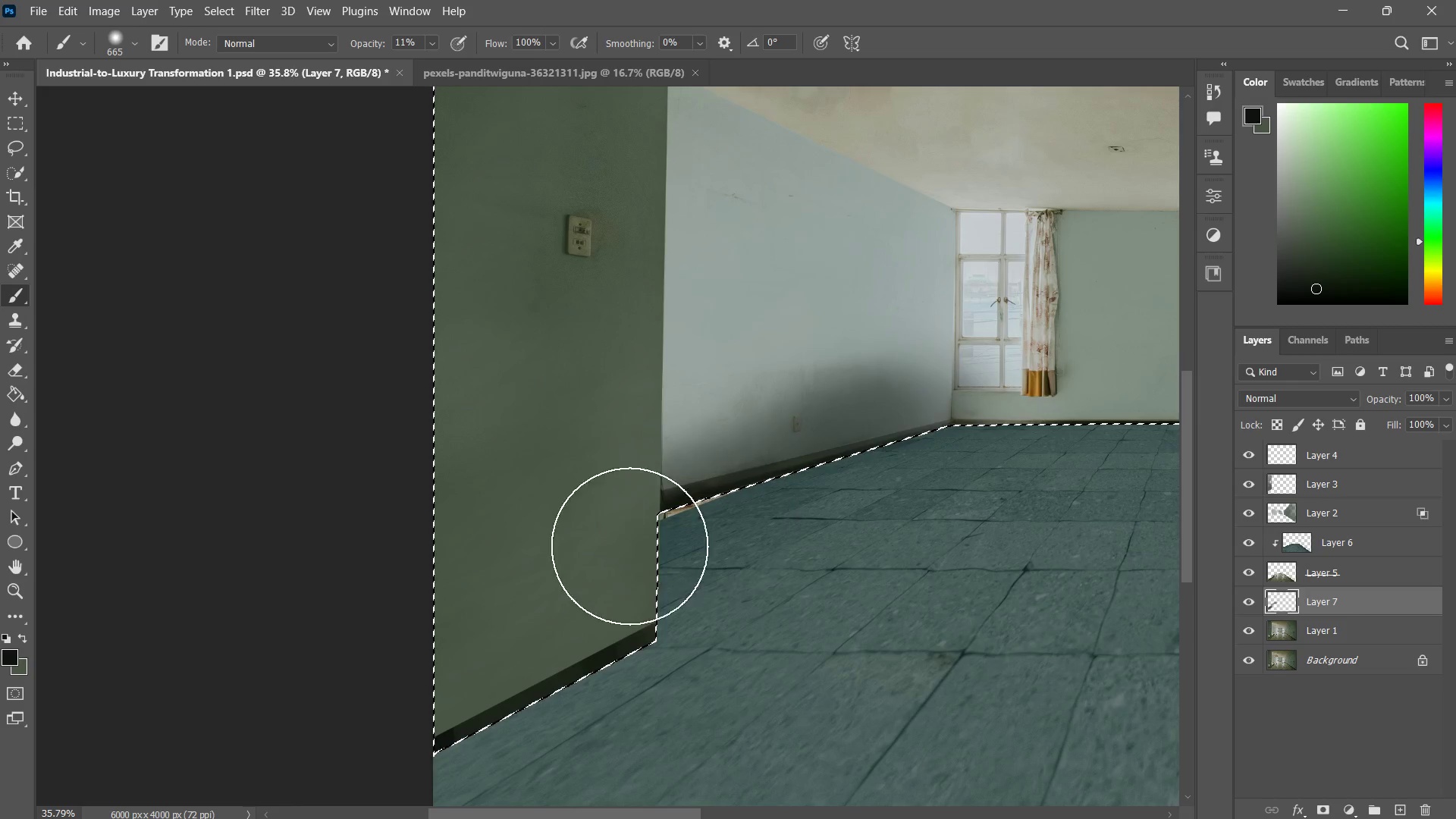 
left_click_drag(start_coordinate=[719, 516], to_coordinate=[629, 546])
 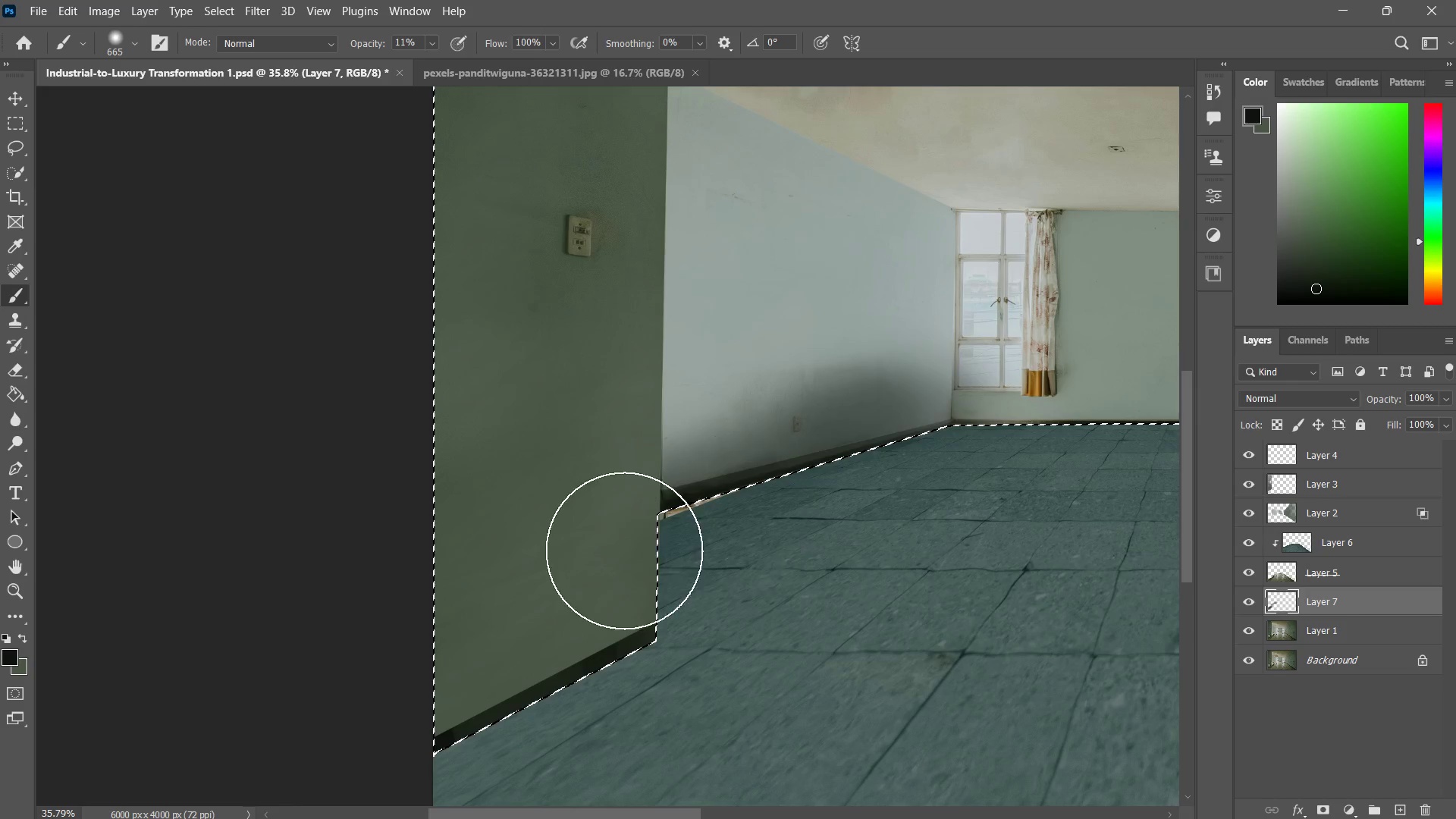 
left_click_drag(start_coordinate=[719, 519], to_coordinate=[622, 551])
 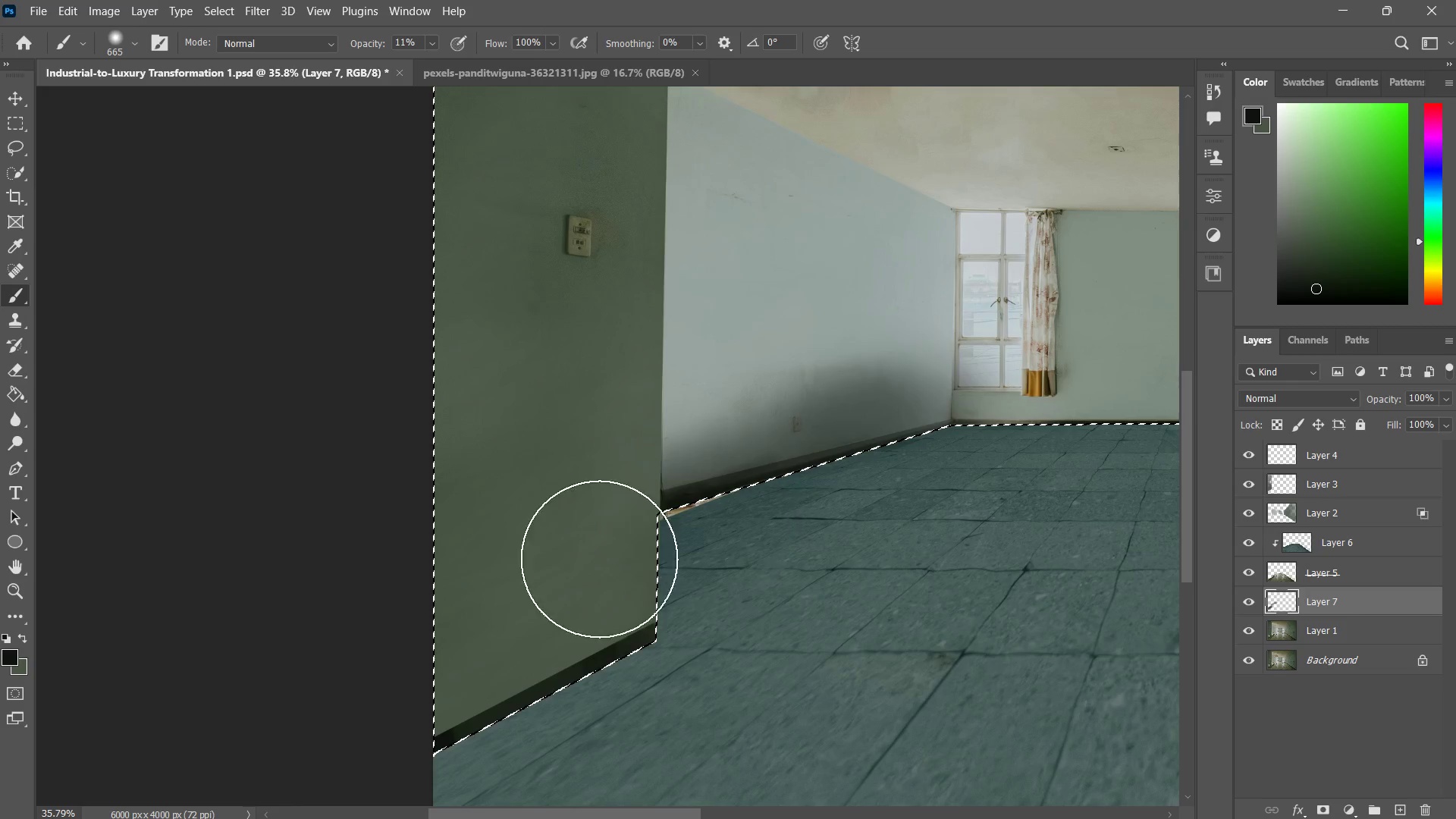 
left_click_drag(start_coordinate=[678, 531], to_coordinate=[587, 567])
 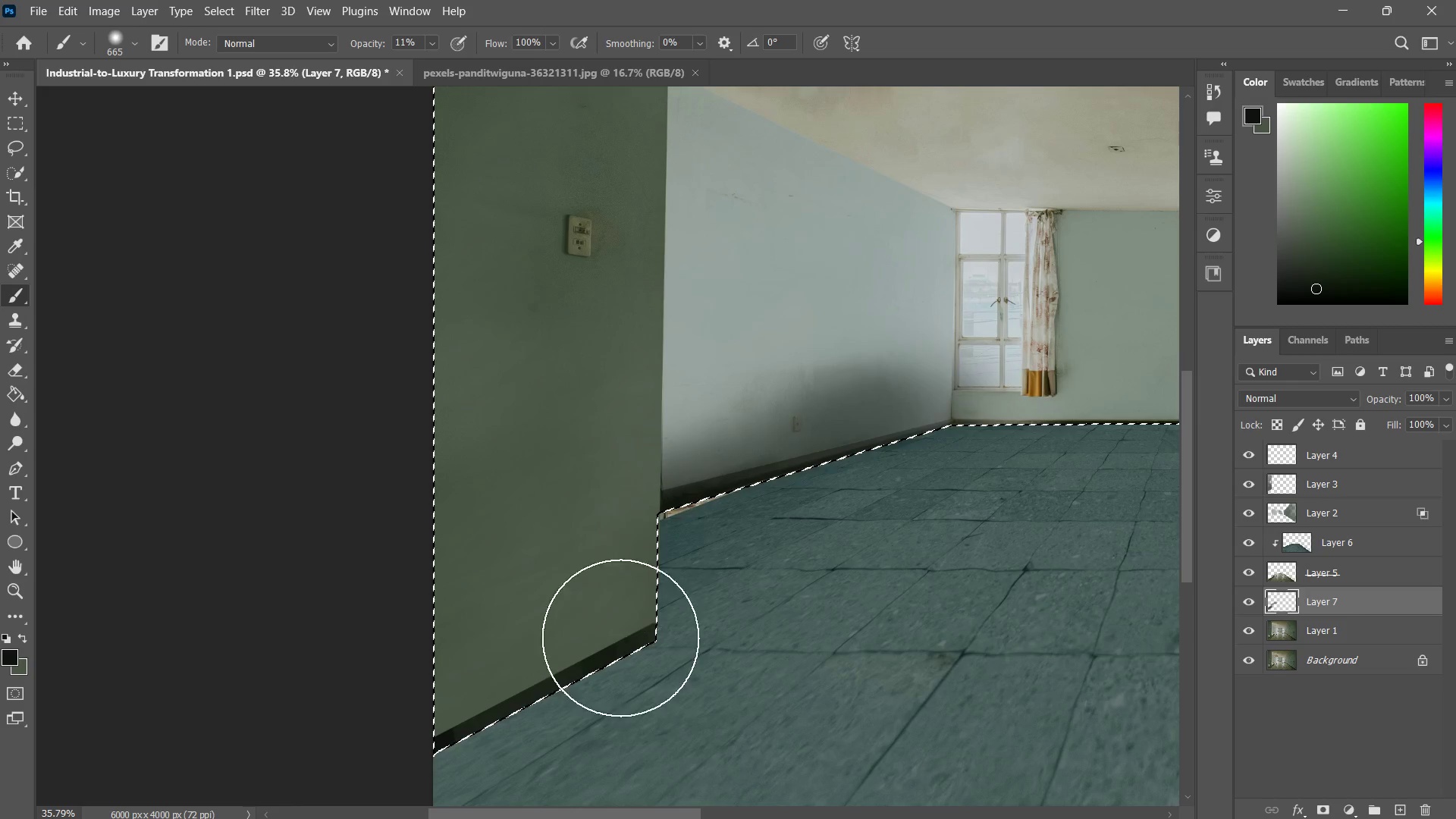 
left_click_drag(start_coordinate=[632, 588], to_coordinate=[607, 682])
 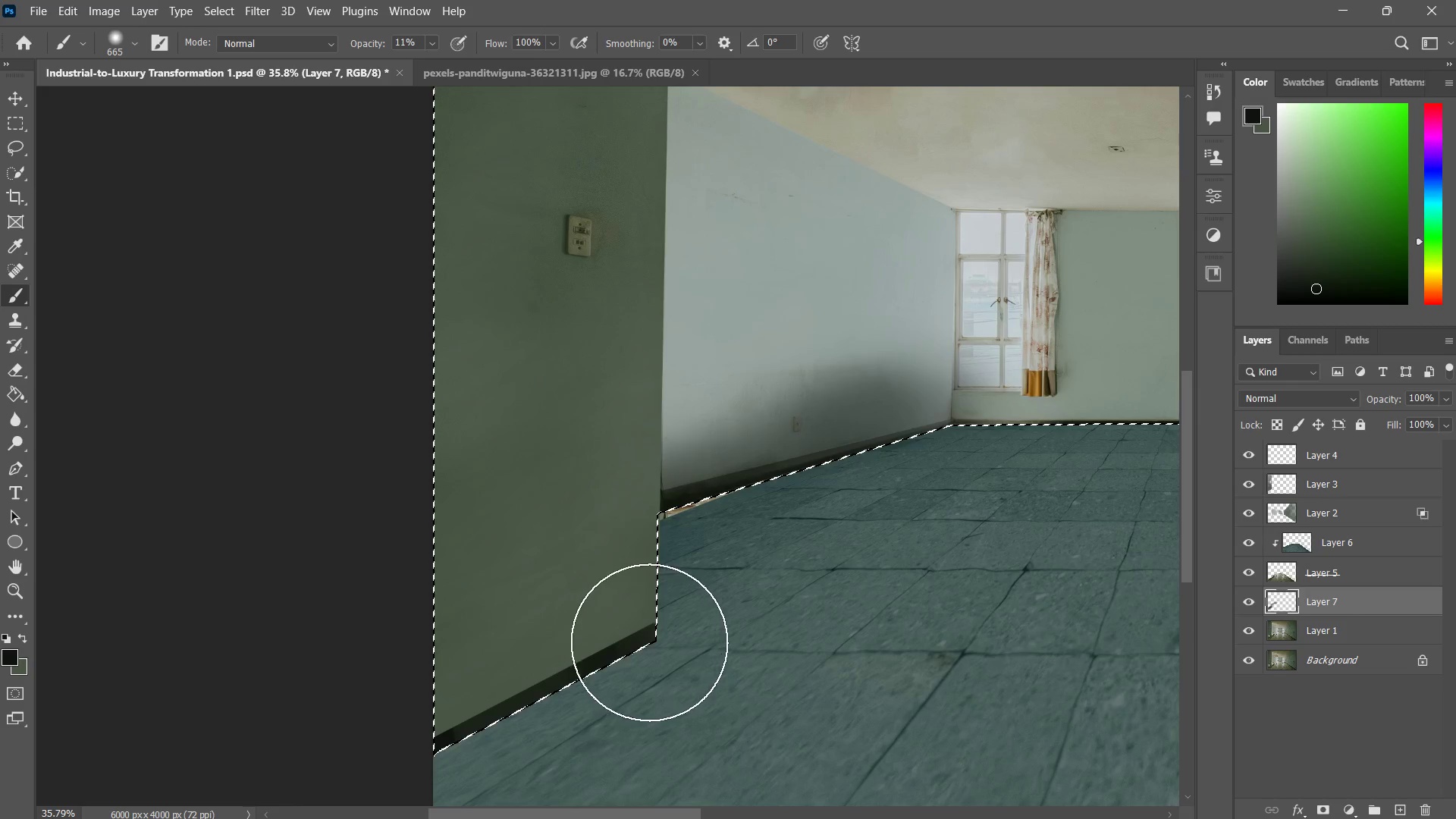 
left_click_drag(start_coordinate=[663, 632], to_coordinate=[529, 692])
 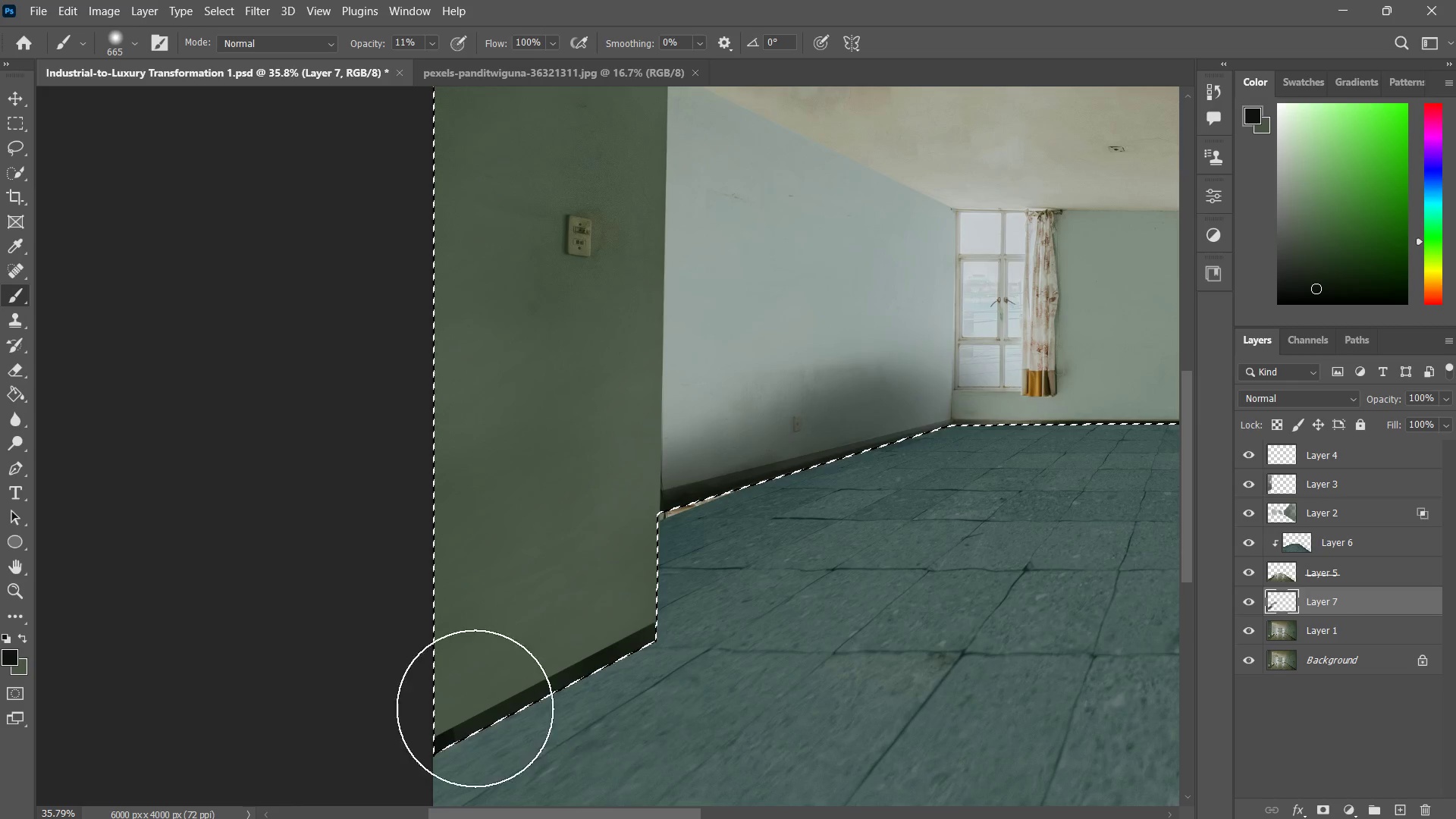 
left_click_drag(start_coordinate=[622, 686], to_coordinate=[474, 706])
 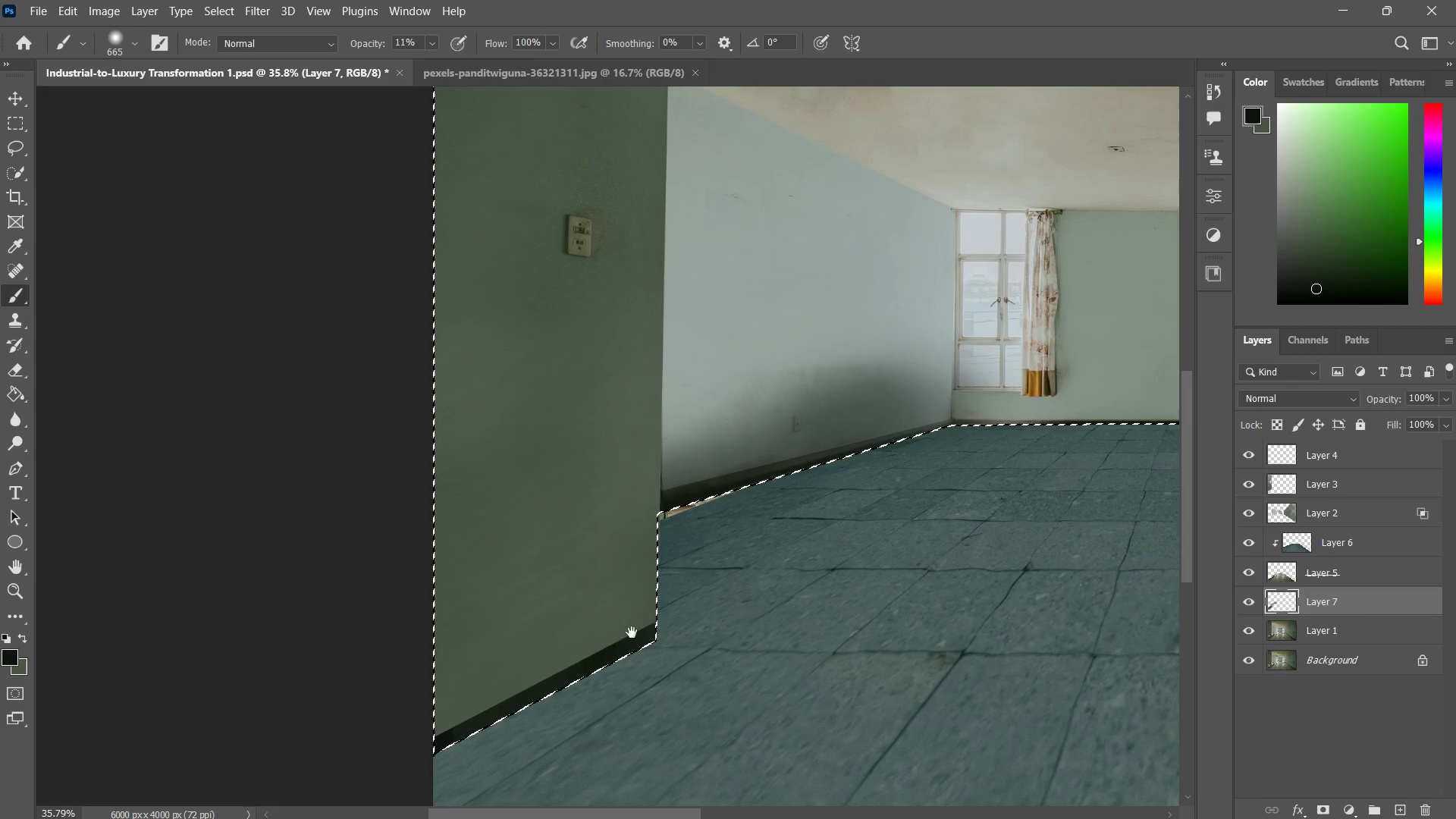 
hold_key(key=Space, duration=0.53)
 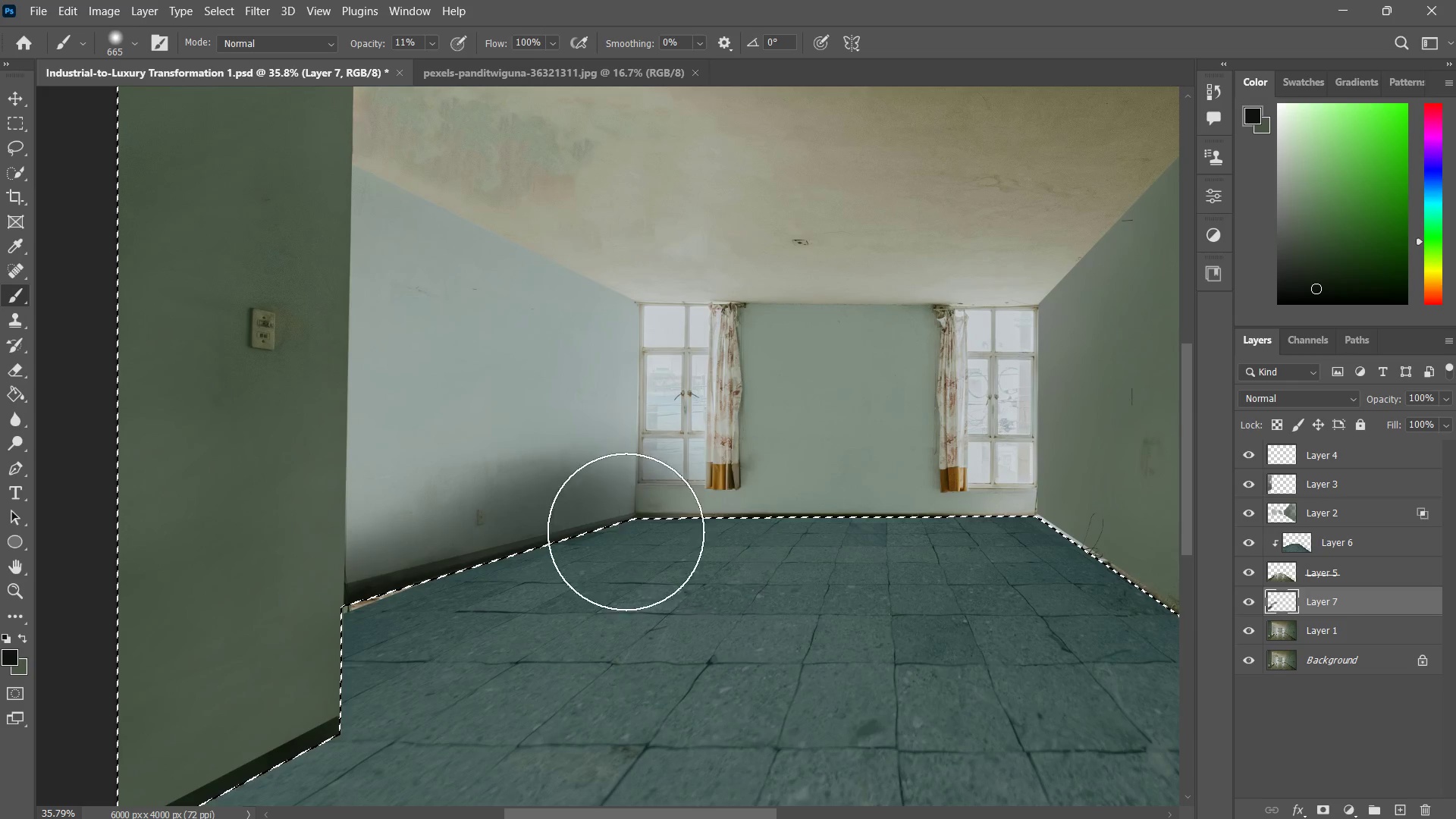 
left_click_drag(start_coordinate=[753, 544], to_coordinate=[505, 618])
 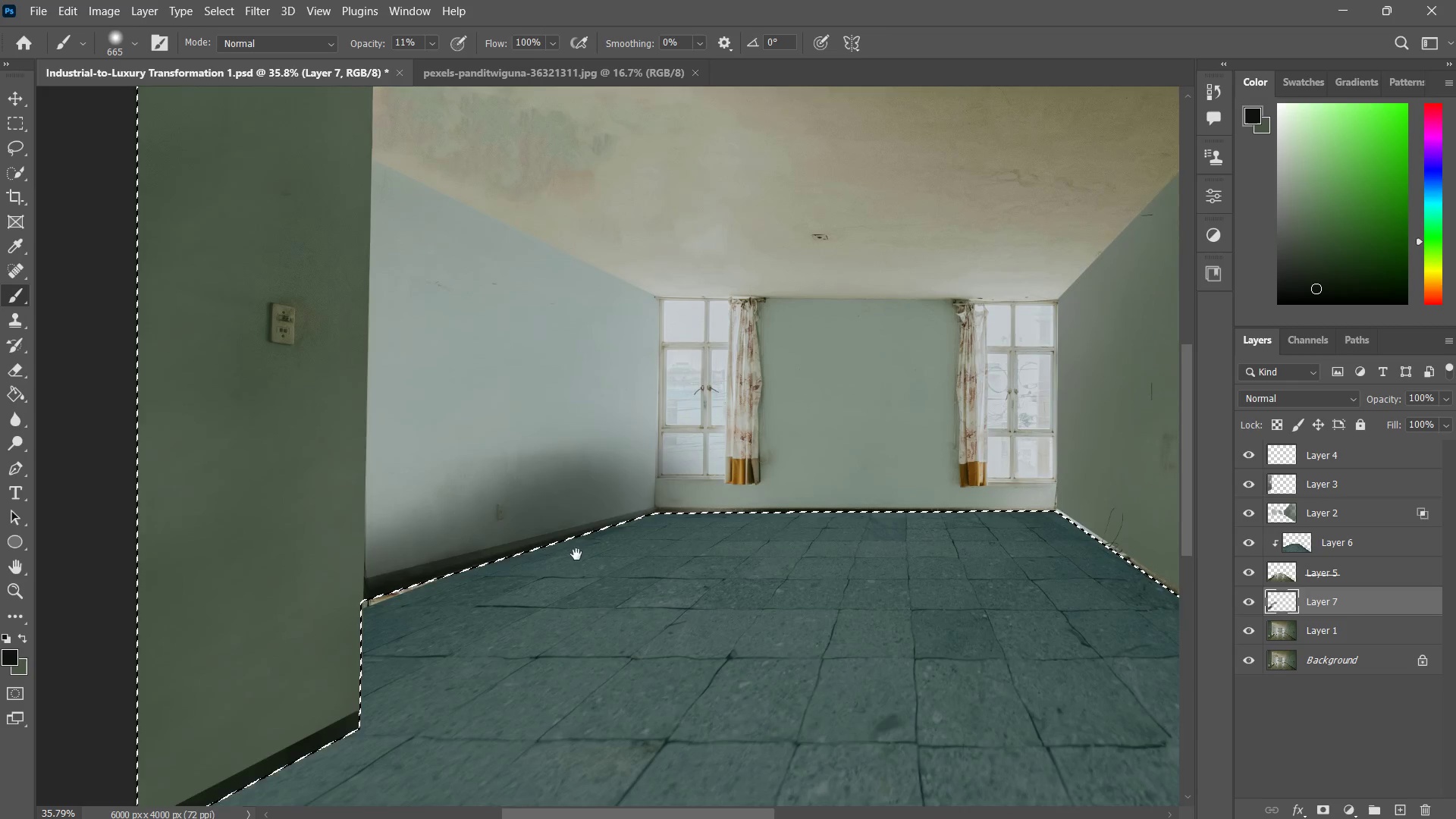 
left_click_drag(start_coordinate=[581, 551], to_coordinate=[714, 513])
 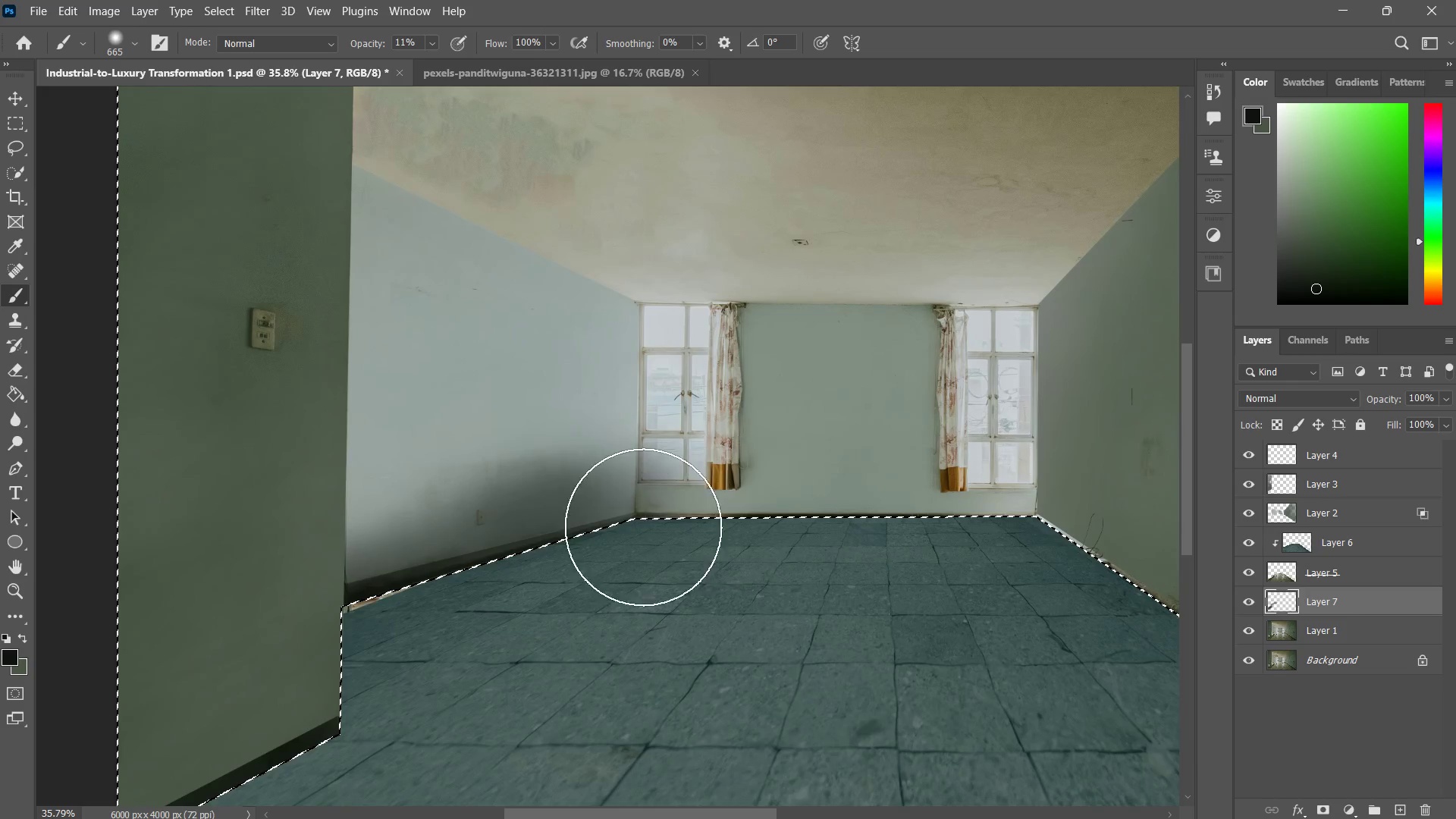 
left_click_drag(start_coordinate=[640, 529], to_coordinate=[728, 529])
 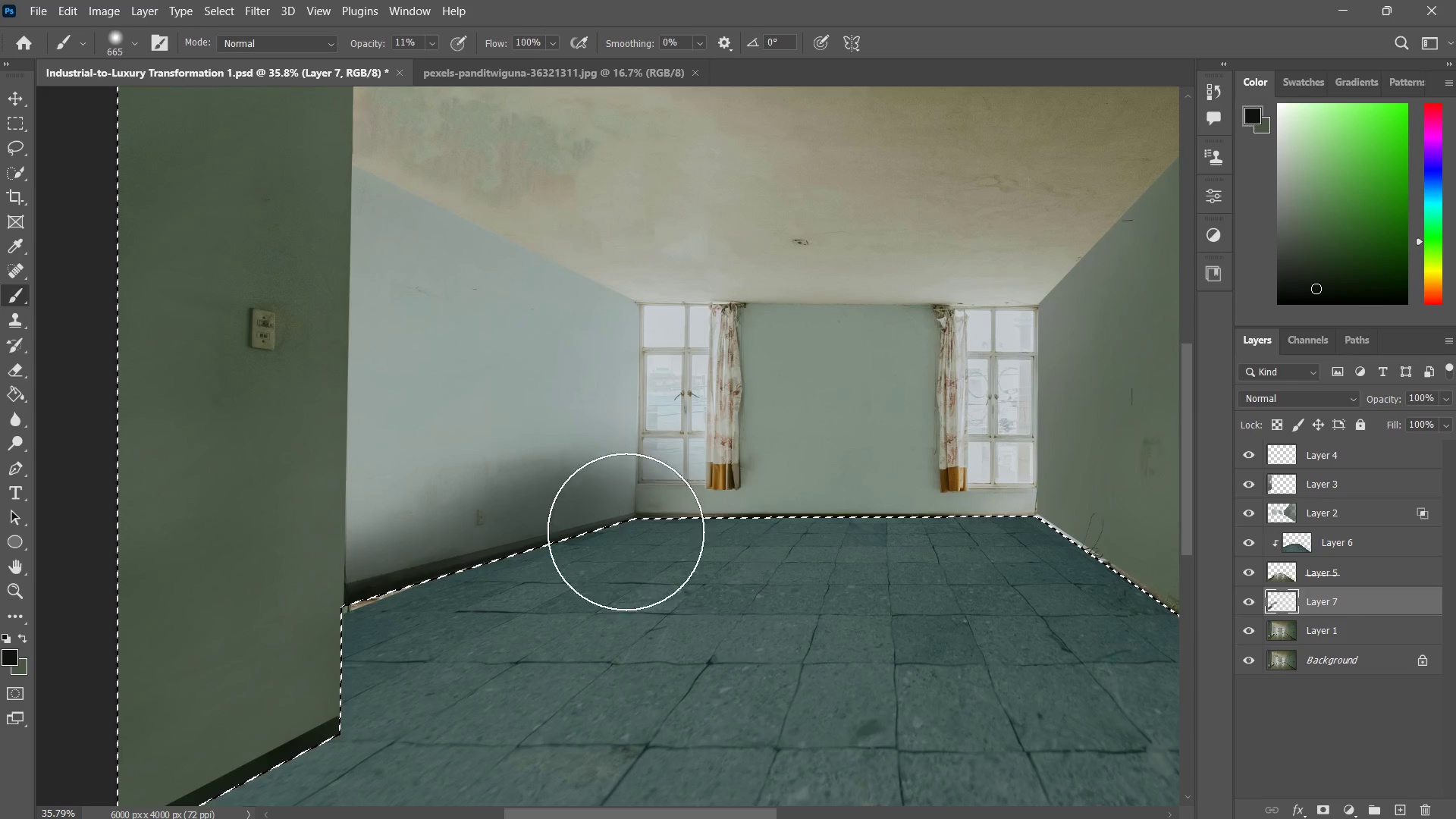 
left_click_drag(start_coordinate=[632, 529], to_coordinate=[704, 532])
 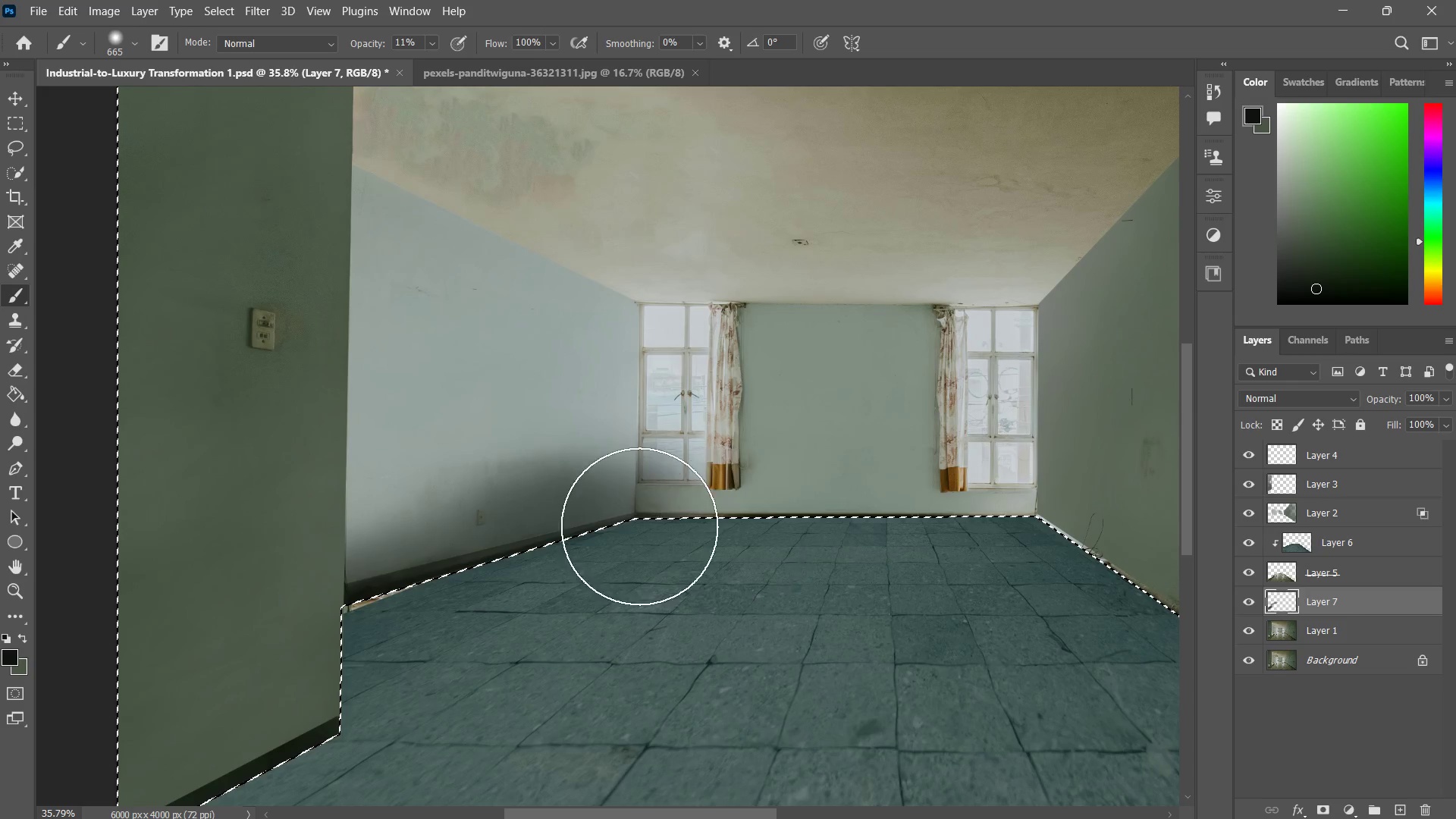 
left_click_drag(start_coordinate=[642, 526], to_coordinate=[720, 526])
 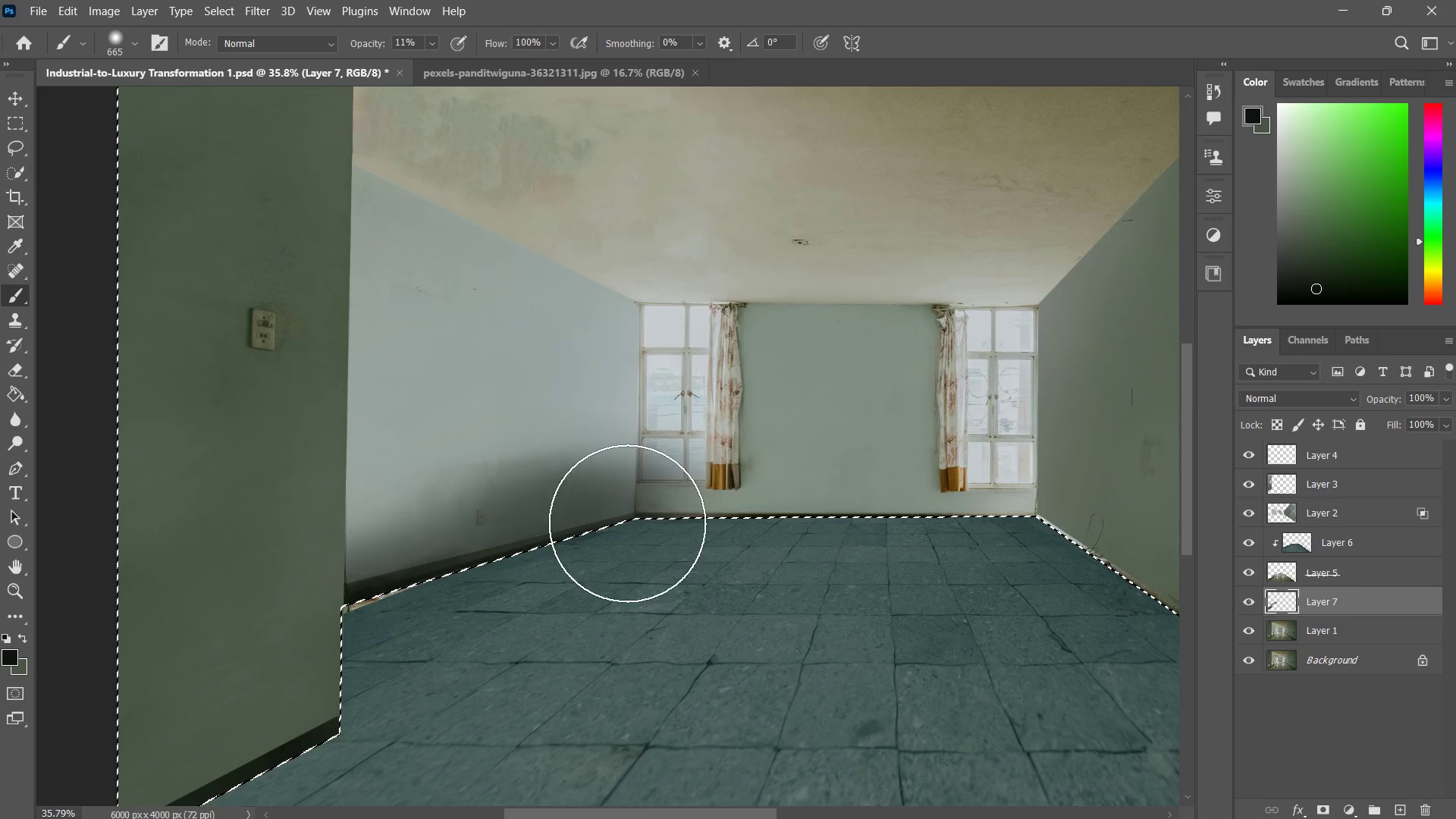 
left_click_drag(start_coordinate=[625, 523], to_coordinate=[738, 532])
 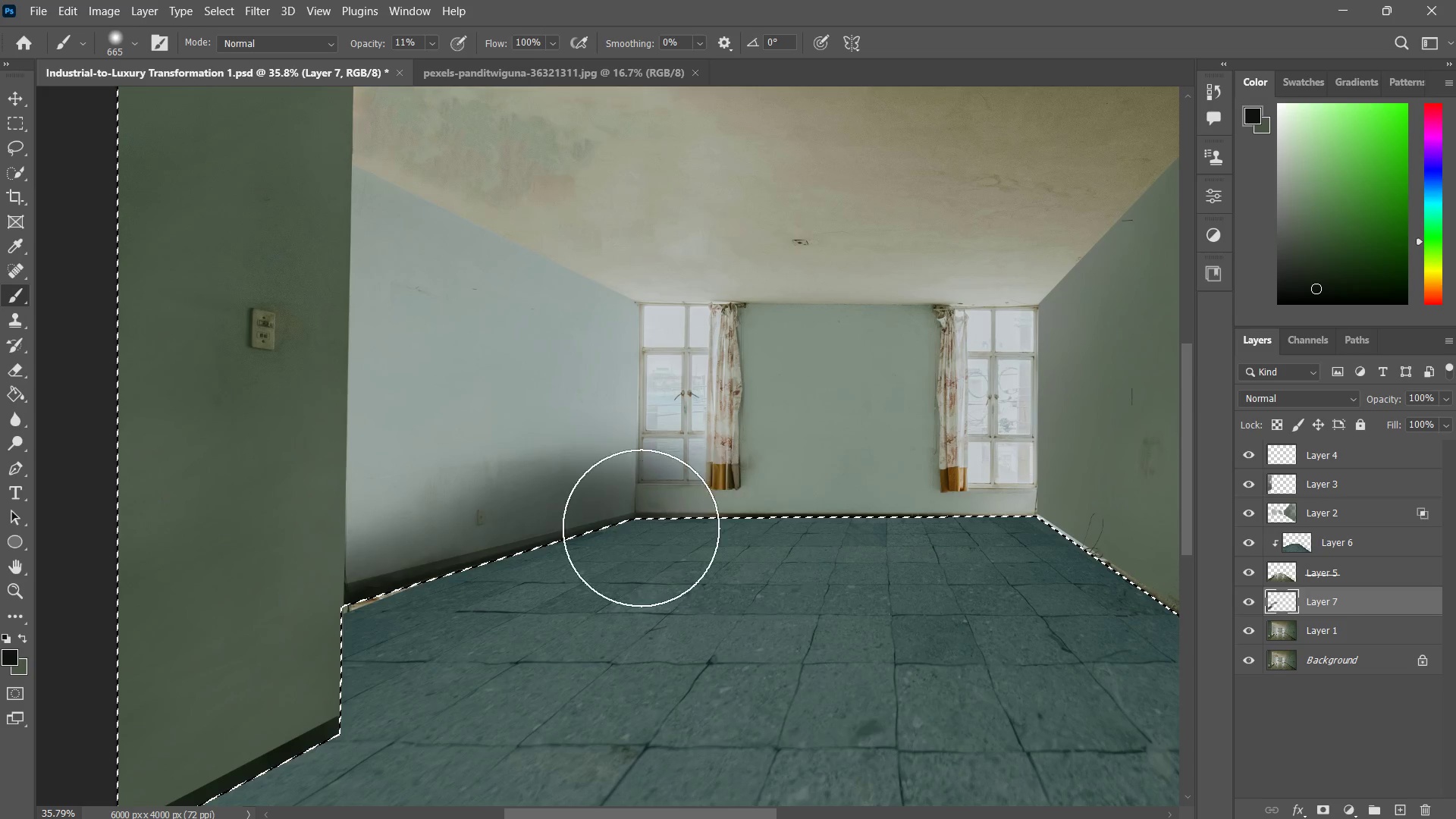 
left_click_drag(start_coordinate=[643, 528], to_coordinate=[804, 535])
 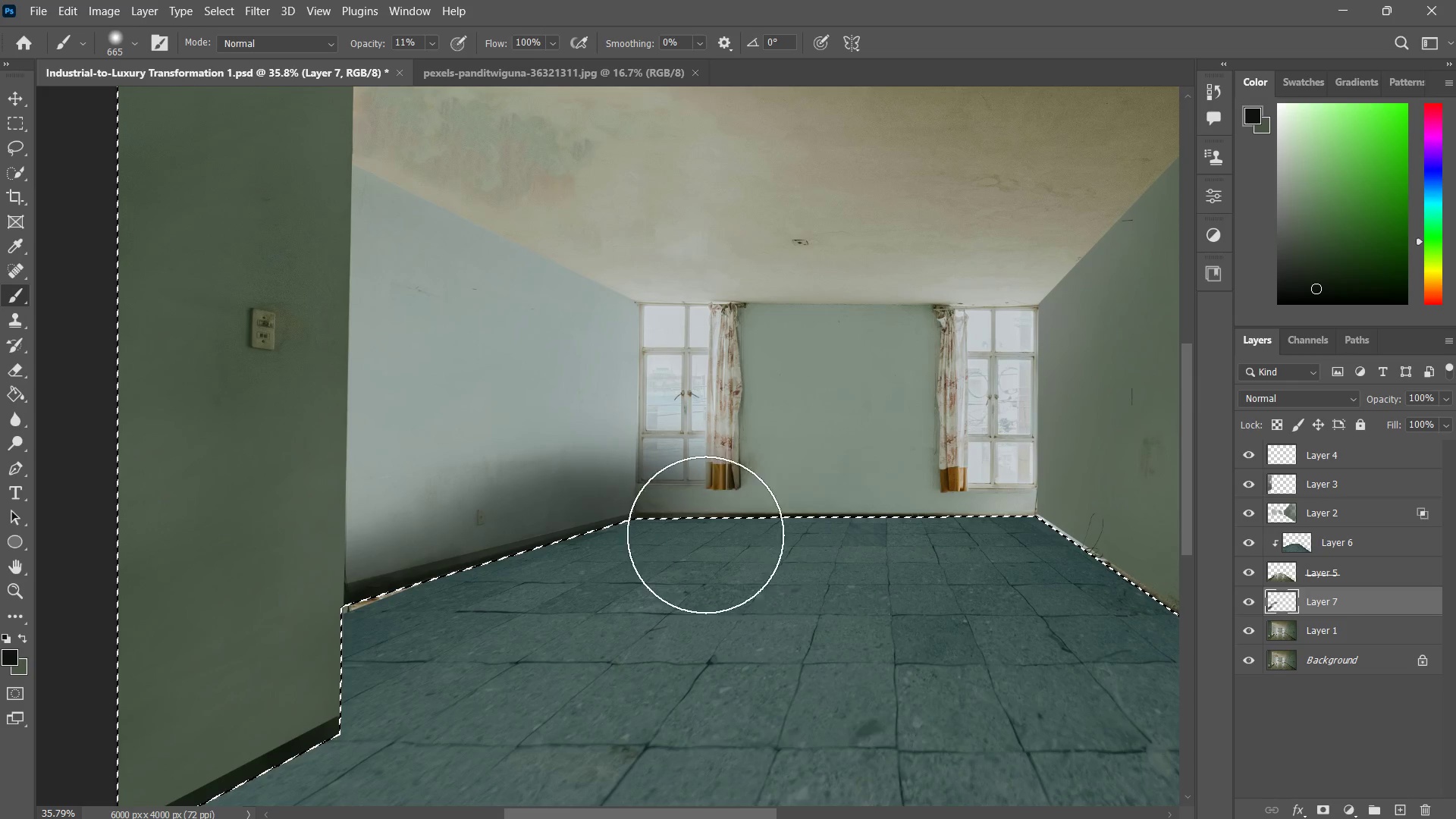 
left_click_drag(start_coordinate=[689, 531], to_coordinate=[887, 537])
 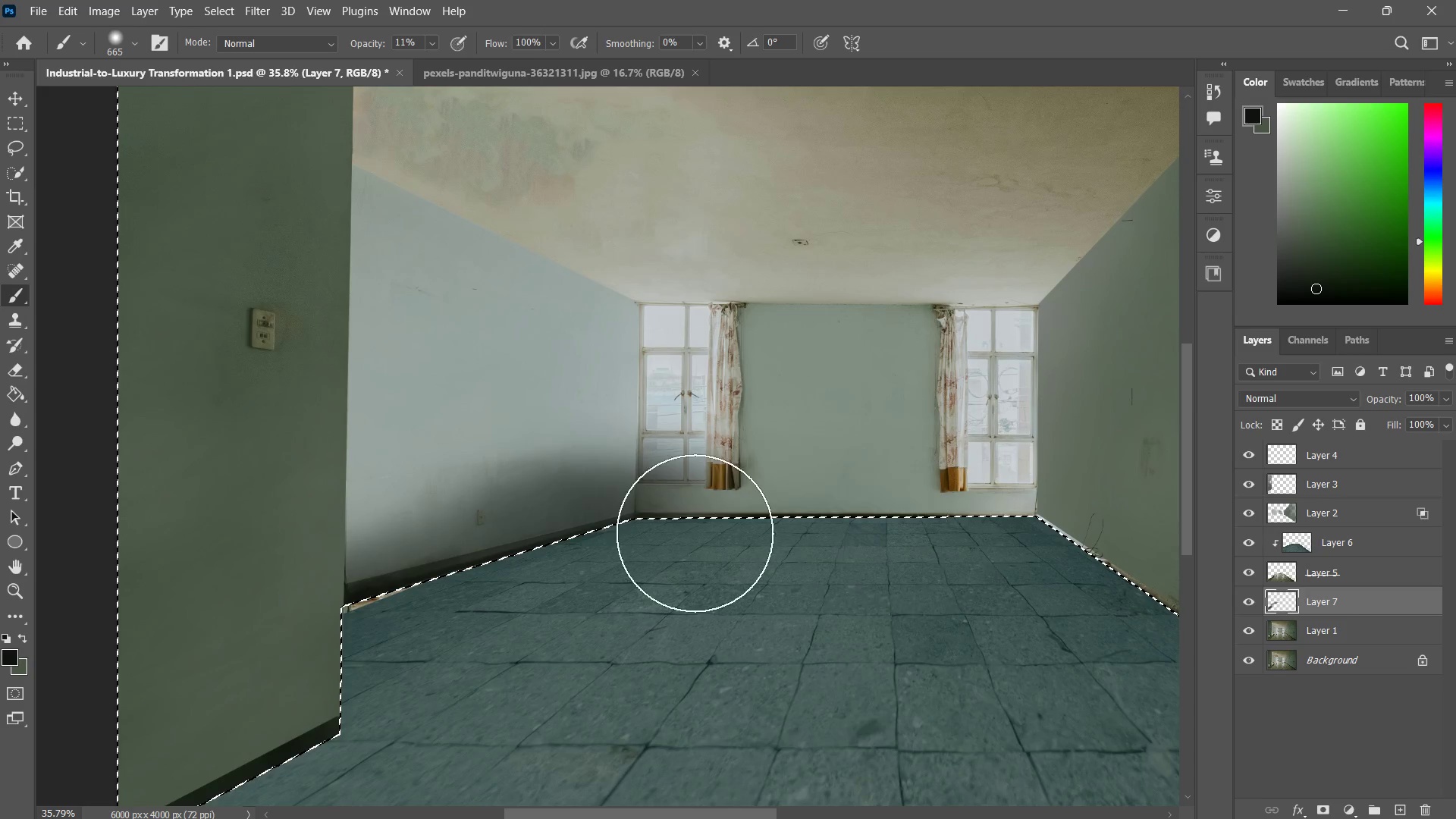 
left_click_drag(start_coordinate=[734, 529], to_coordinate=[808, 542])
 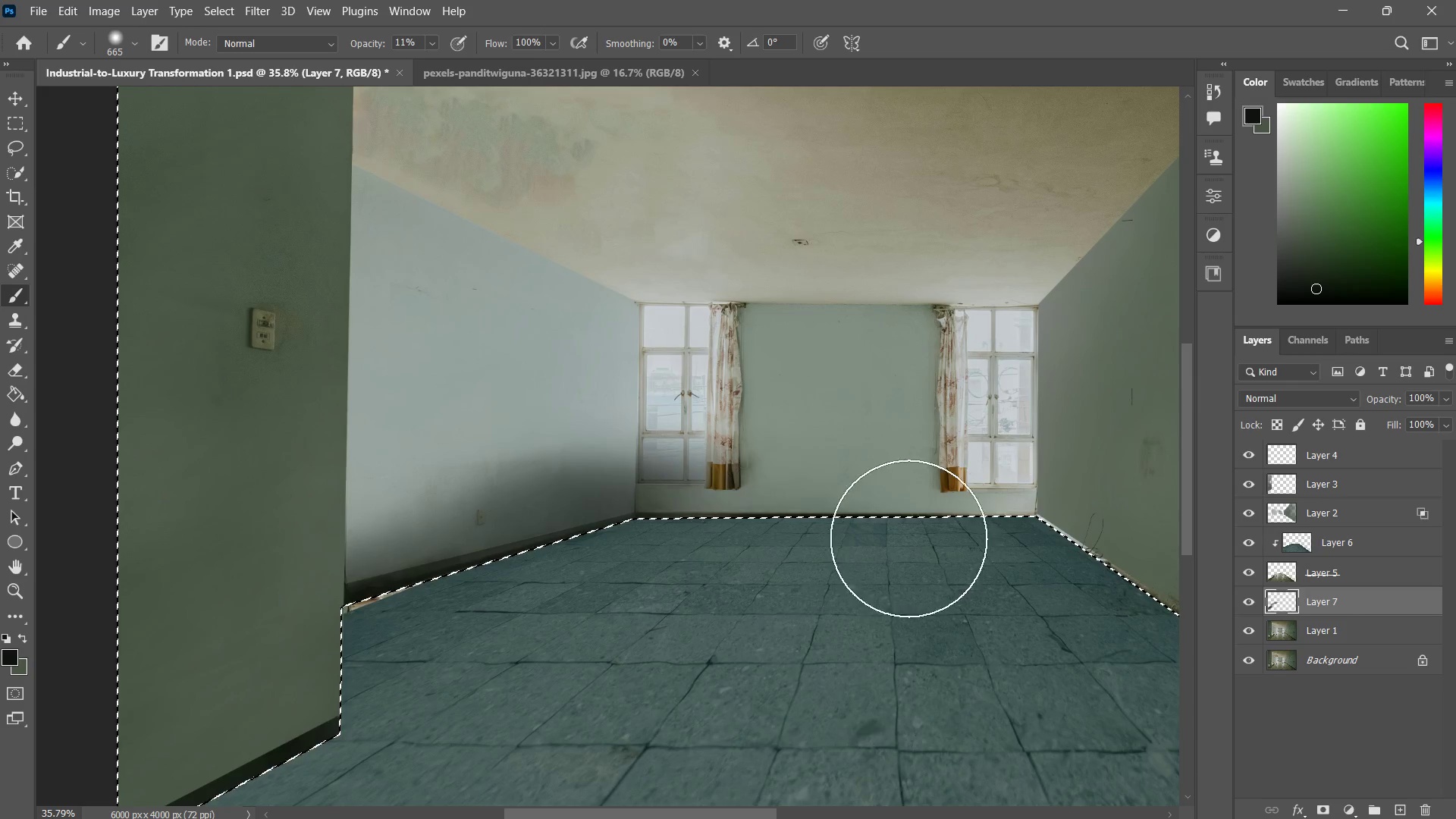 
left_click_drag(start_coordinate=[929, 534], to_coordinate=[832, 546])
 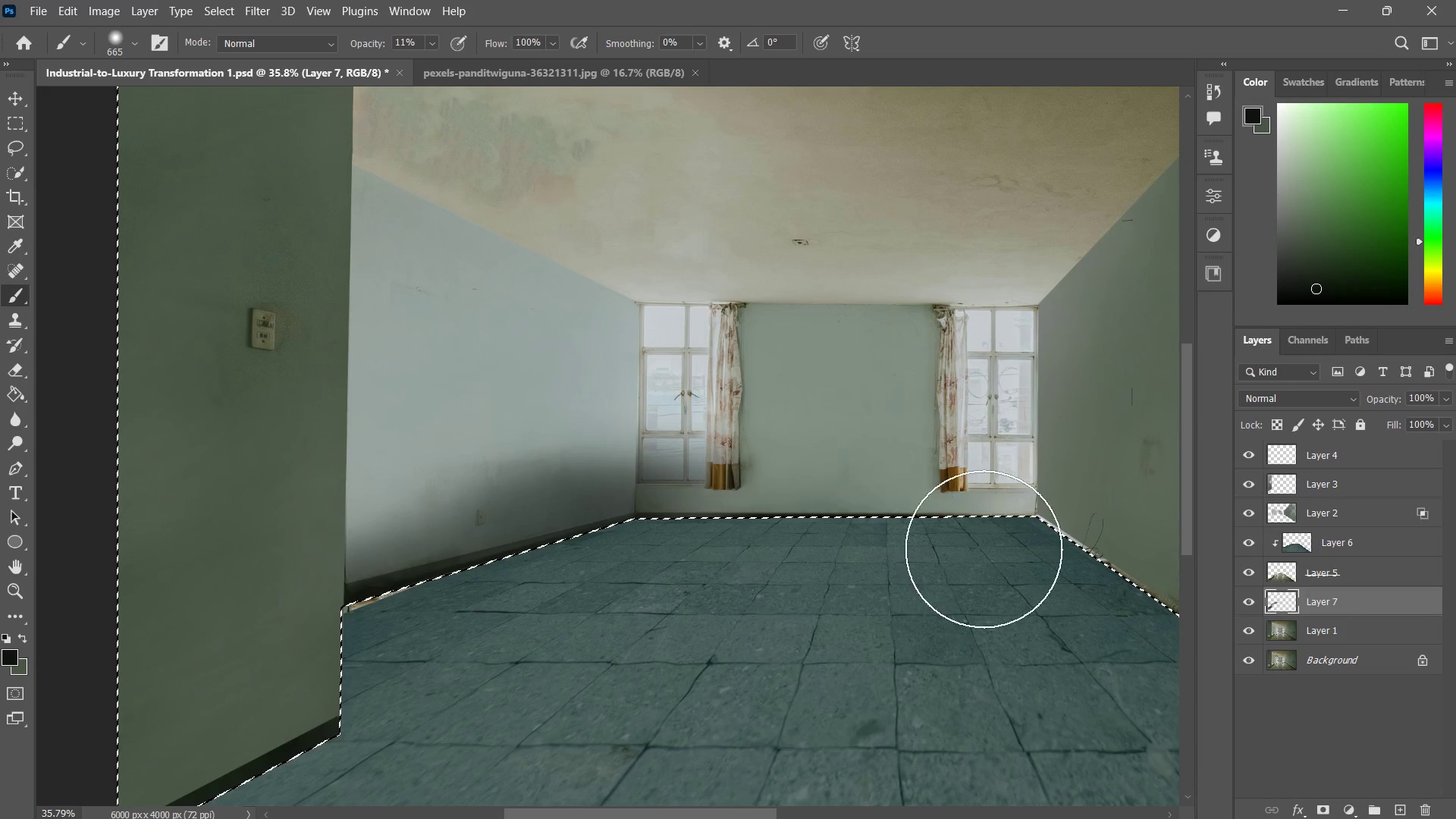 
left_click_drag(start_coordinate=[984, 548], to_coordinate=[931, 558])
 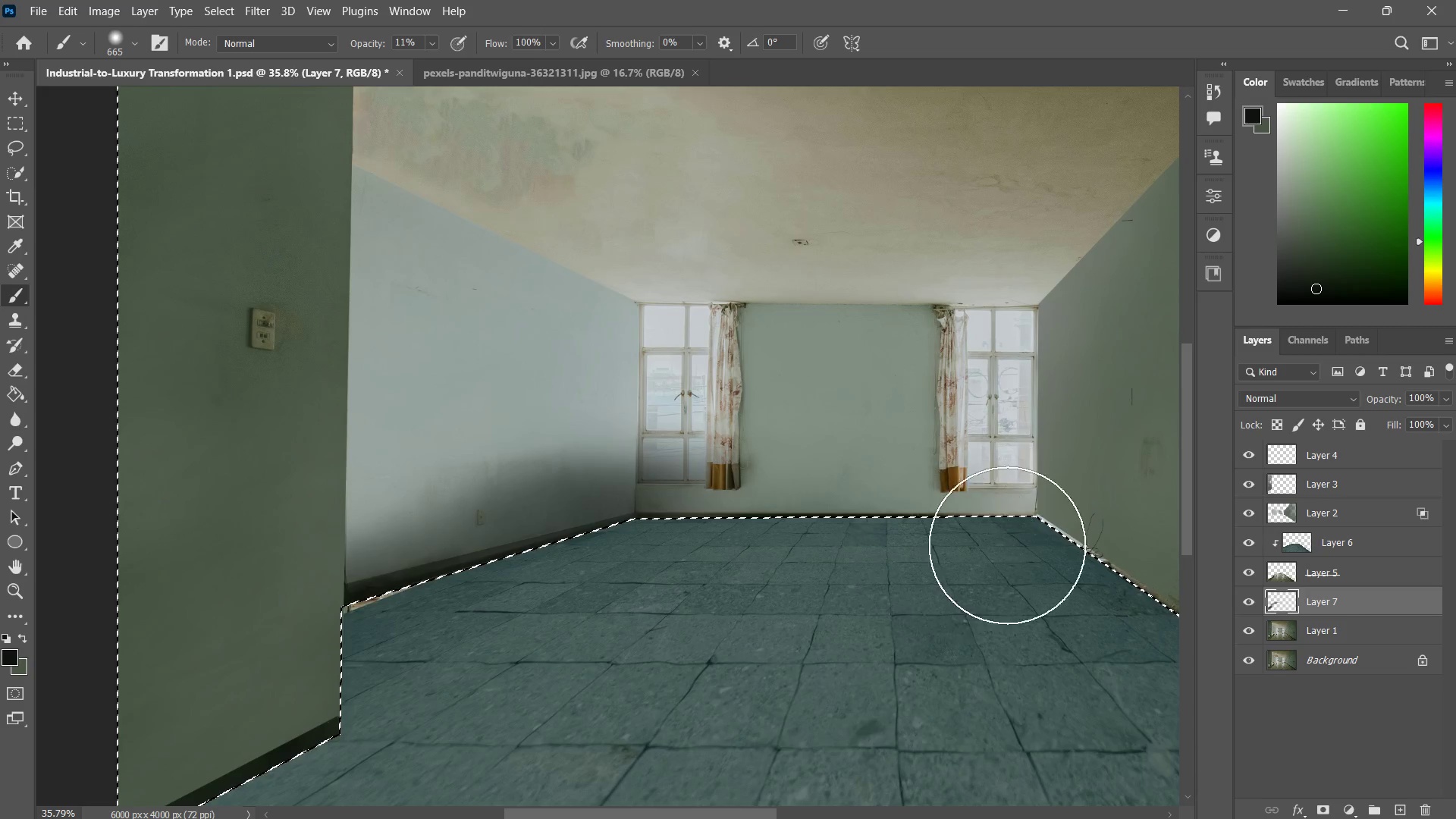 
left_click_drag(start_coordinate=[1007, 544], to_coordinate=[981, 555])
 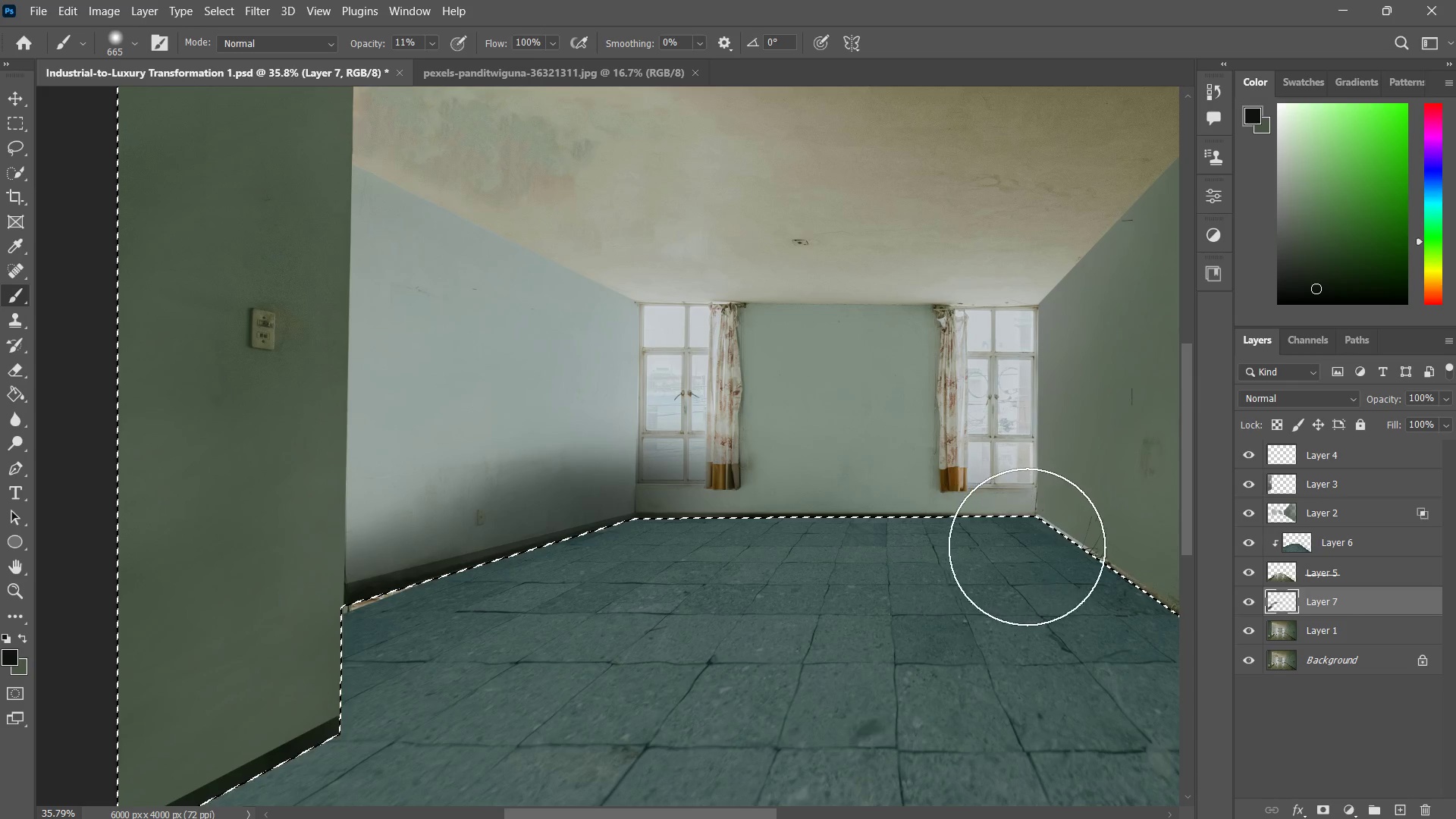 
left_click_drag(start_coordinate=[1034, 544], to_coordinate=[1031, 547])
 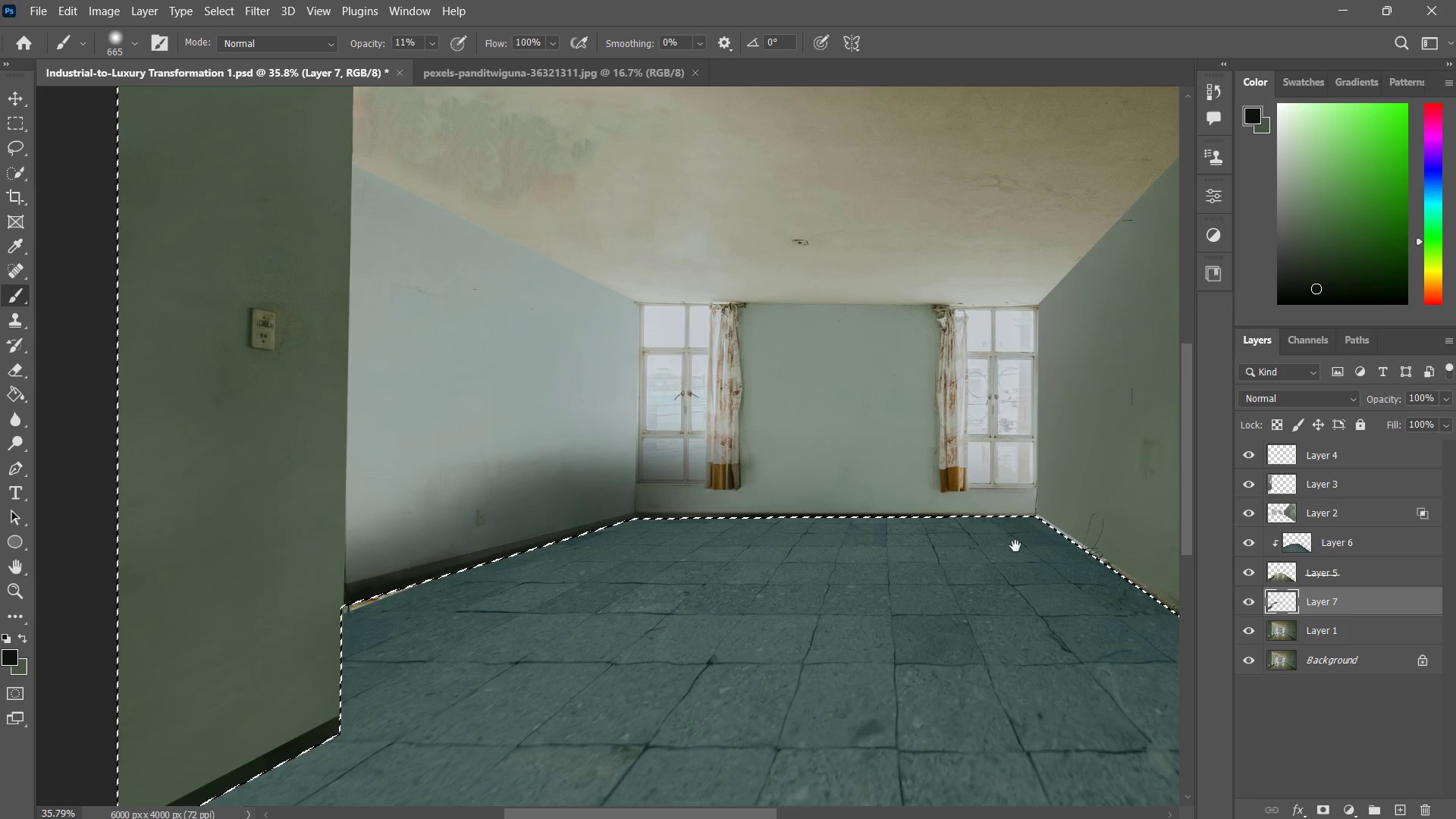 
hold_key(key=Space, duration=0.53)
 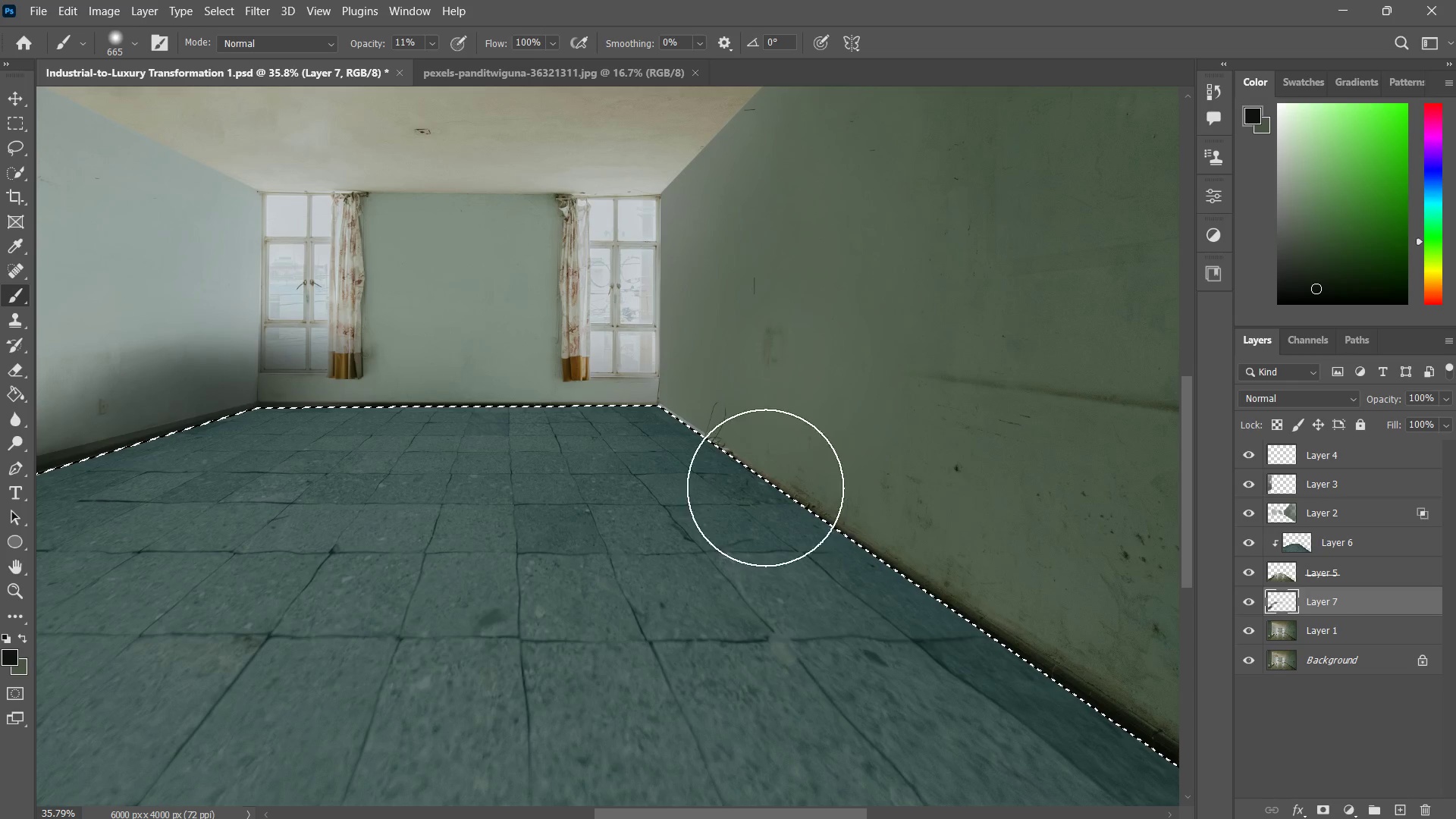 
left_click_drag(start_coordinate=[1015, 546], to_coordinate=[637, 435])
 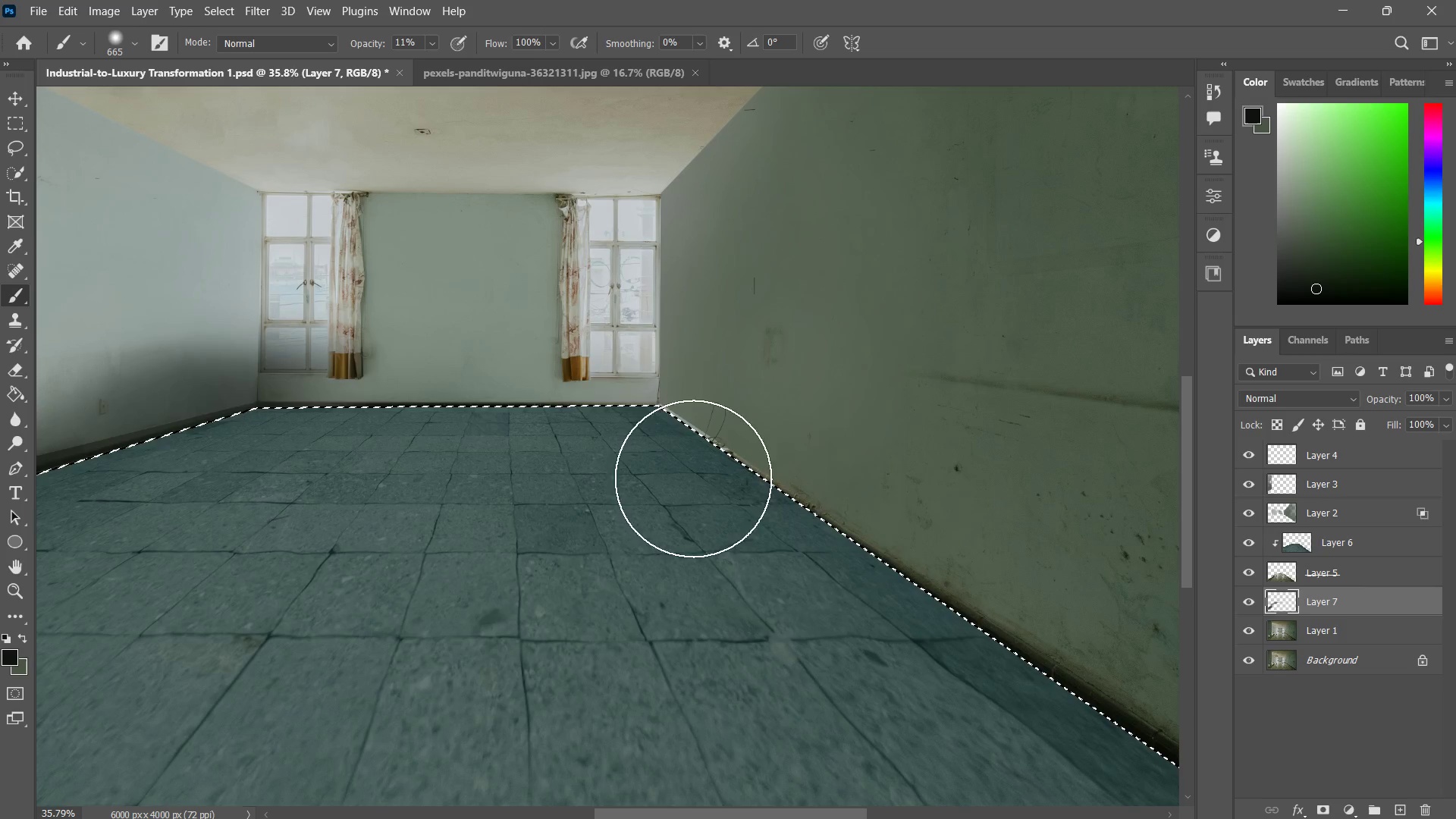 
left_click_drag(start_coordinate=[646, 439], to_coordinate=[821, 537])
 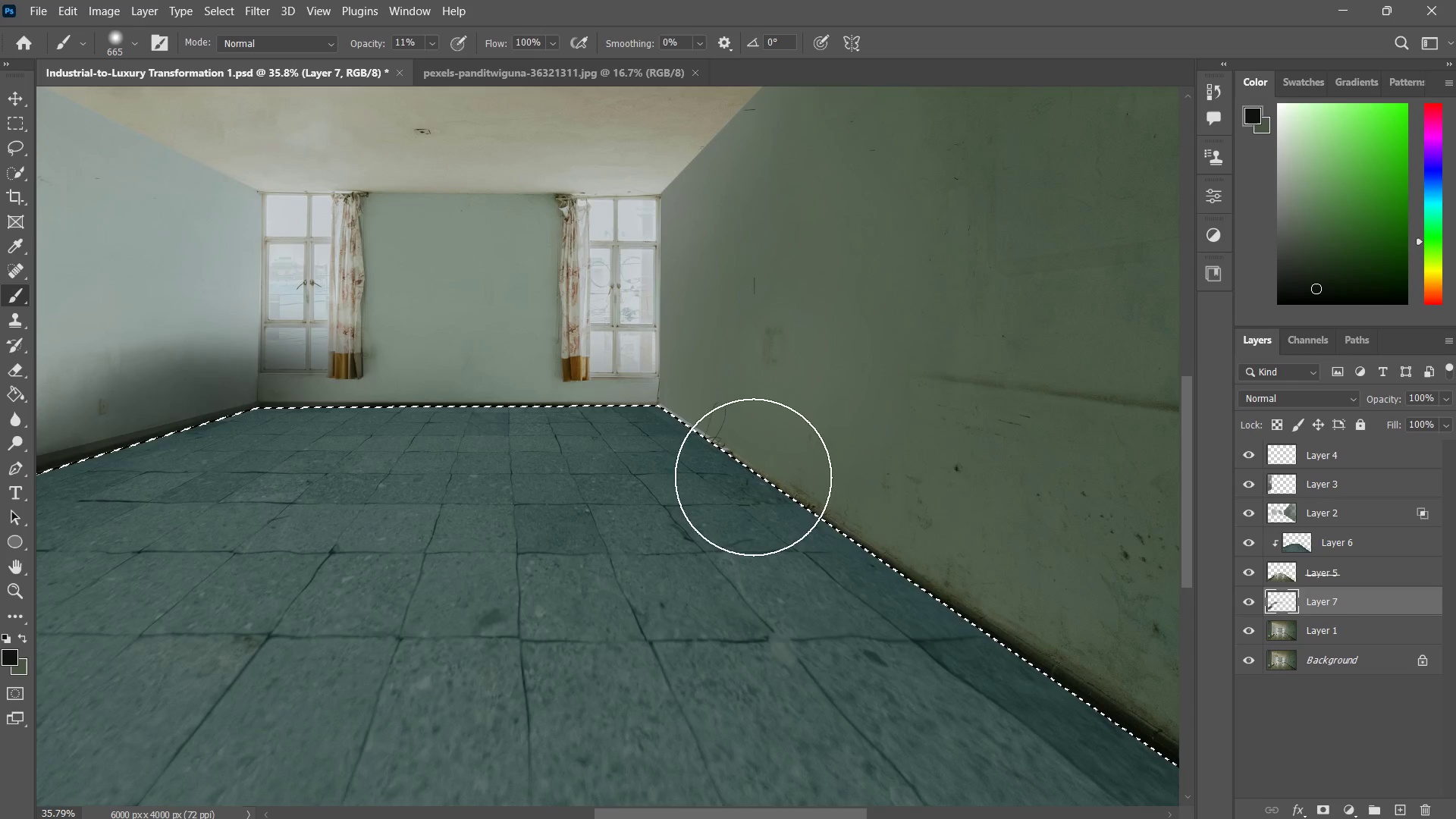 
left_click_drag(start_coordinate=[747, 472], to_coordinate=[902, 577])
 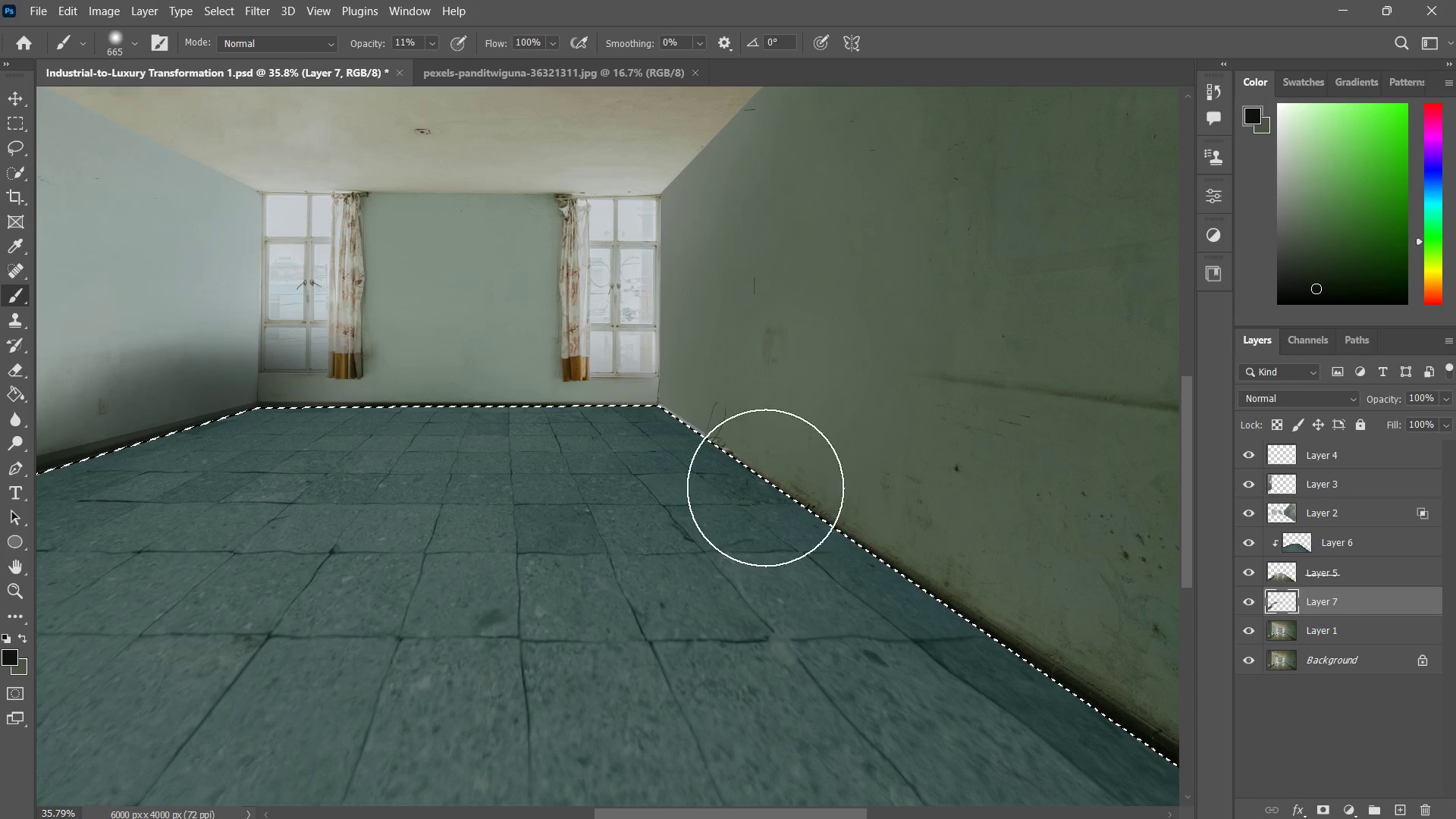 
left_click_drag(start_coordinate=[761, 487], to_coordinate=[913, 581])
 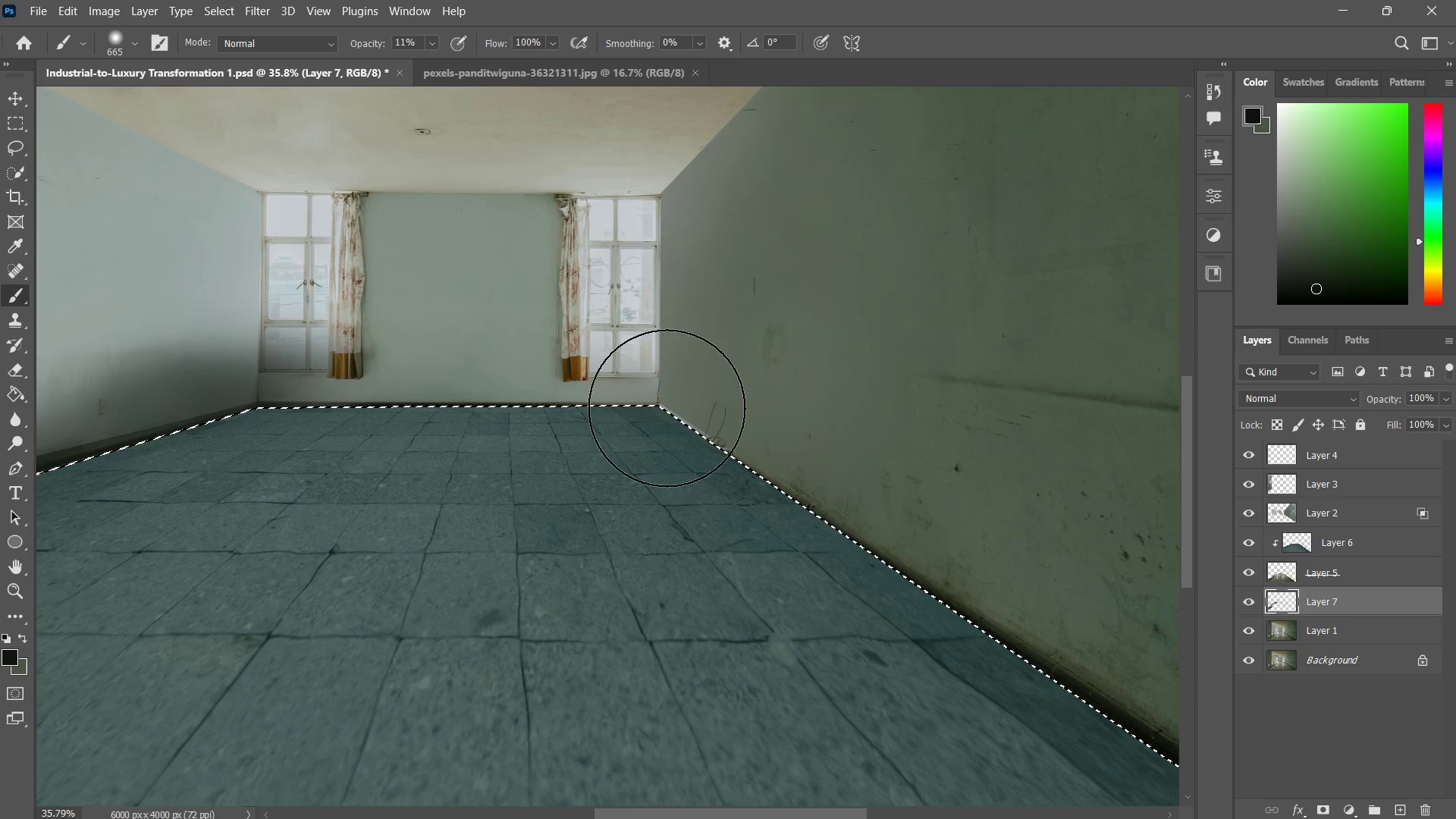 
left_click_drag(start_coordinate=[656, 397], to_coordinate=[782, 489])
 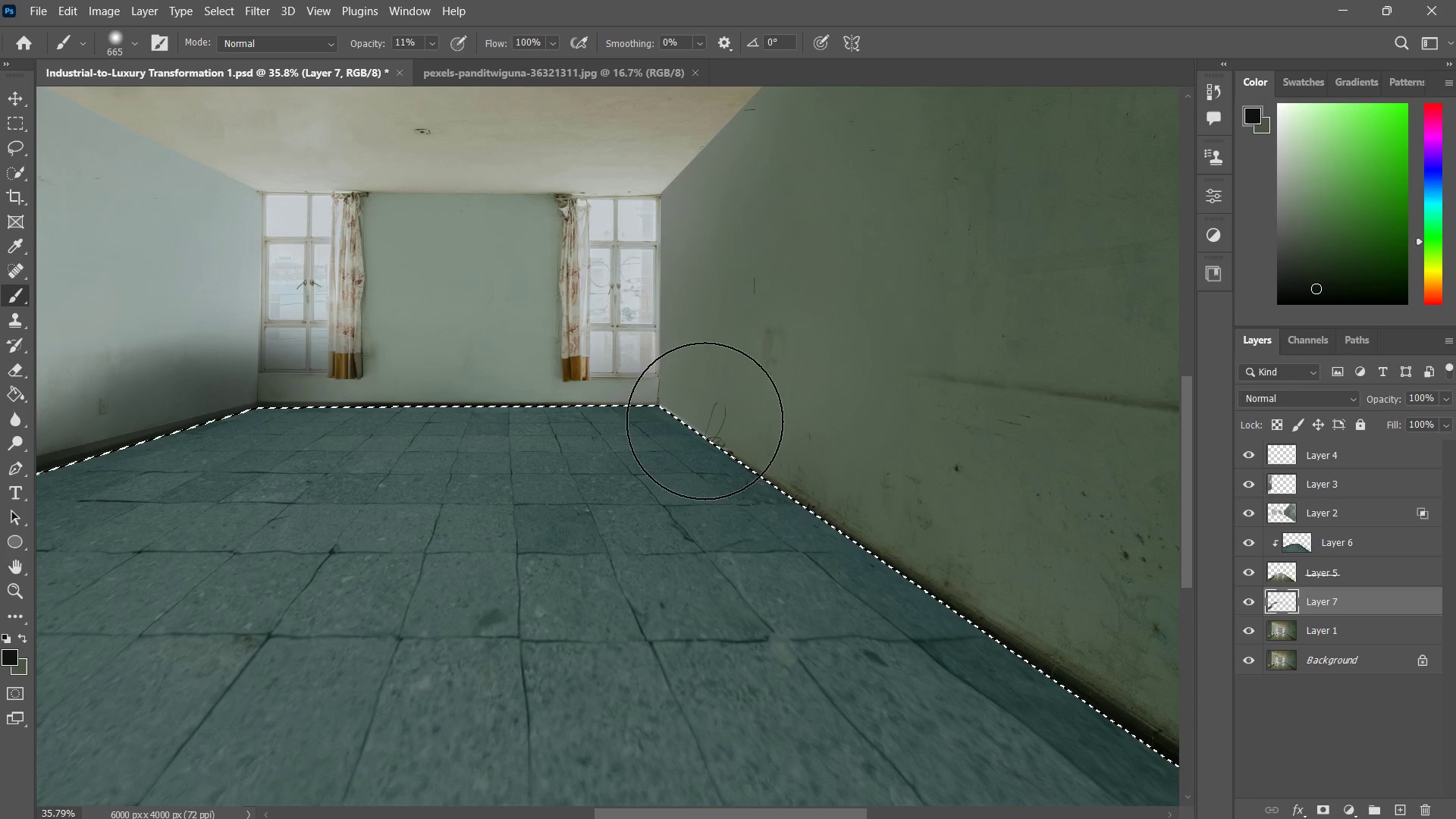 
left_click_drag(start_coordinate=[704, 421], to_coordinate=[826, 494])
 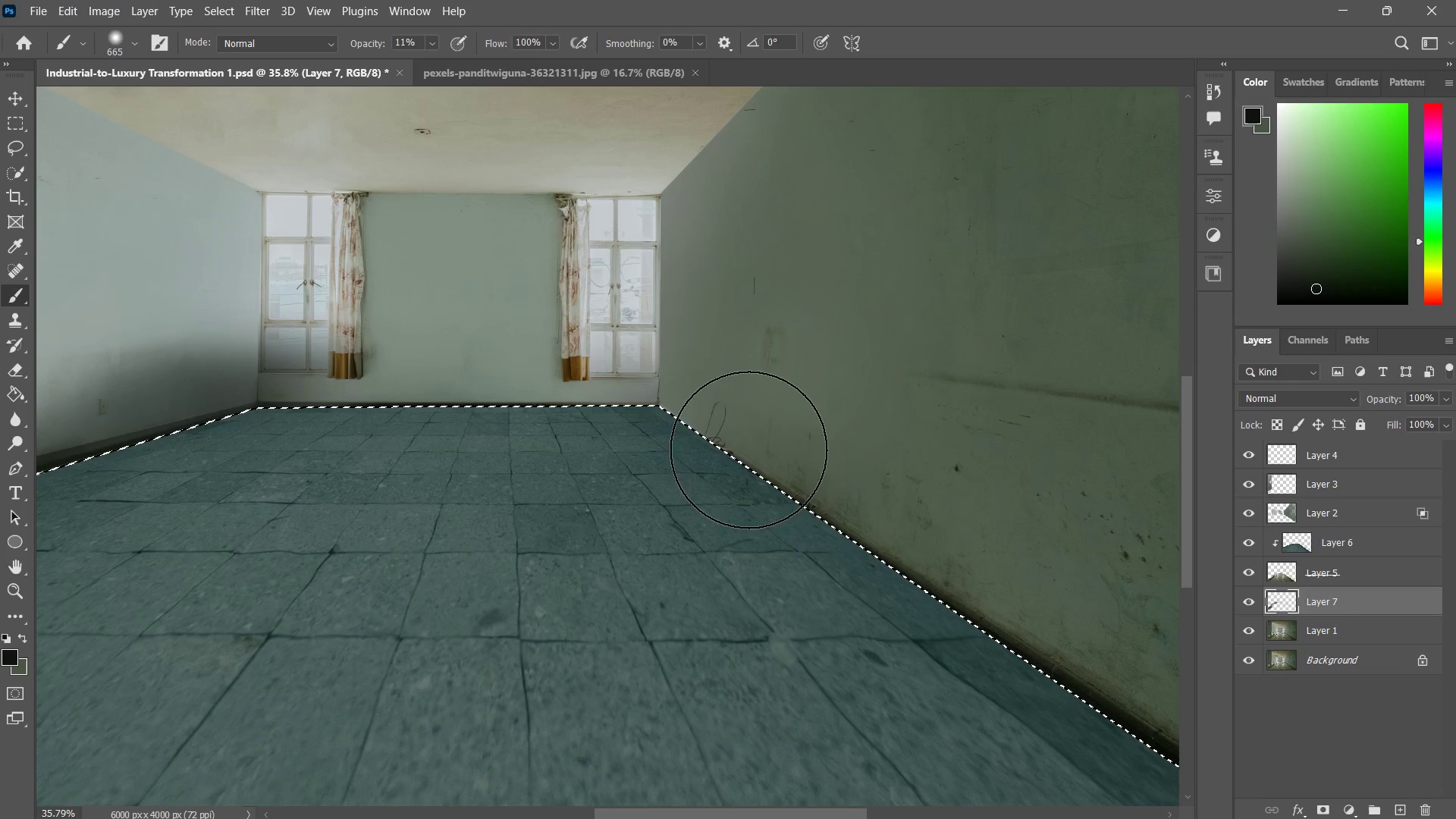 
left_click_drag(start_coordinate=[739, 449], to_coordinate=[890, 561])
 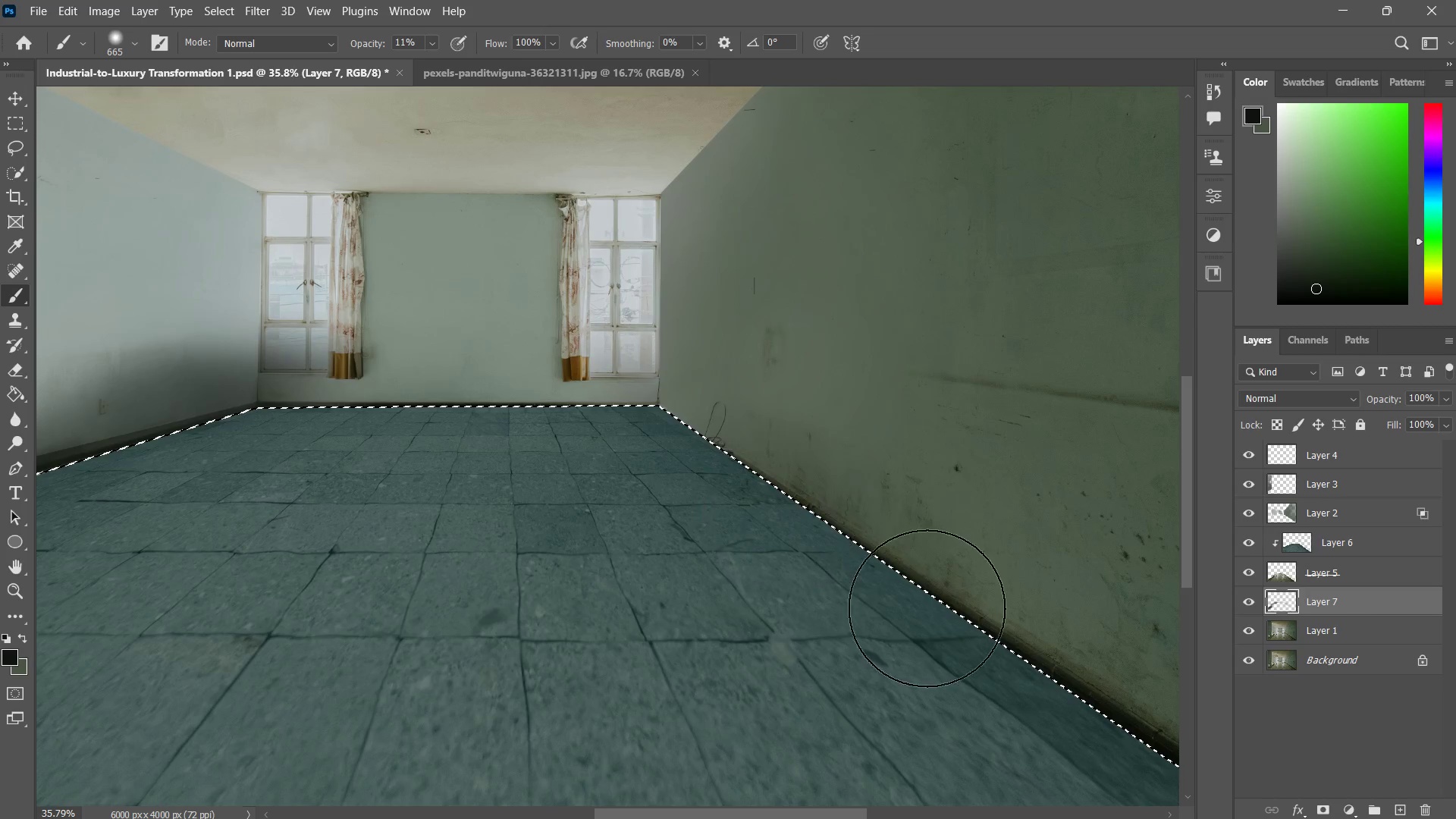 
left_click_drag(start_coordinate=[777, 507], to_coordinate=[956, 621])
 